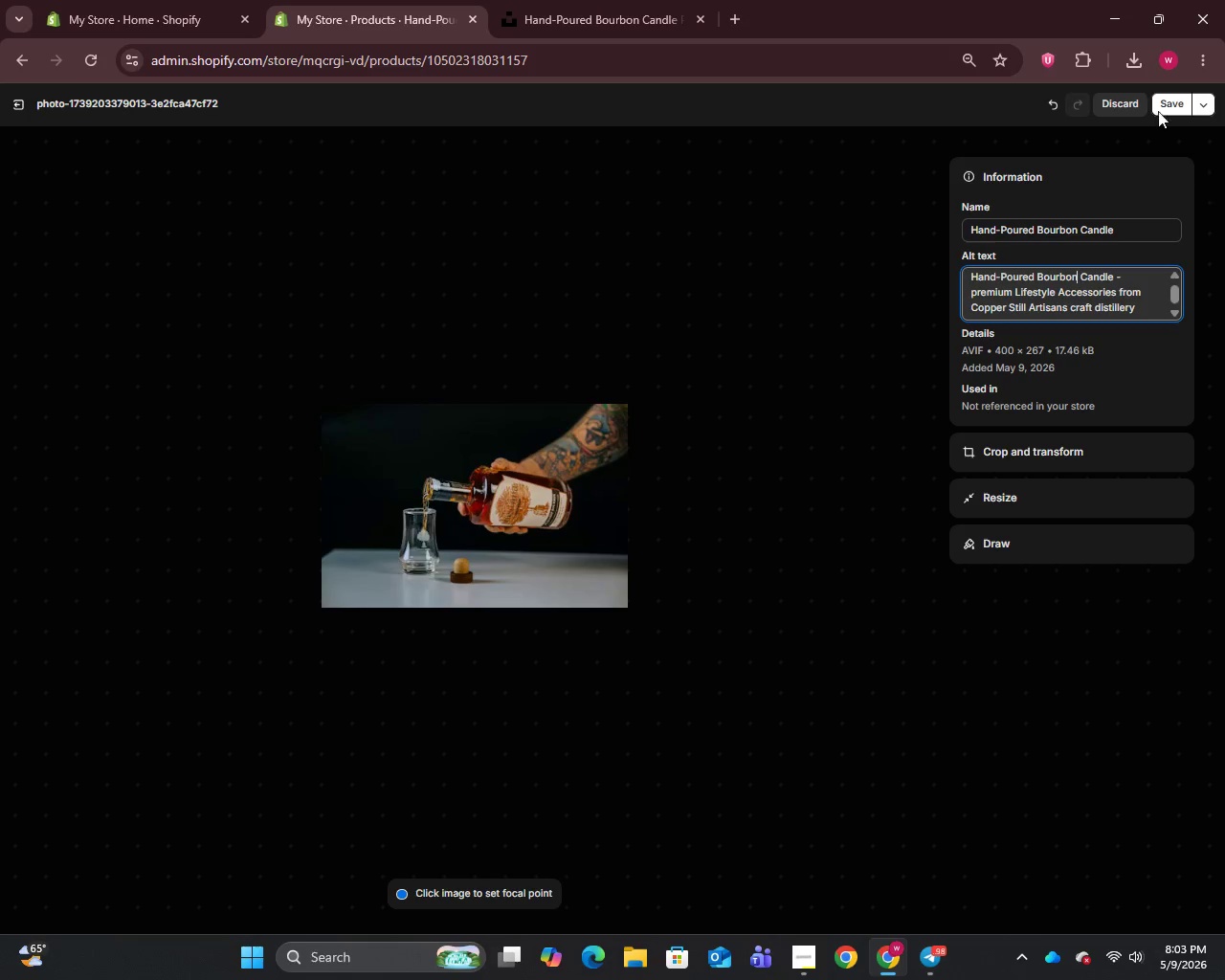 
left_click([1163, 101])
 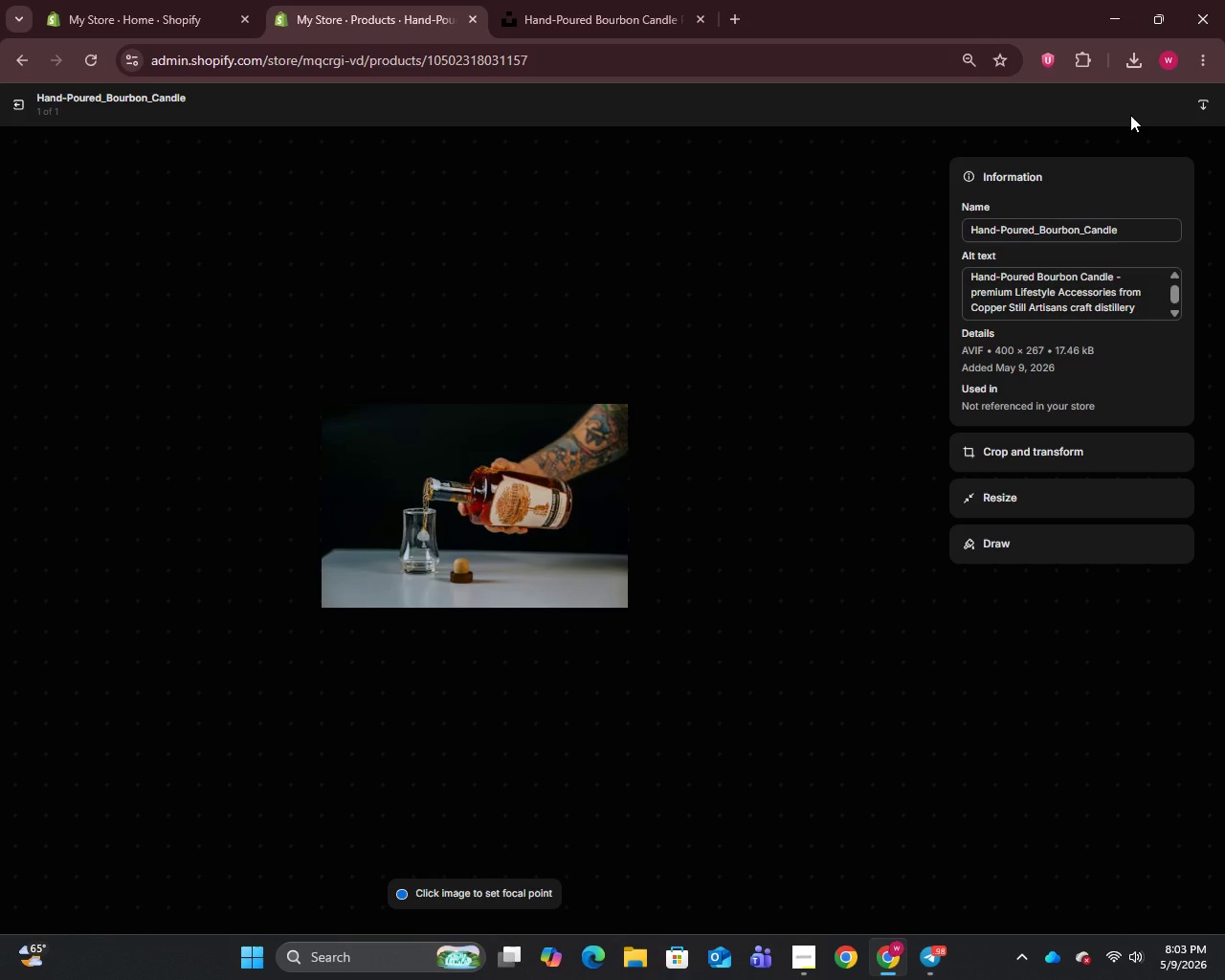 
scroll: coordinate [1130, 115], scroll_direction: down, amount: 1.0
 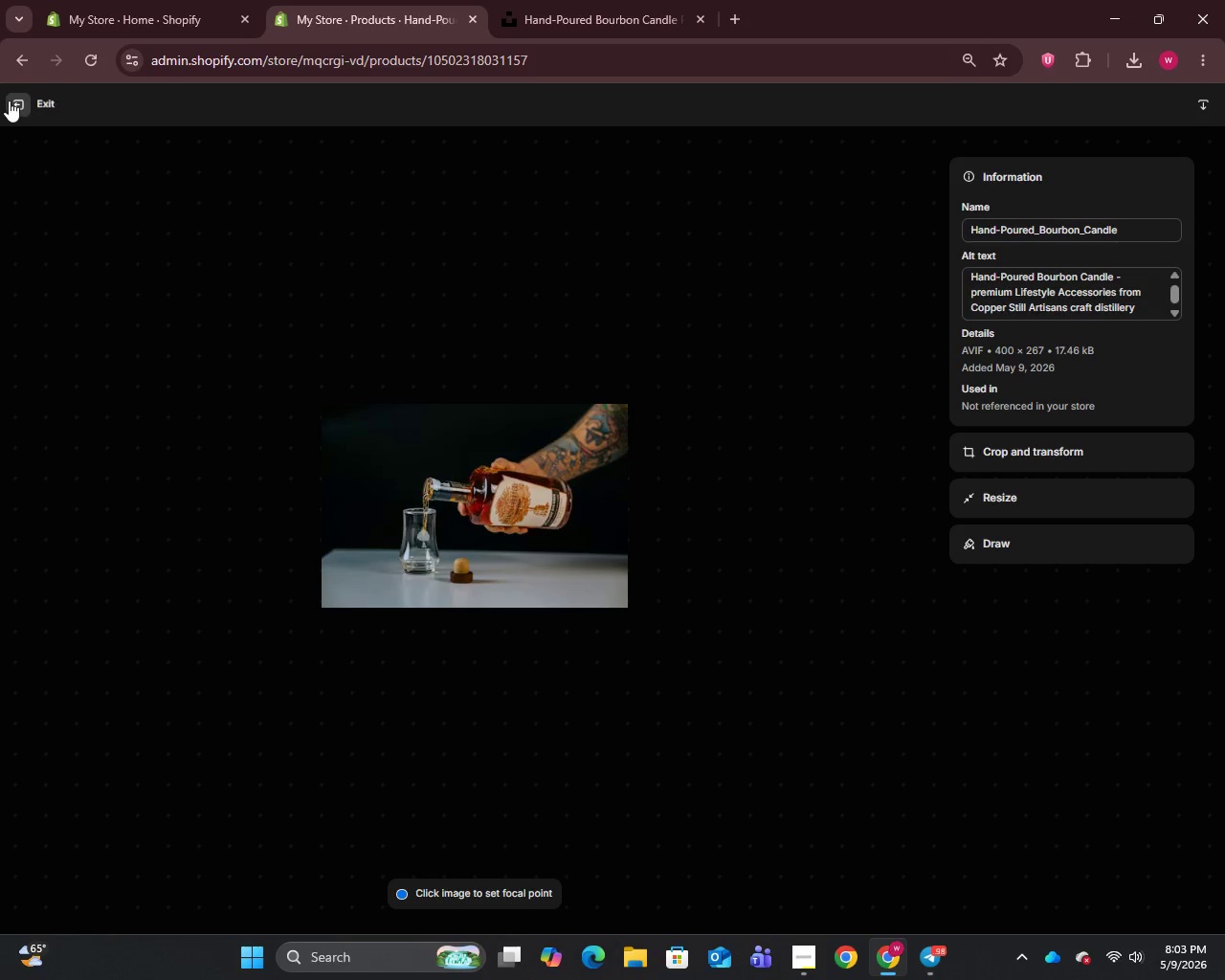 
left_click([10, 100])
 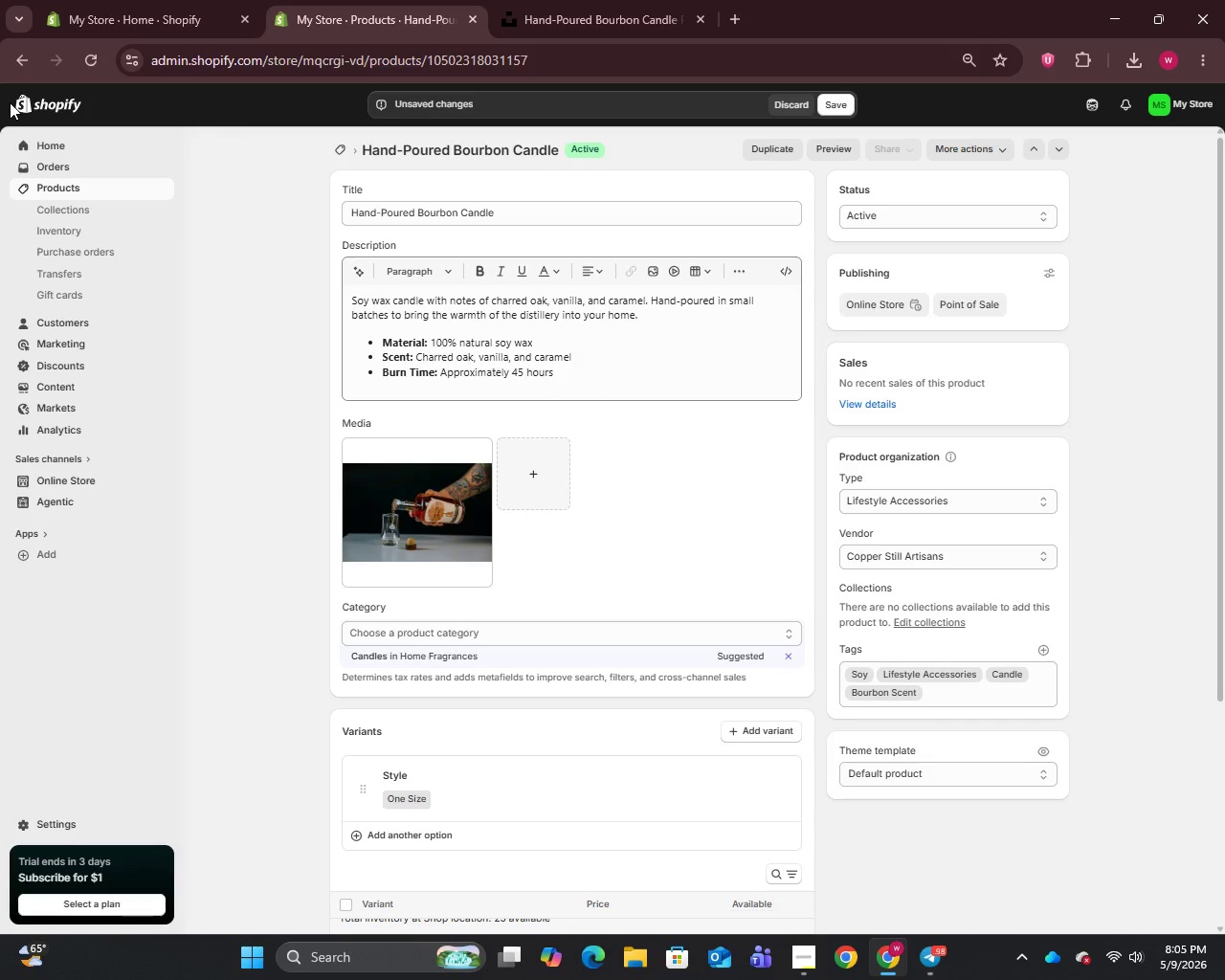 
wait(92.58)
 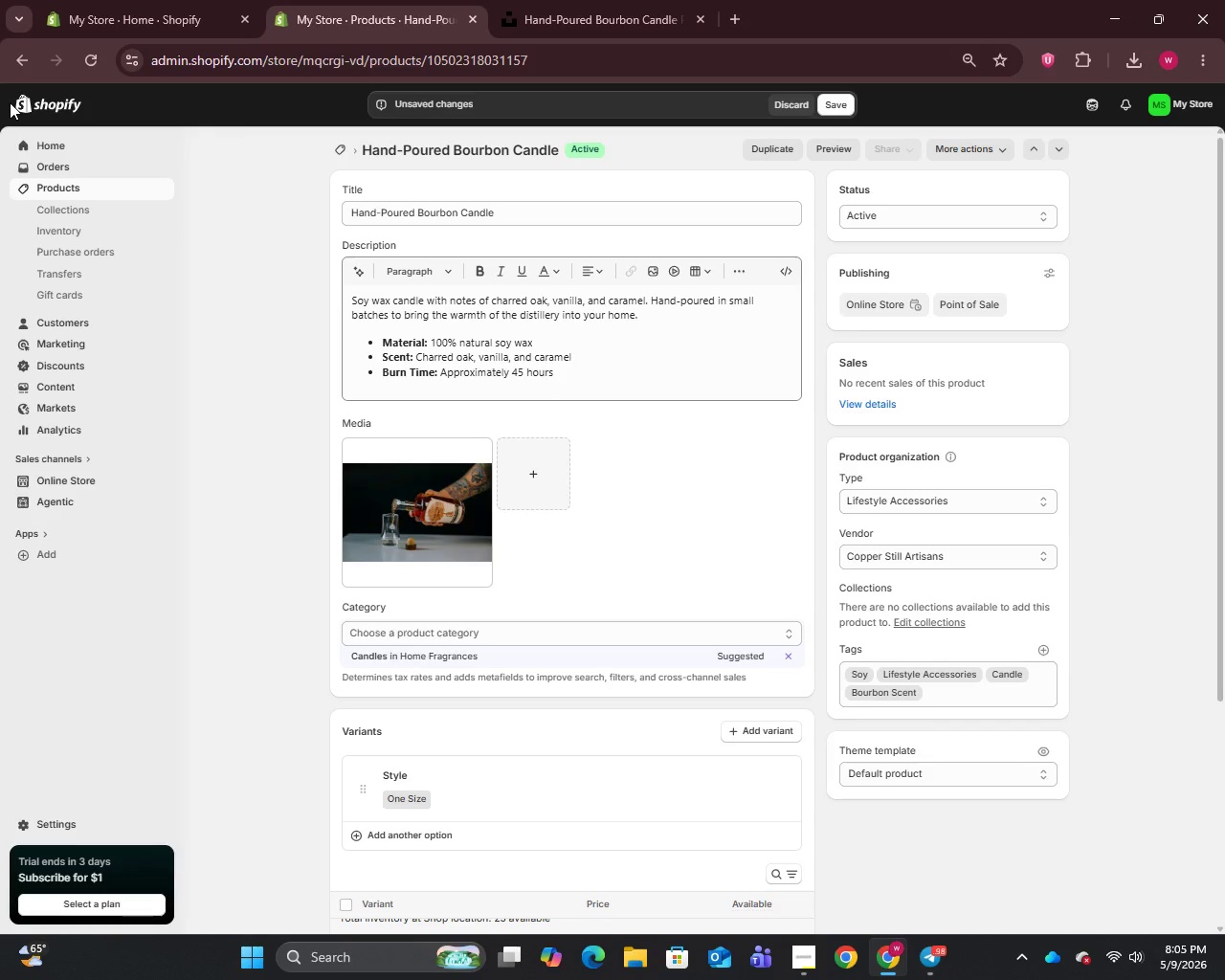 
left_click([428, 517])
 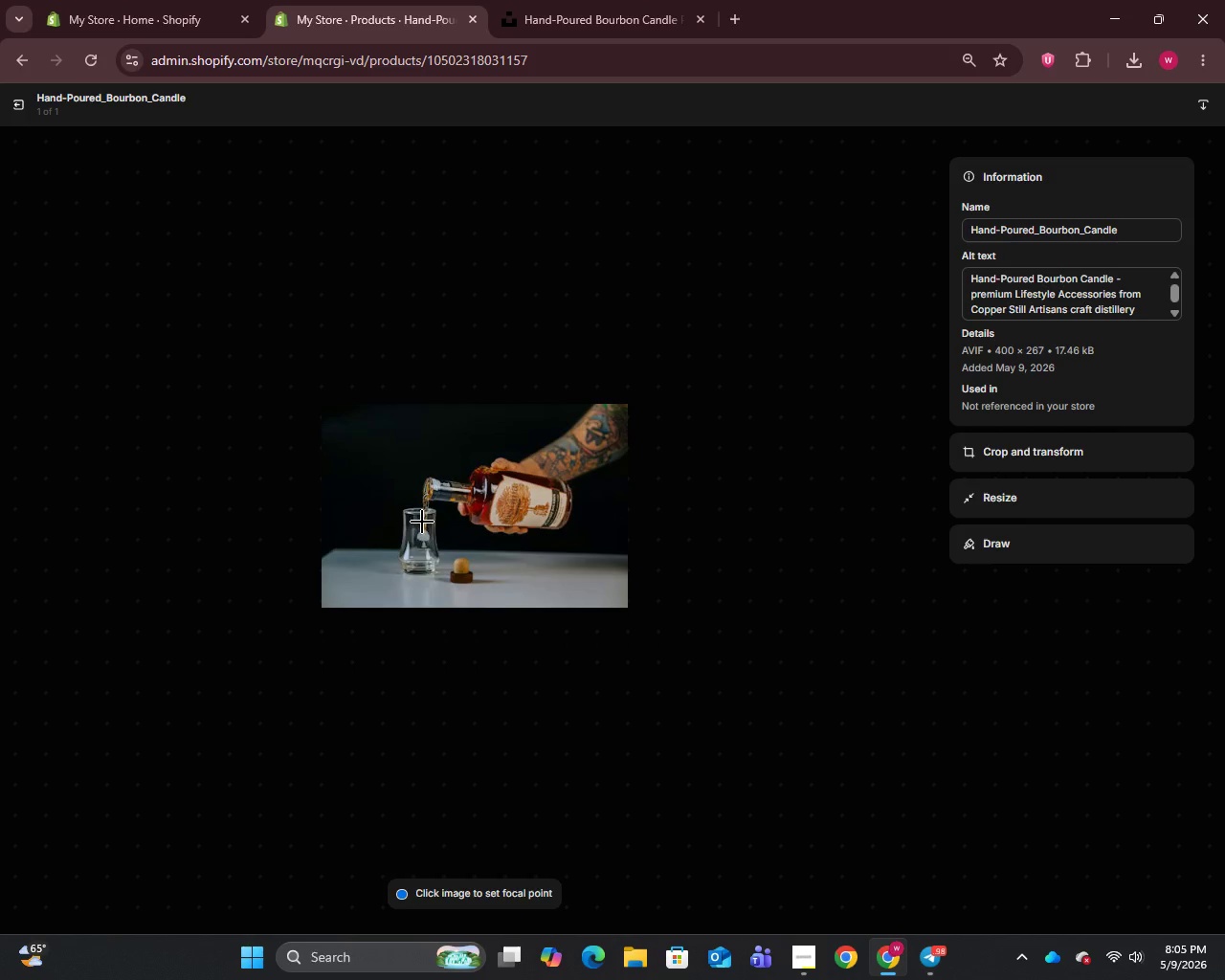 
wait(31.61)
 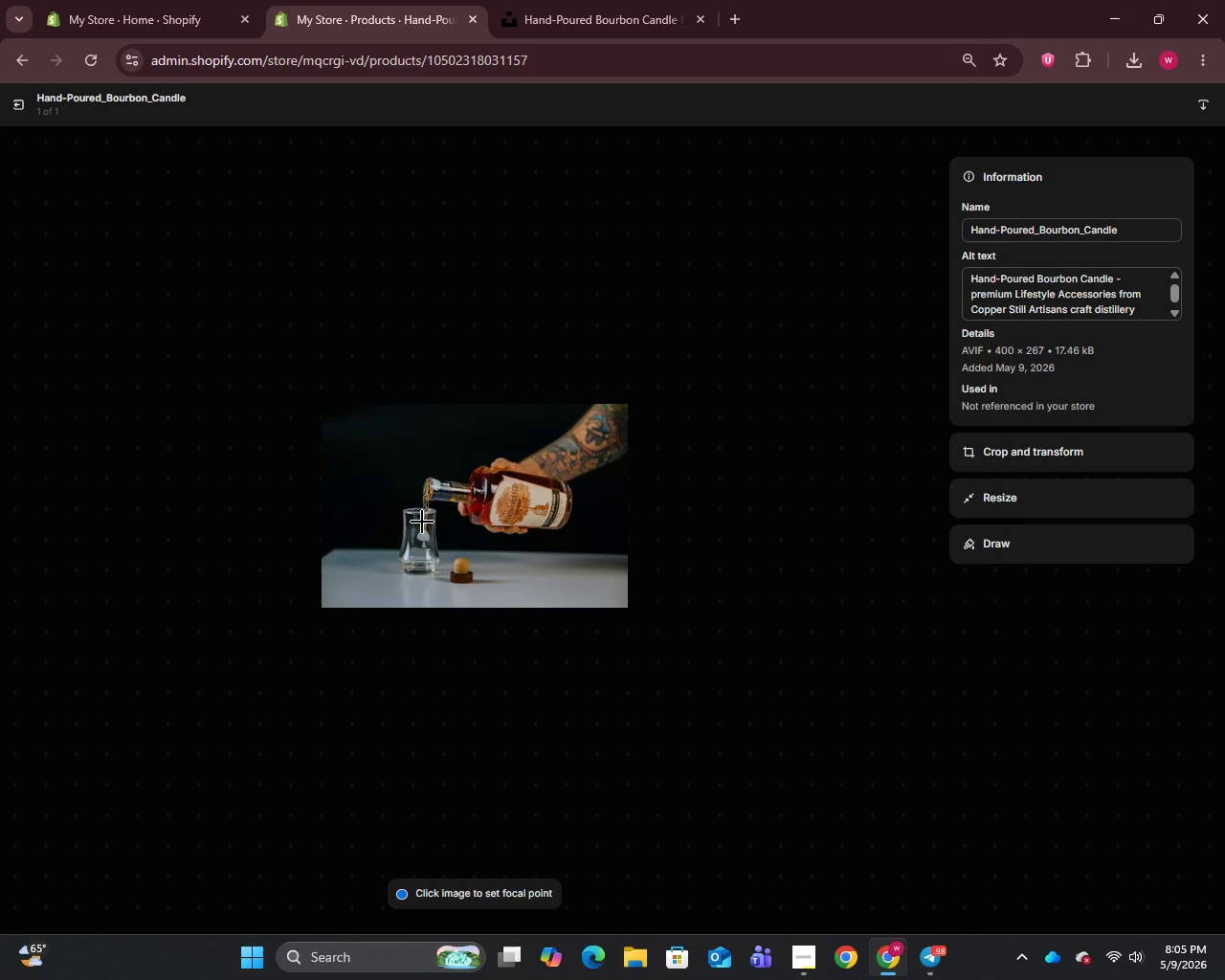 
left_click([12, 105])
 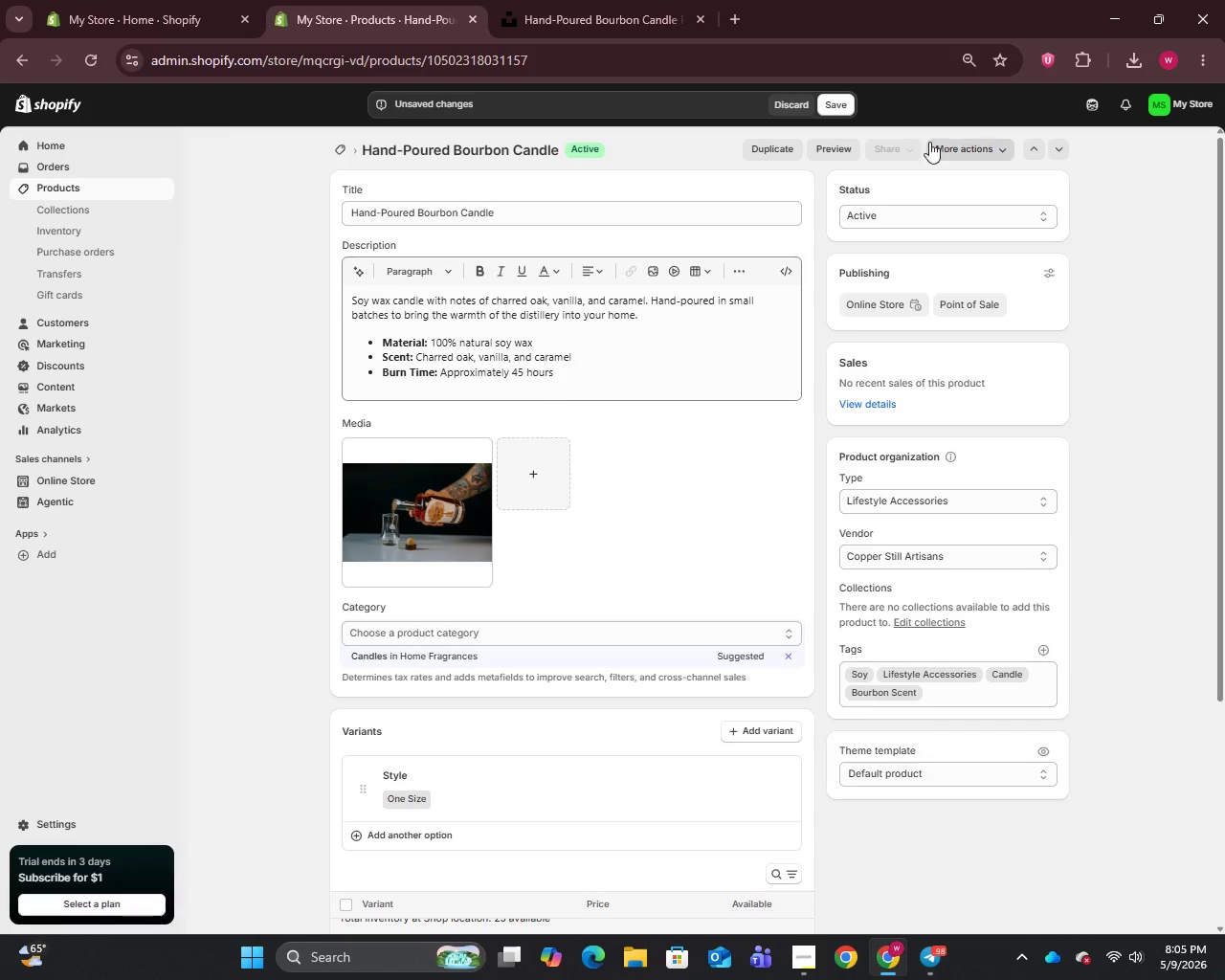 
scroll: coordinate [839, 850], scroll_direction: down, amount: 10.0
 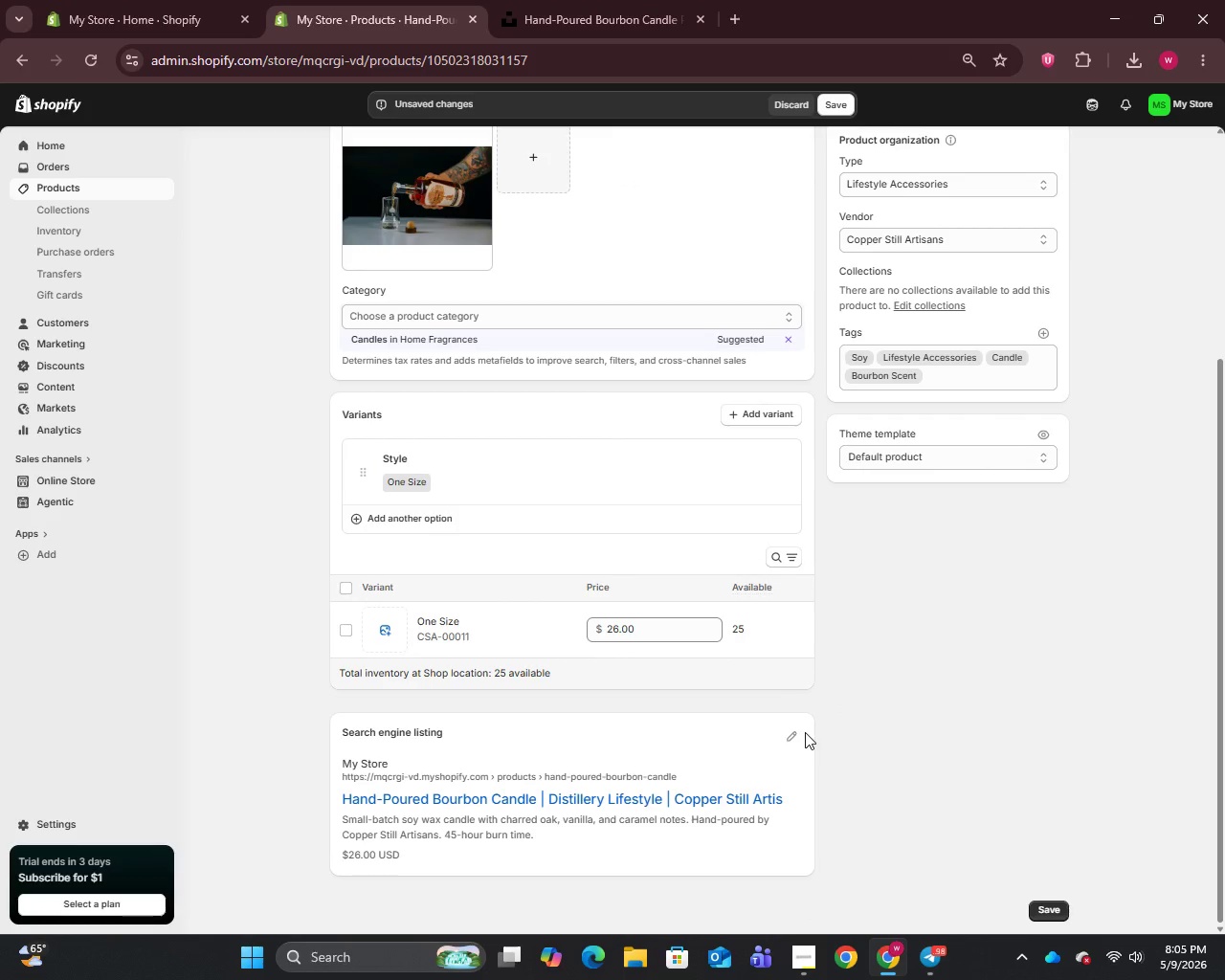 
left_click([786, 722])
 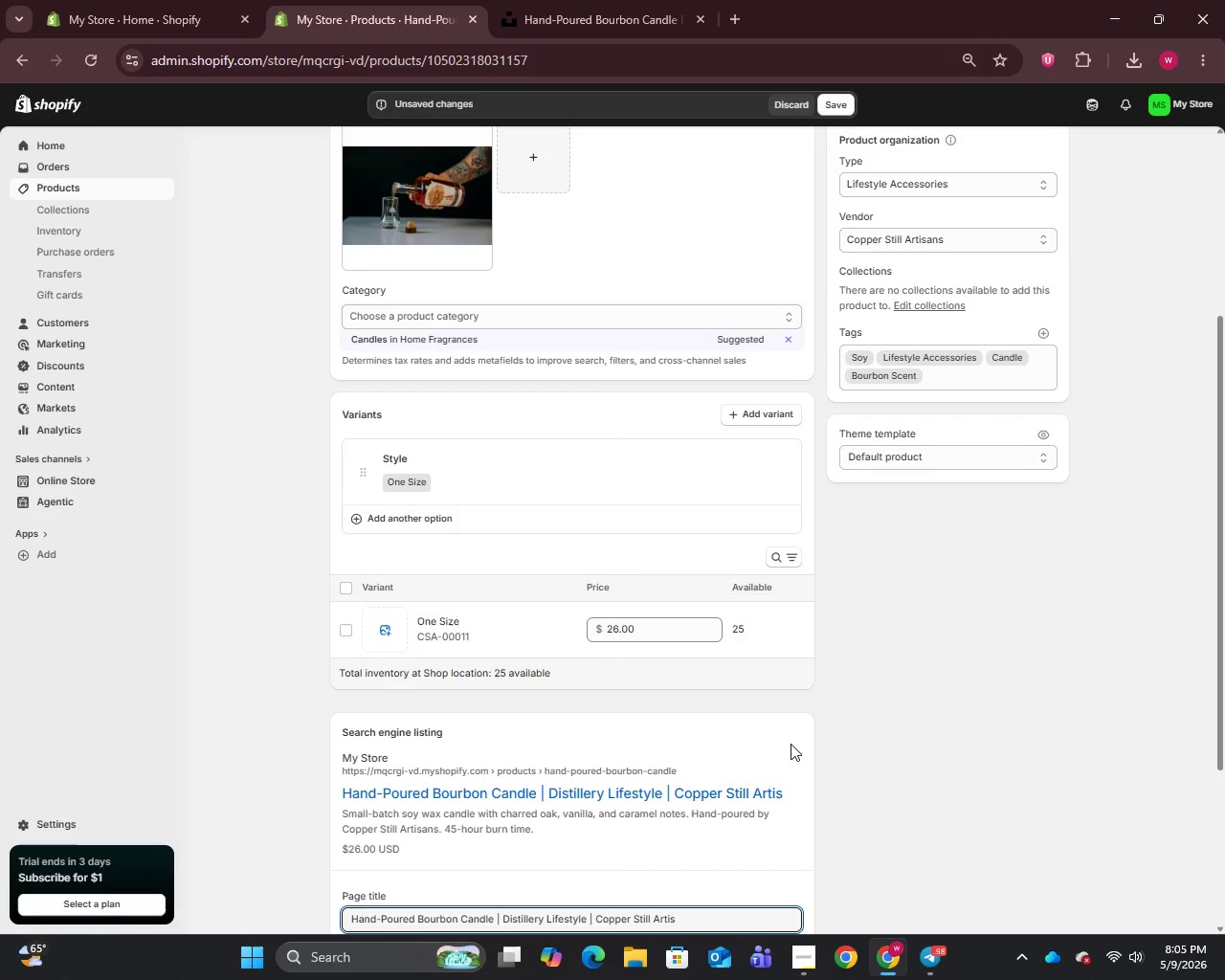 
scroll: coordinate [791, 744], scroll_direction: down, amount: 8.0
 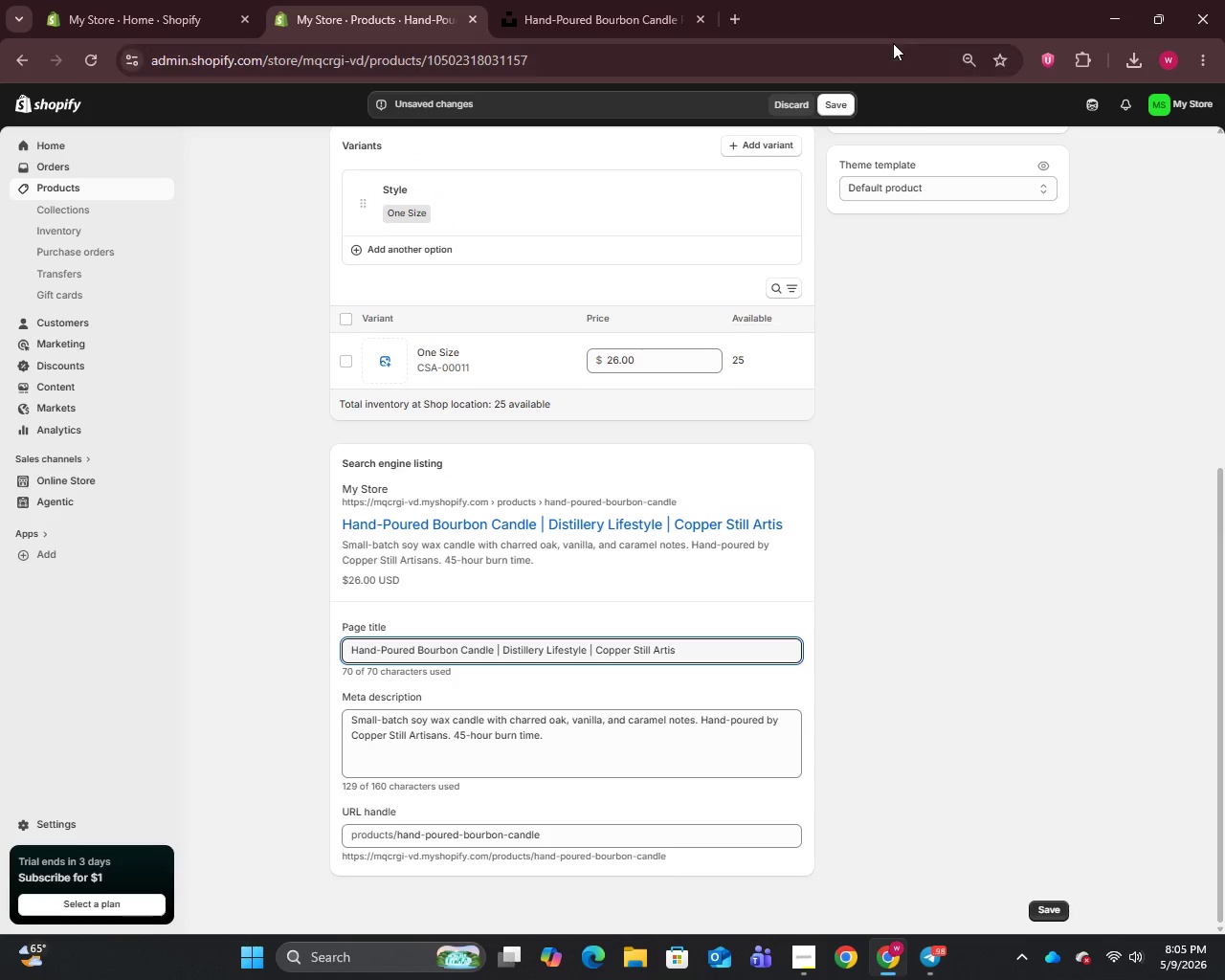 
left_click([840, 99])
 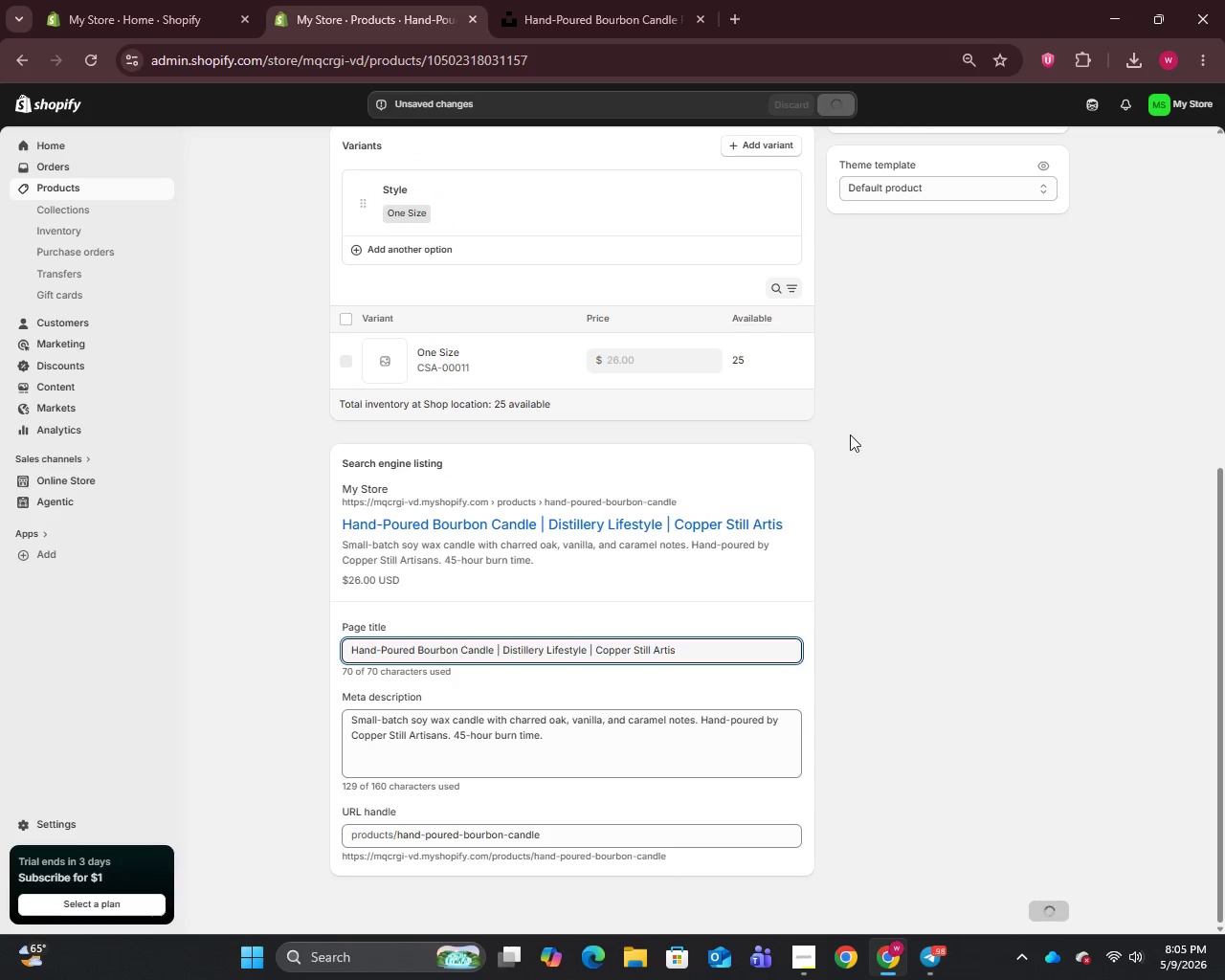 
scroll: coordinate [499, 565], scroll_direction: up, amount: 15.0
 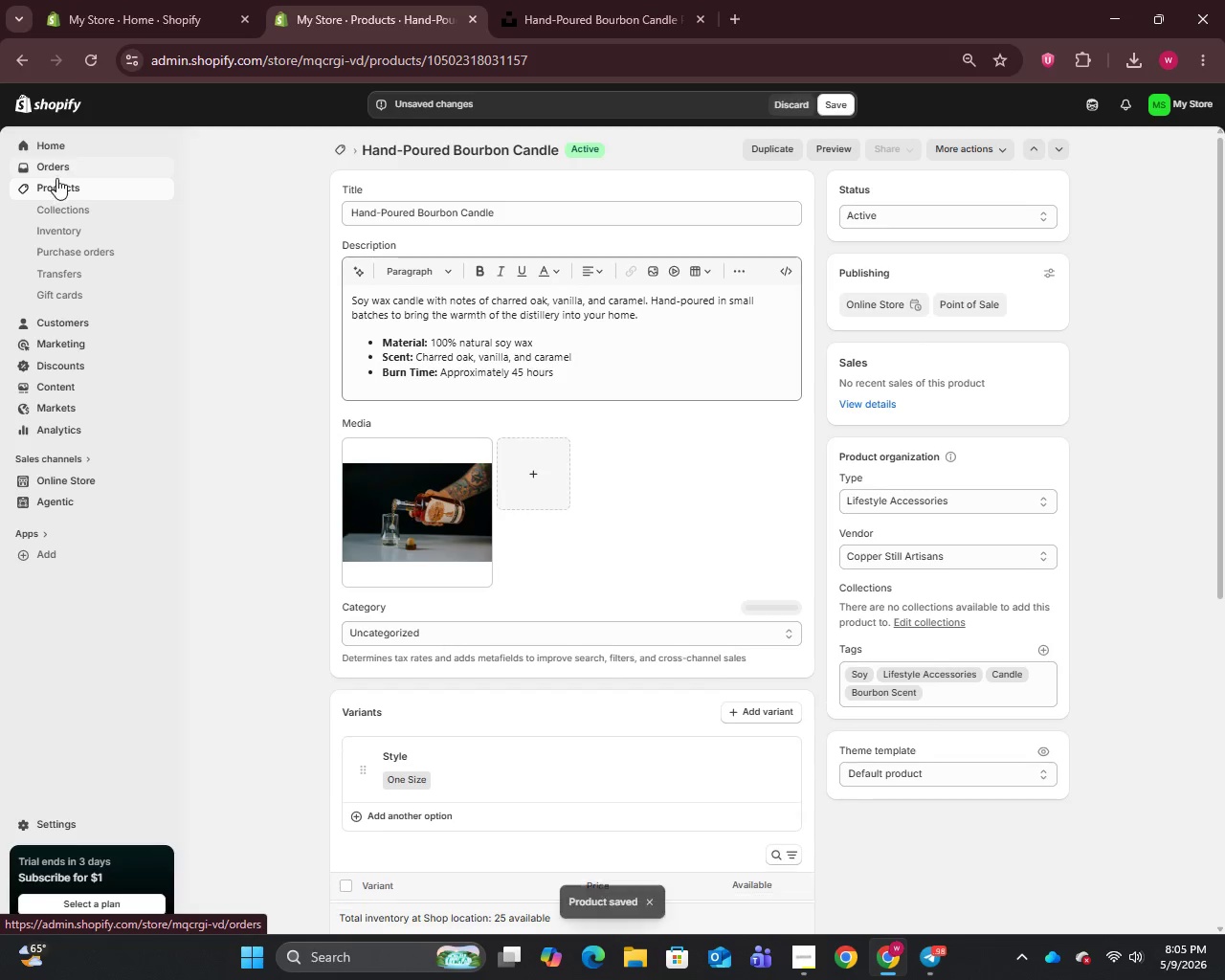 
left_click([56, 188])
 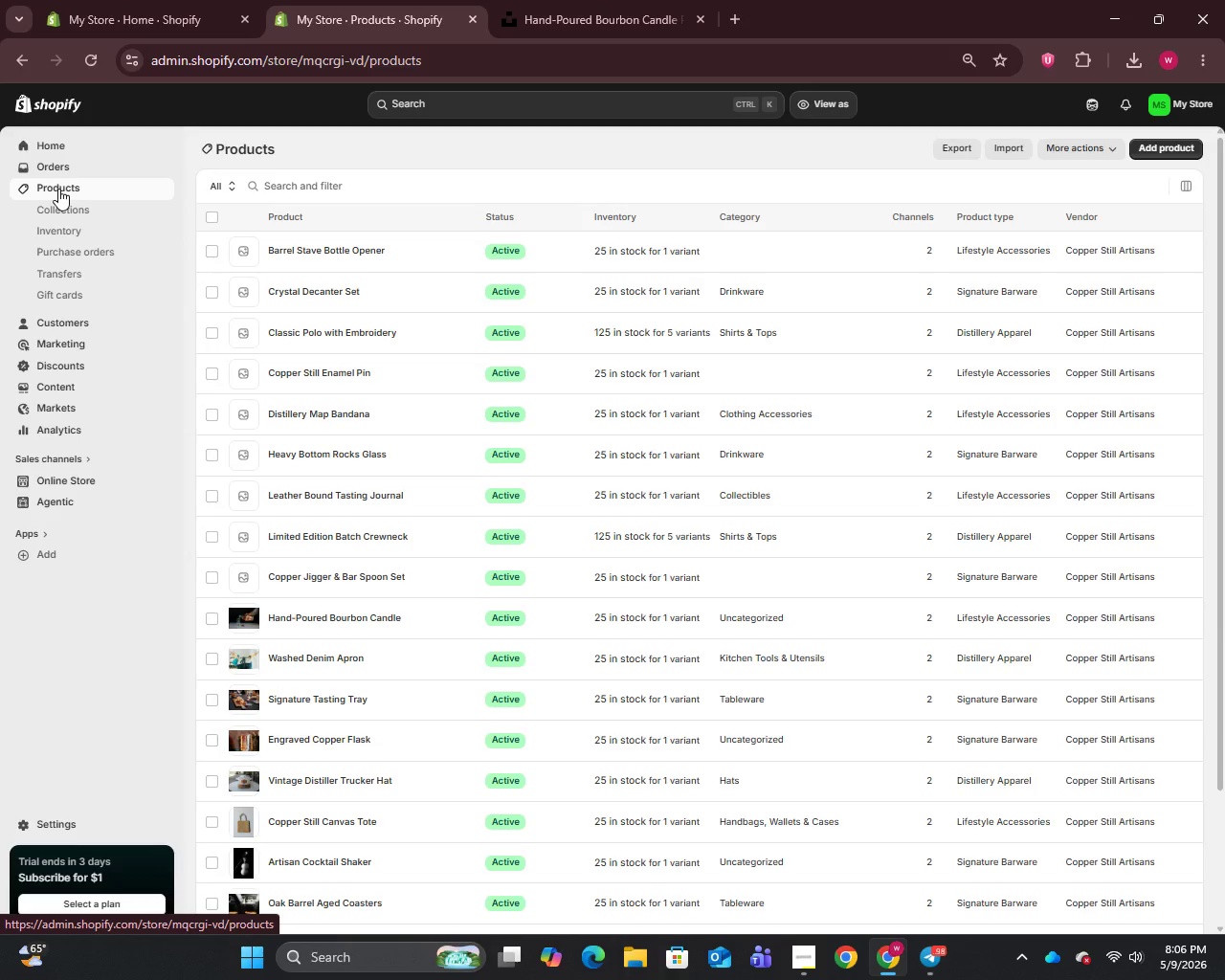 
wait(17.73)
 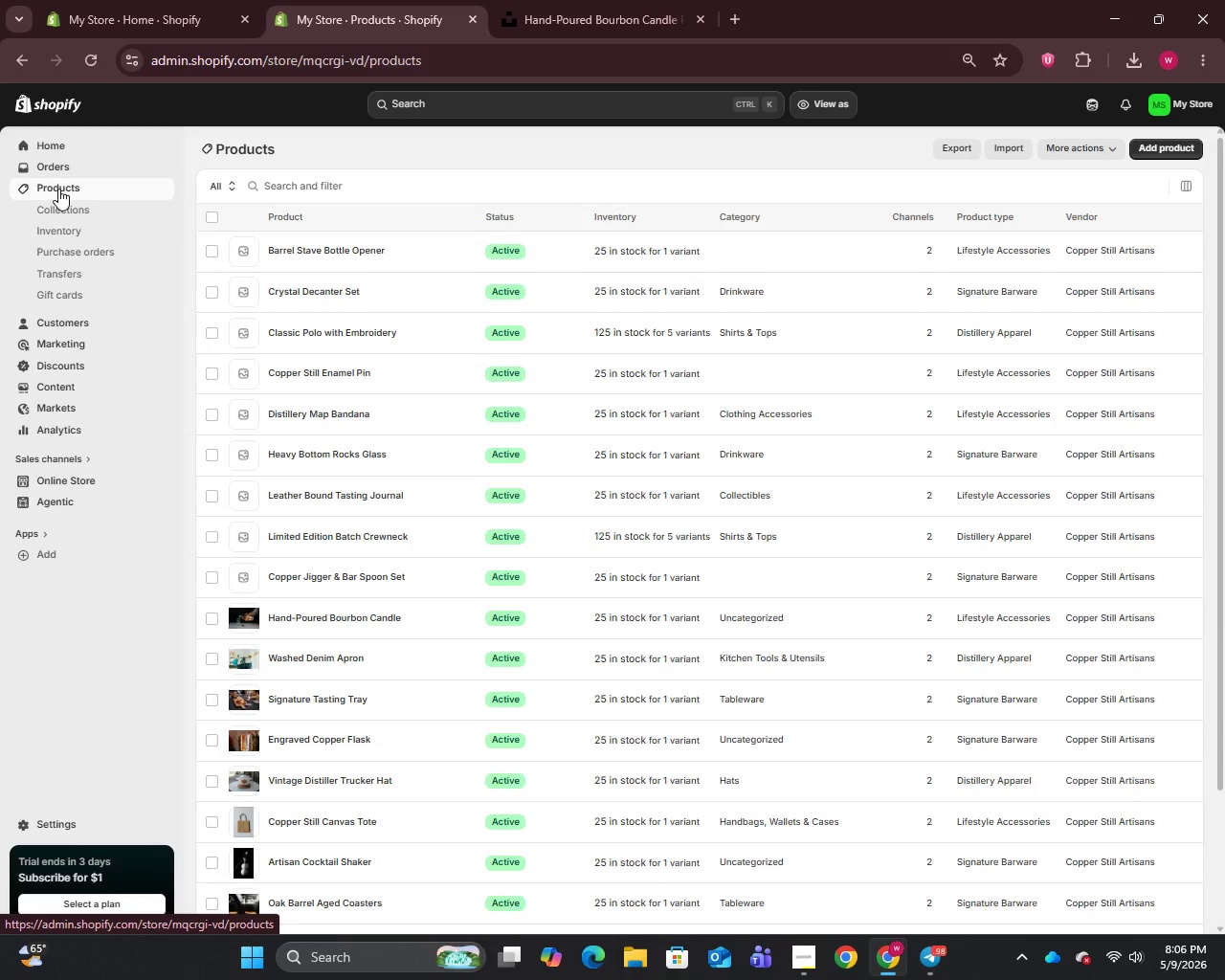 
left_click([303, 580])
 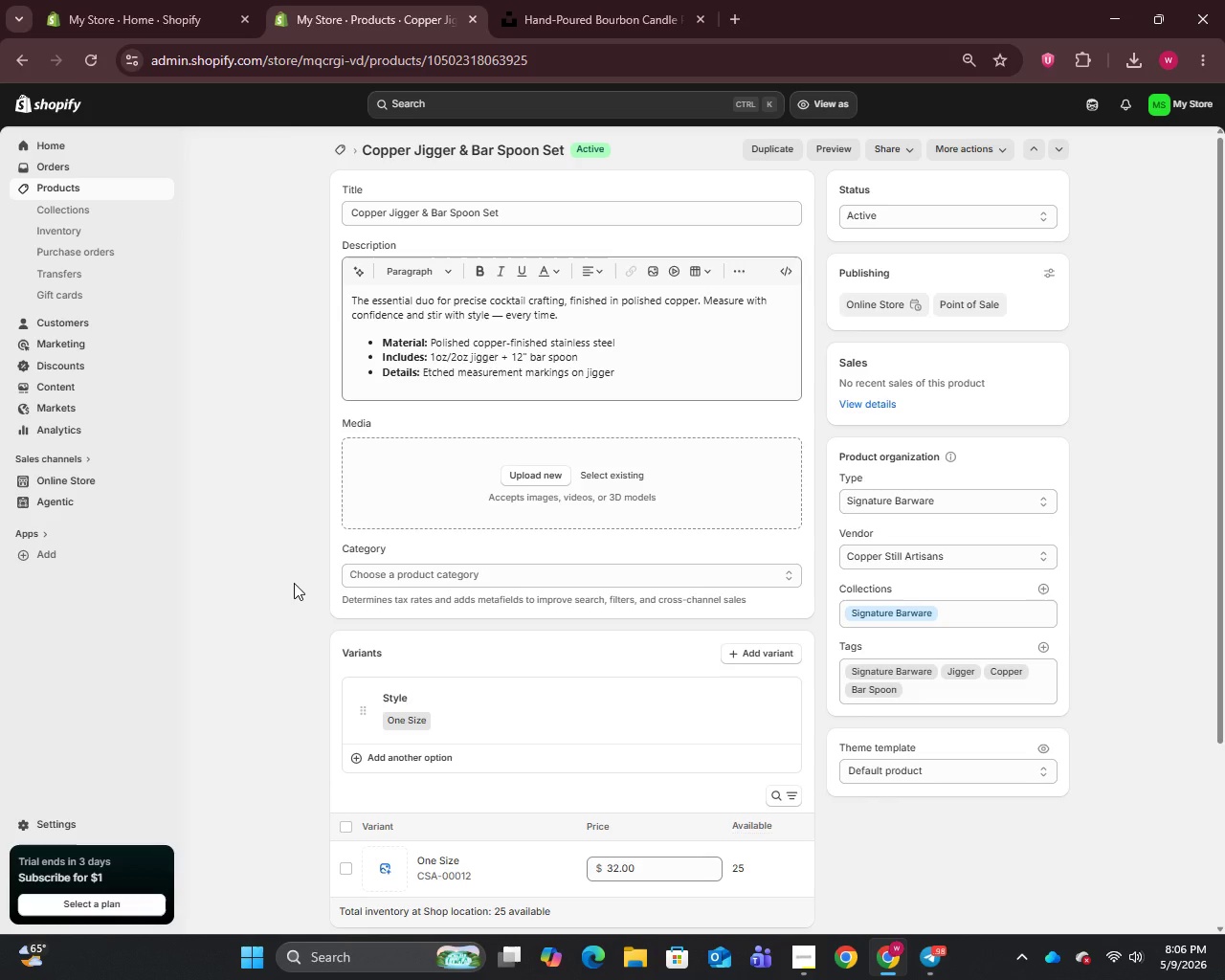 
wait(12.08)
 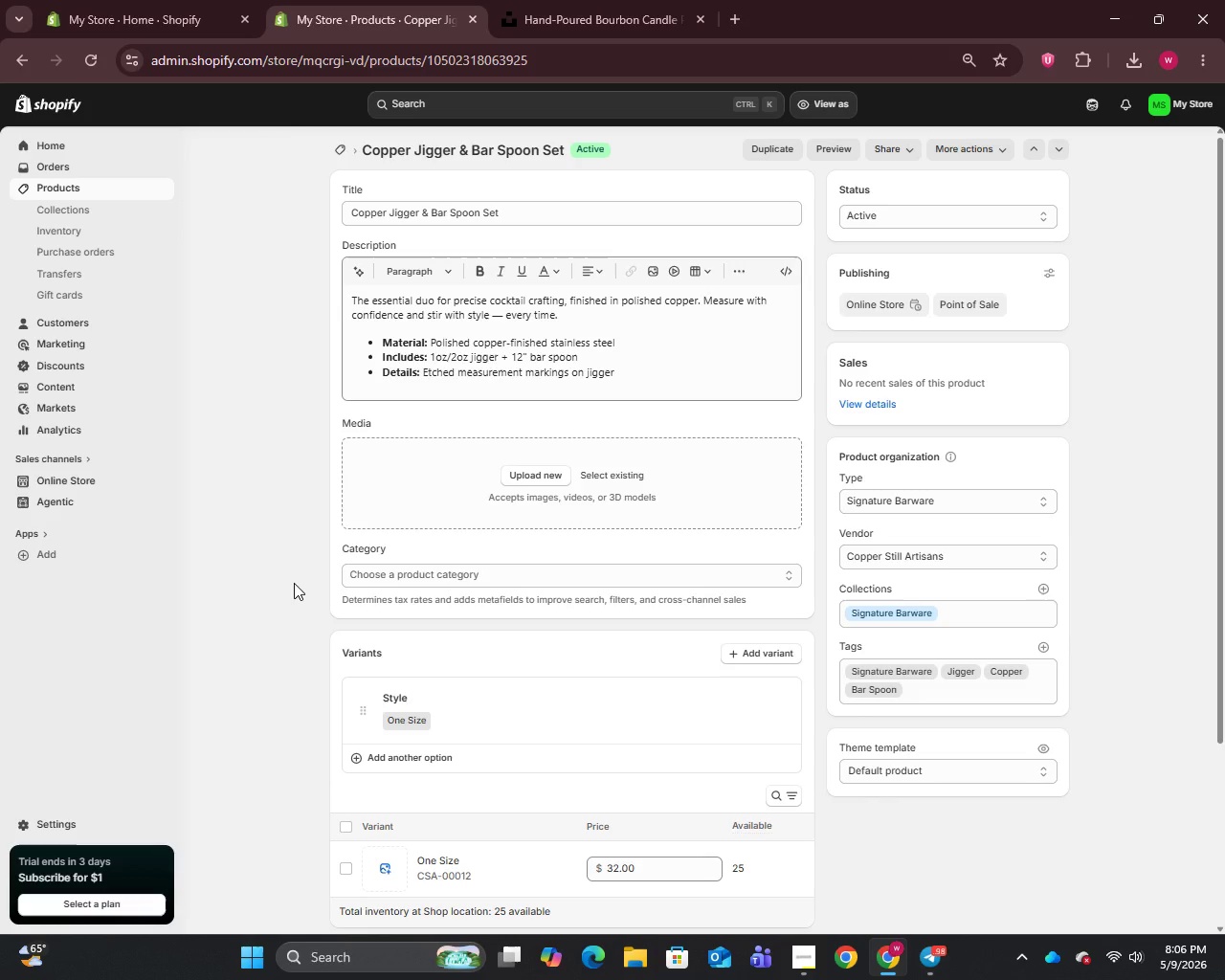 
left_click([501, 320])
 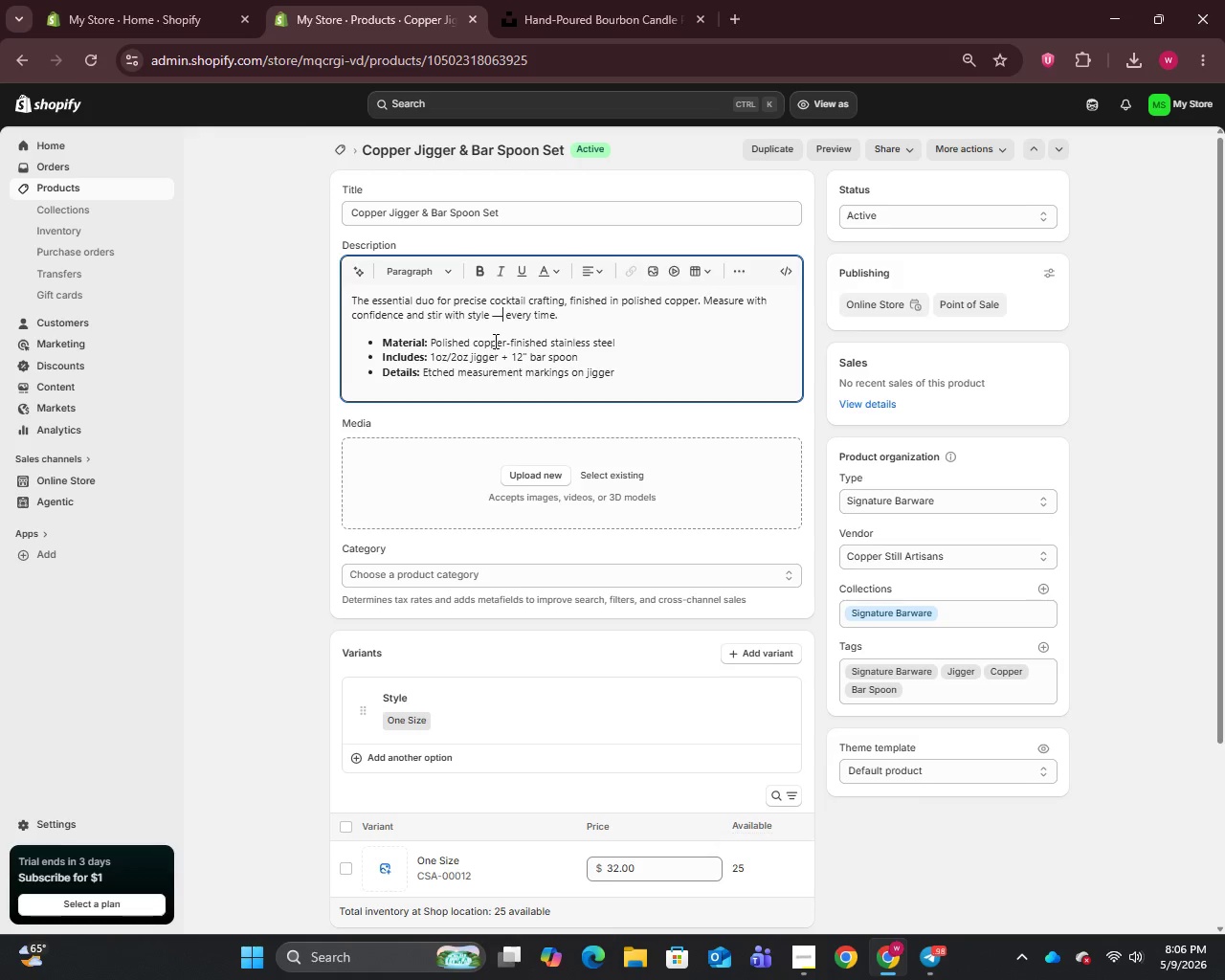 
key(Backspace)
 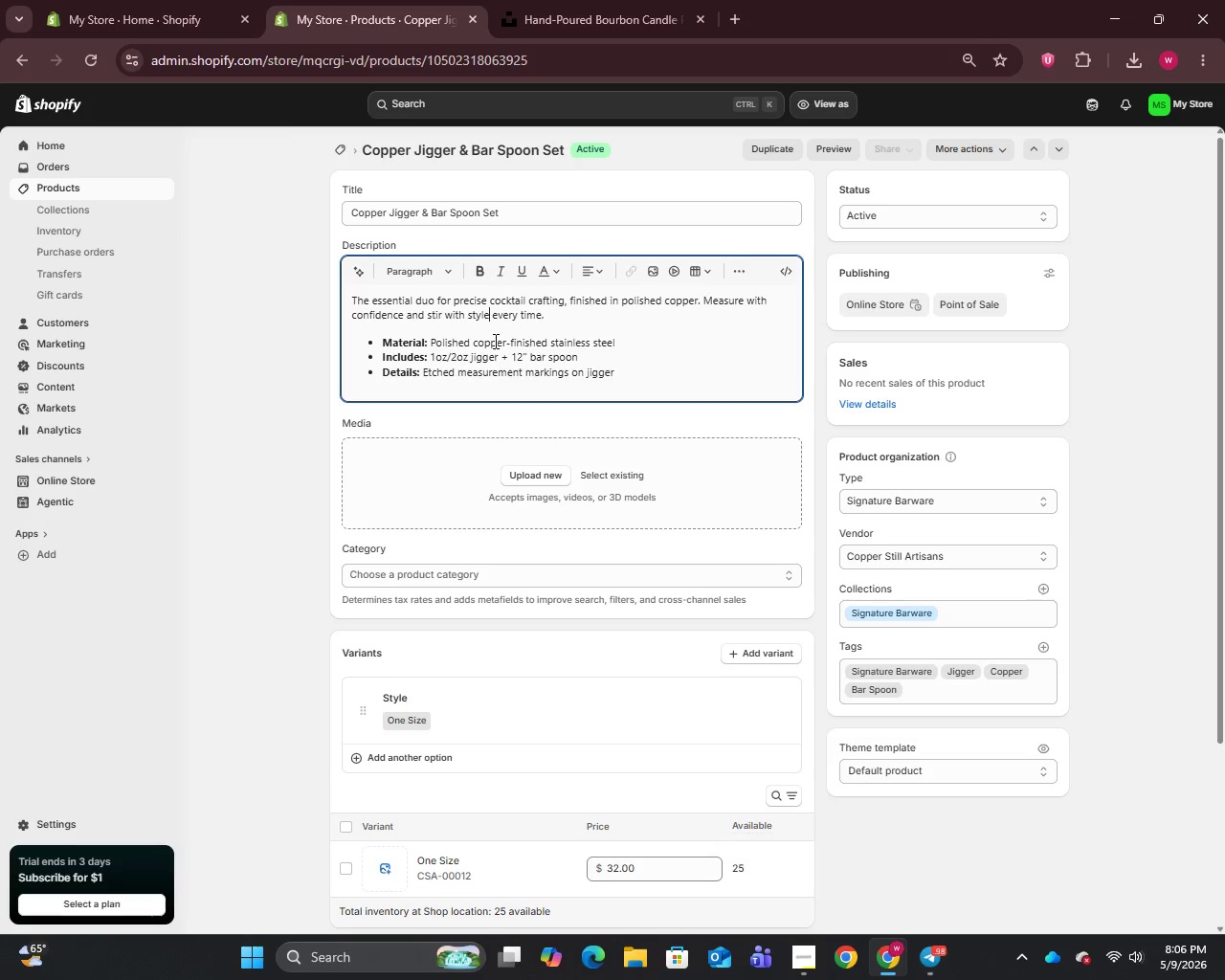 
key(Backspace)
 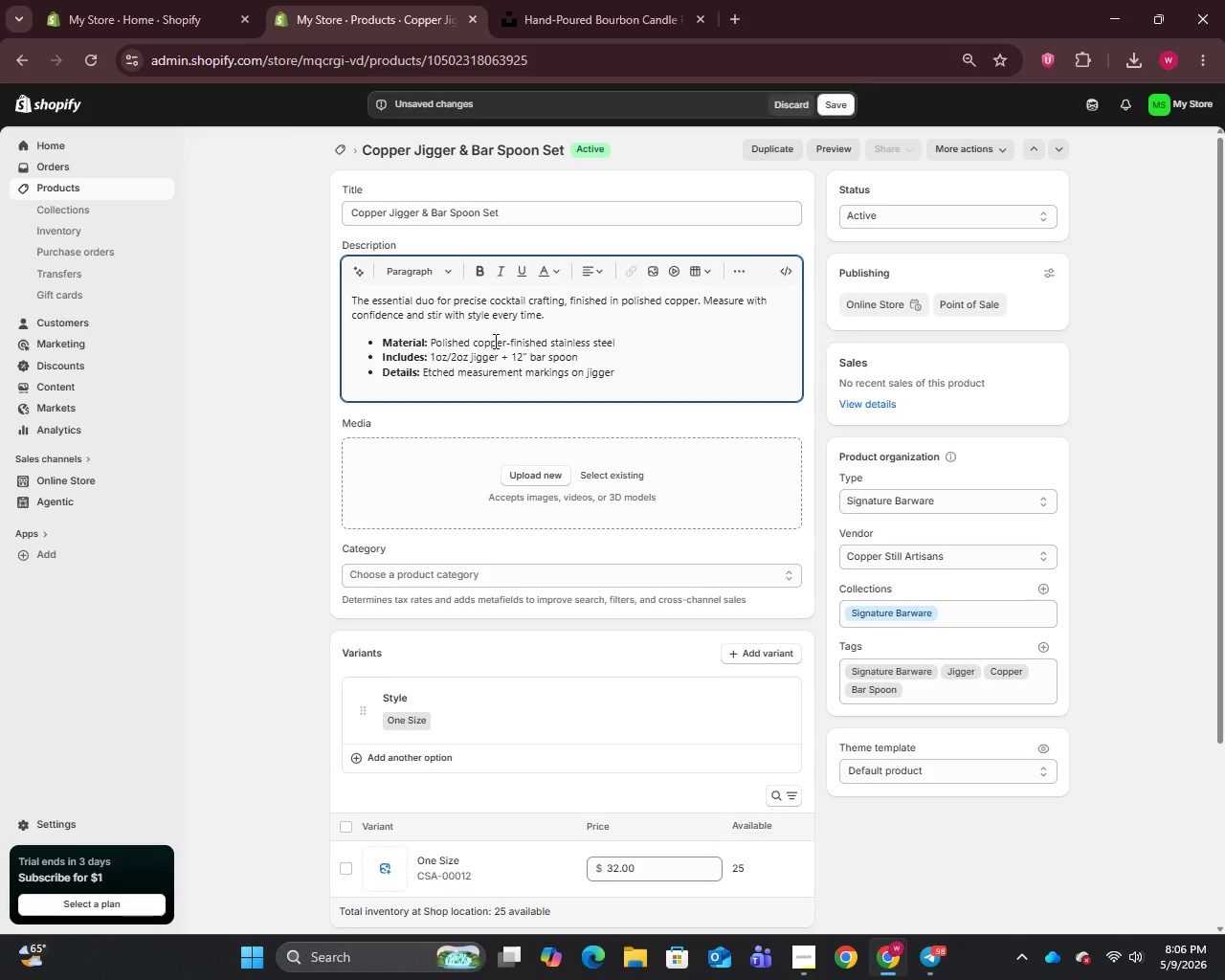 
key(Comma)
 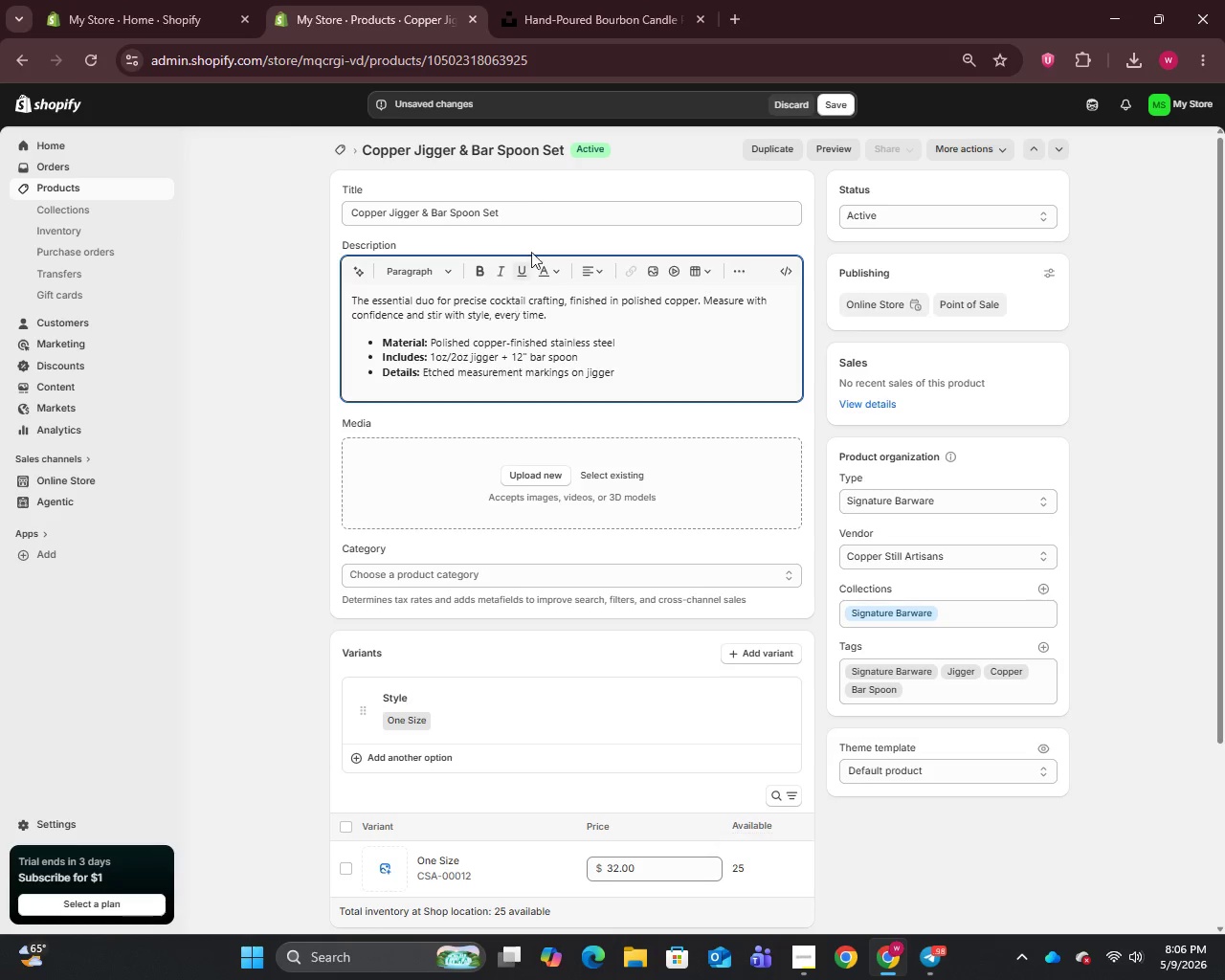 
left_click([510, 210])
 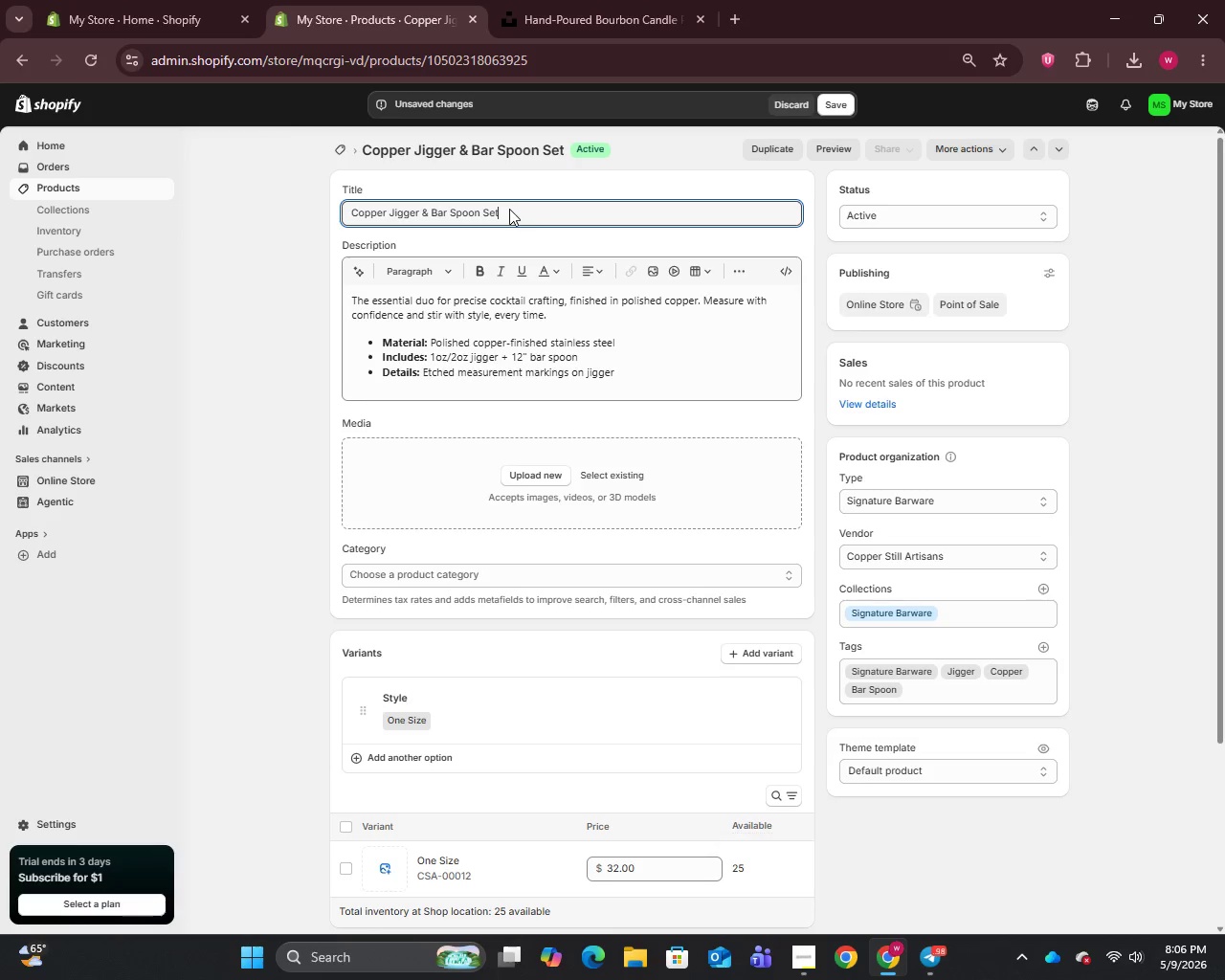 
key(Control+A)
 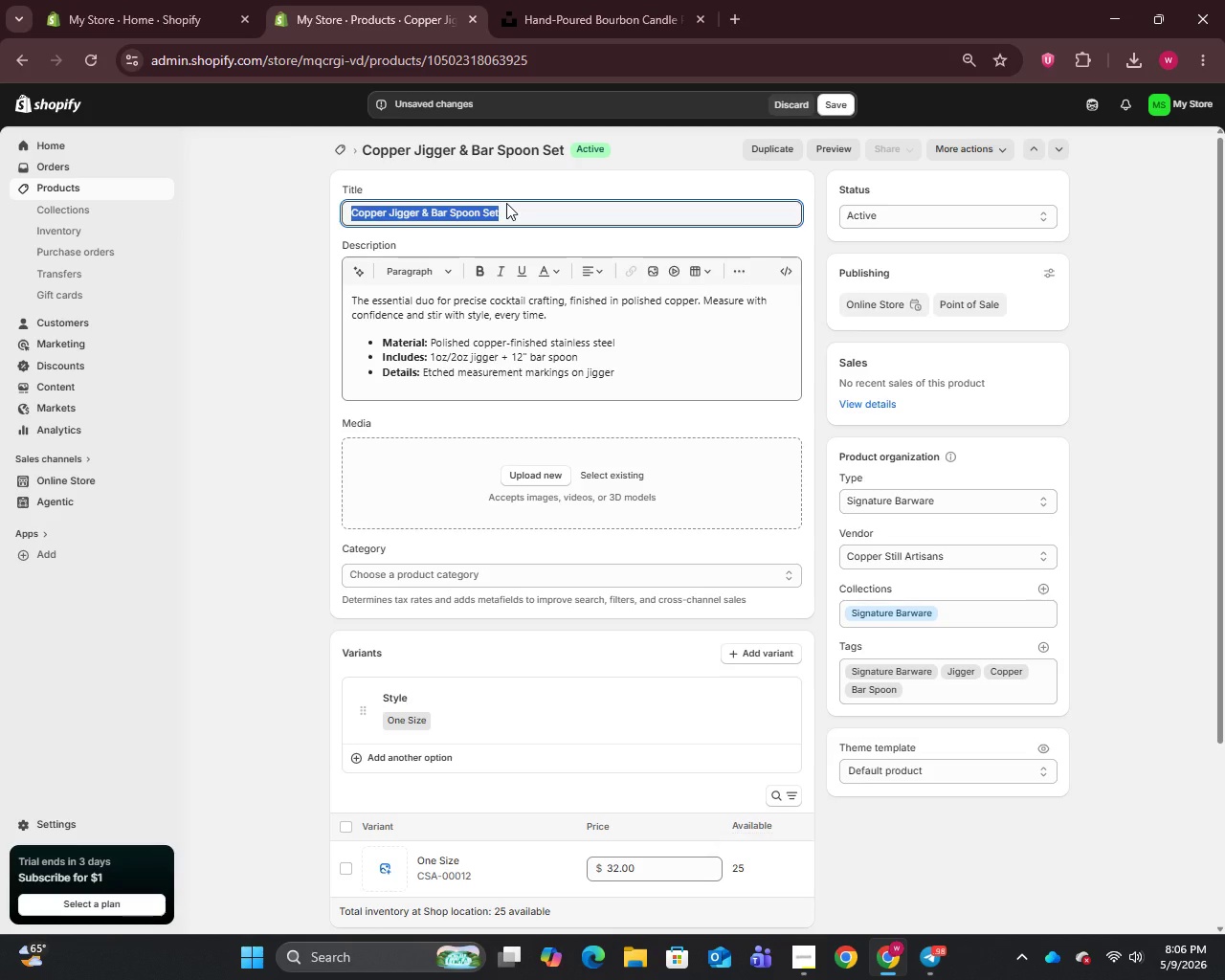 
key(Control+C)
 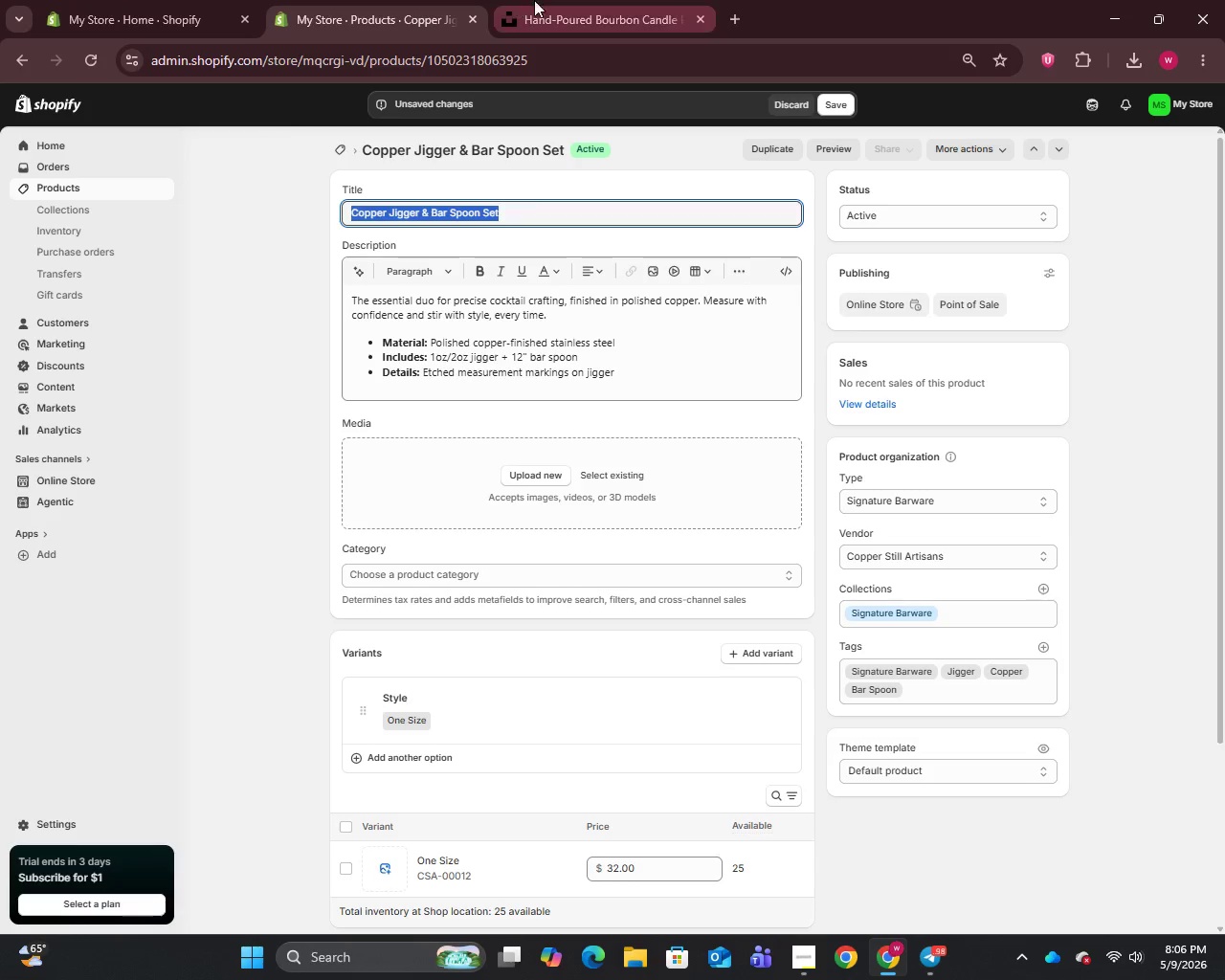 
left_click([550, 0])
 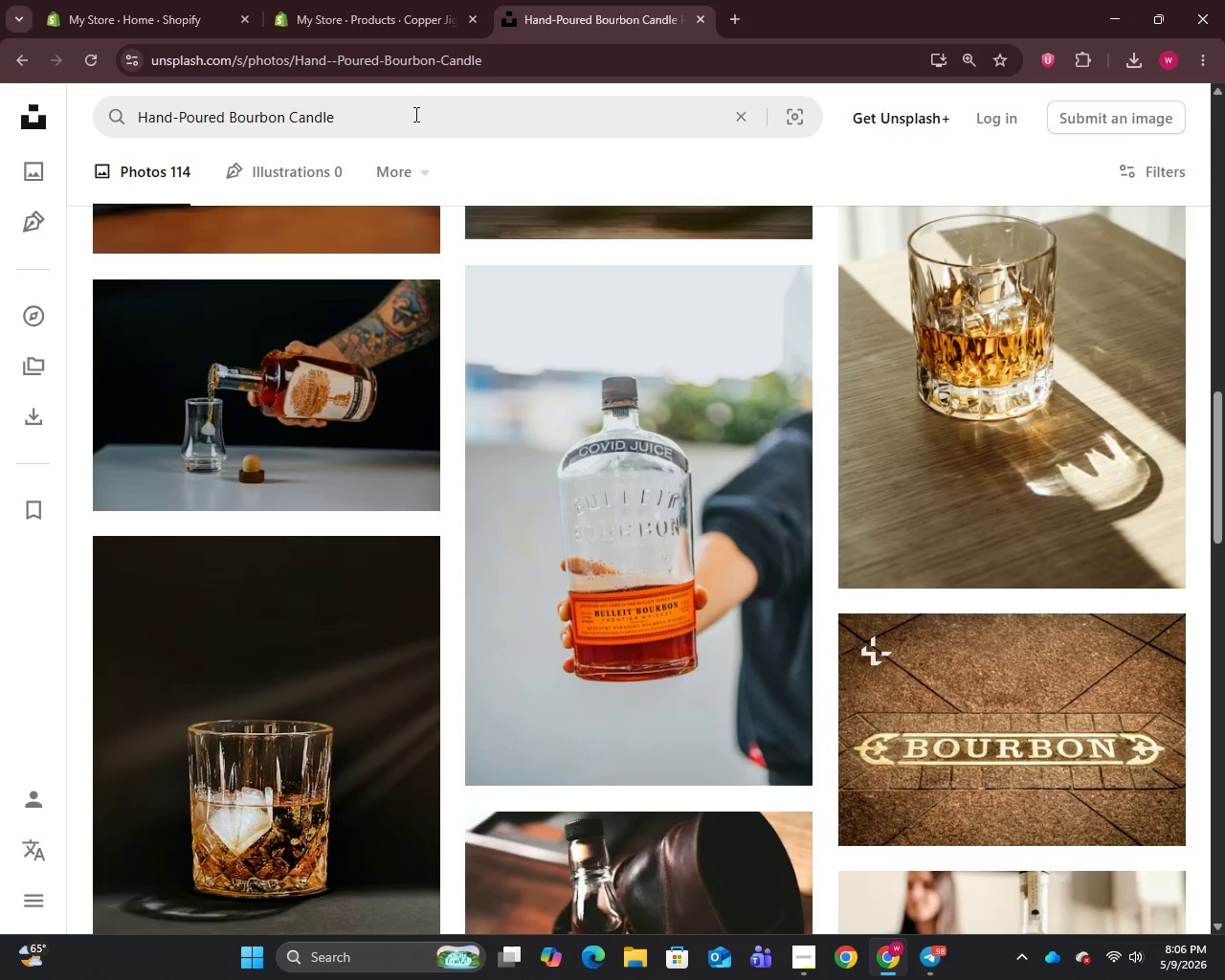 
left_click([405, 125])
 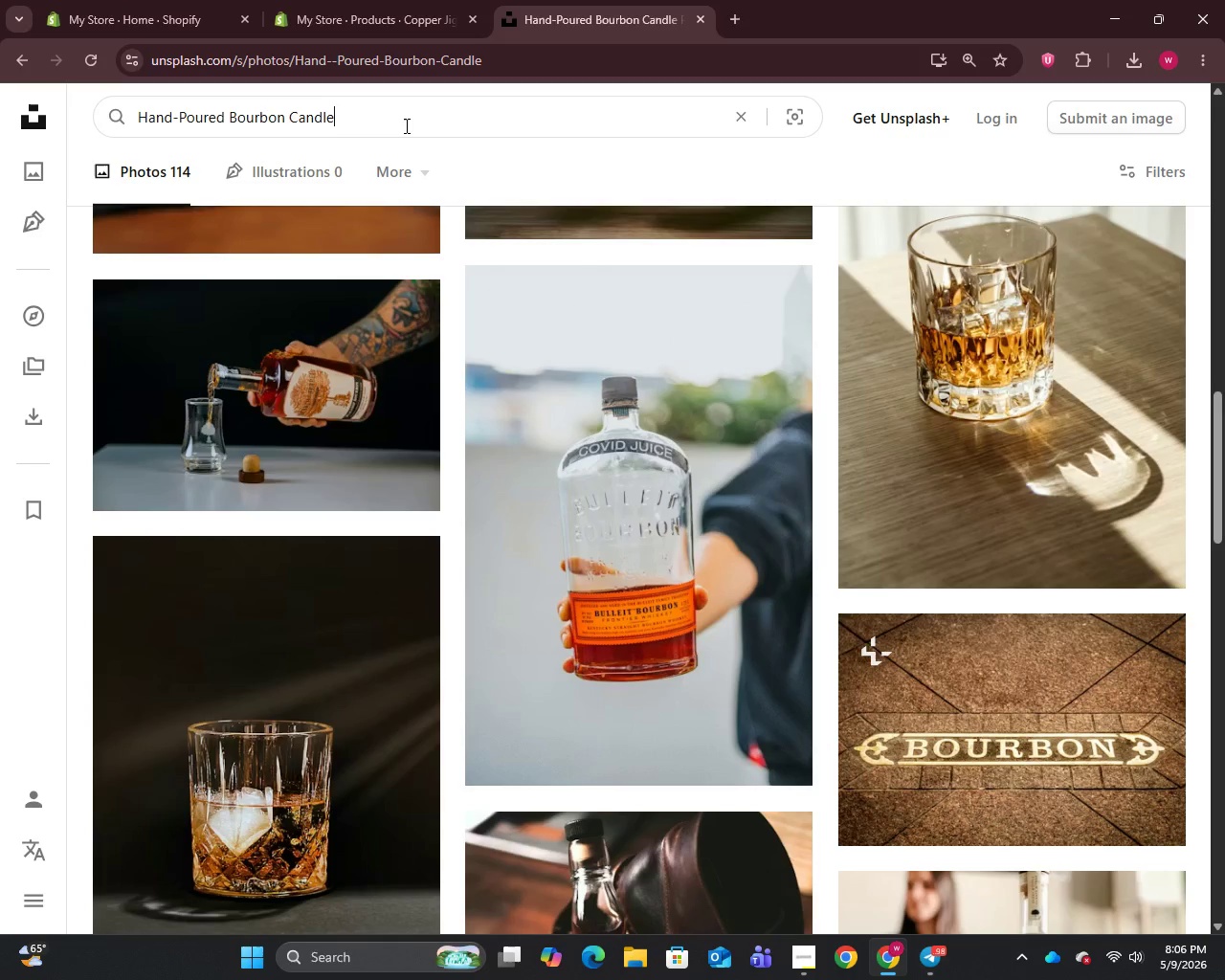 
key(Control+A)
 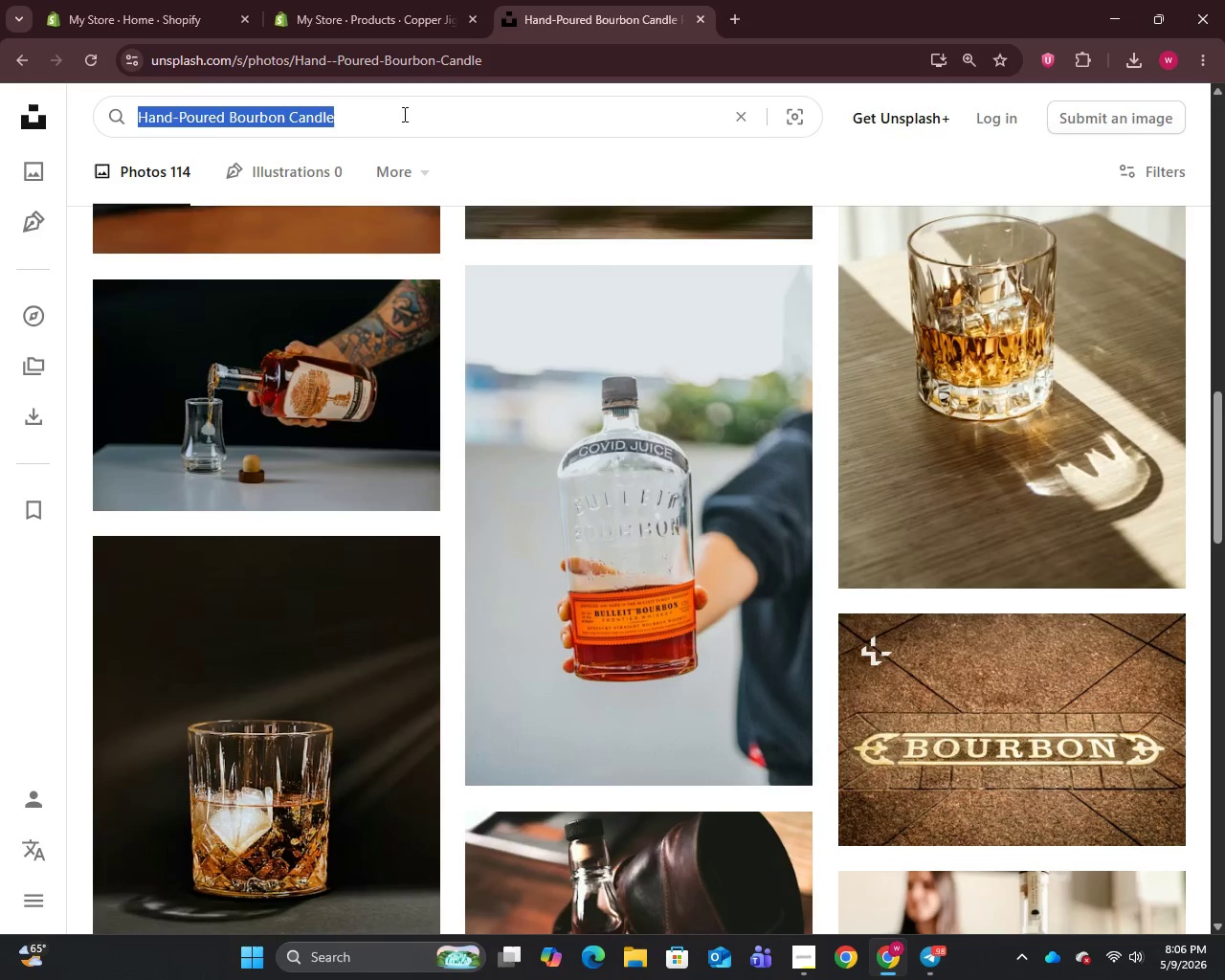 
key(Control+V)
 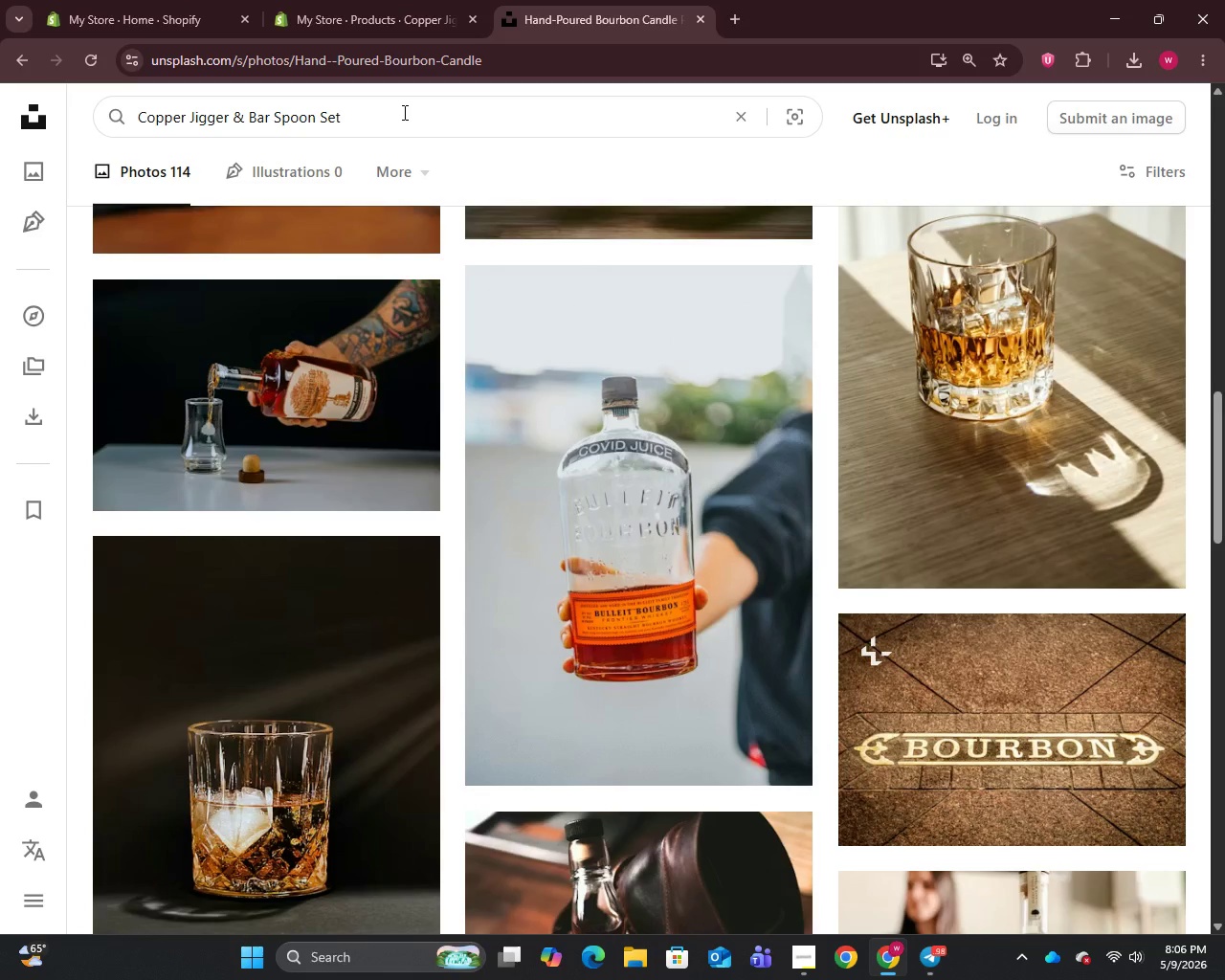 
key(Enter)
 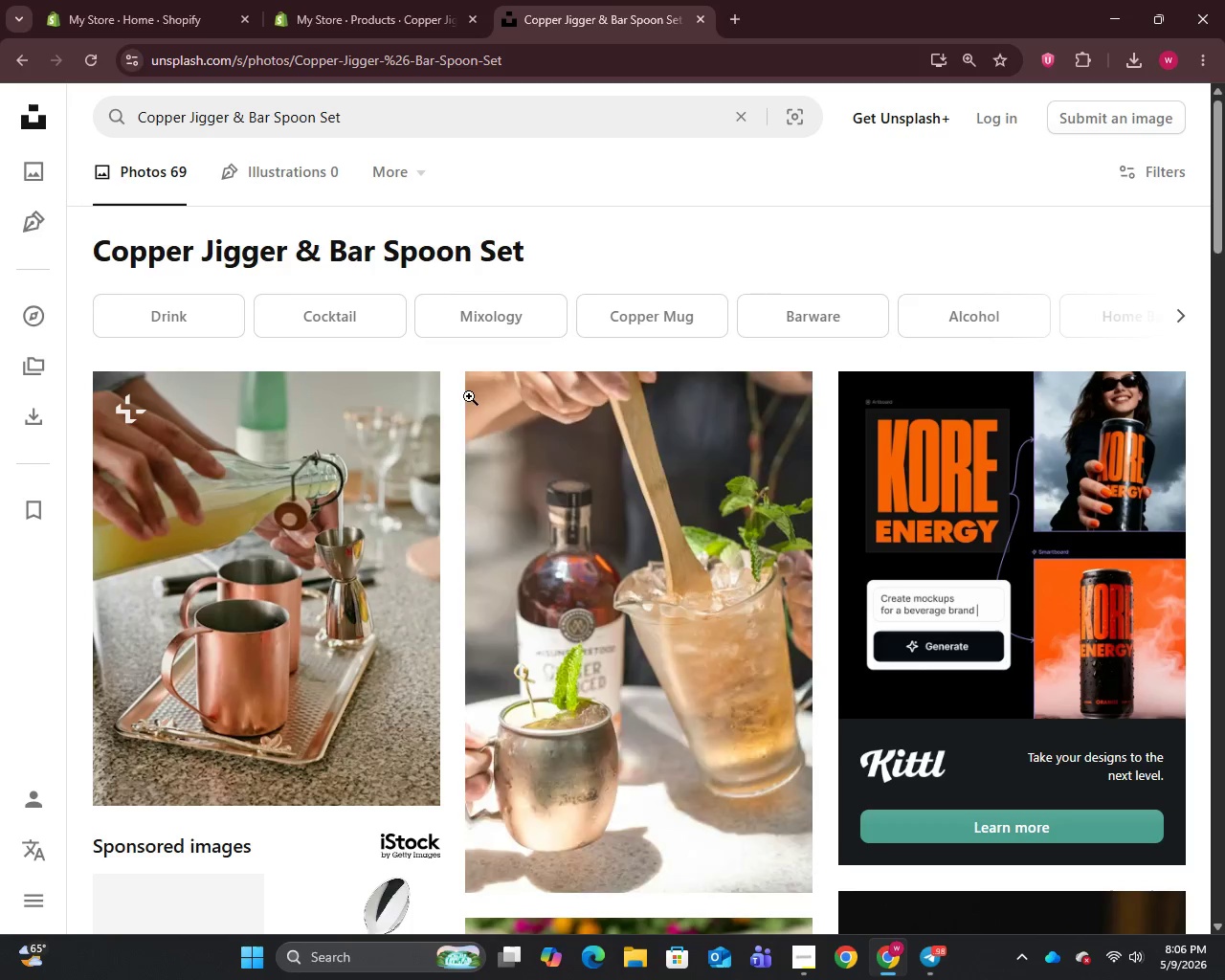 
scroll: coordinate [519, 583], scroll_direction: down, amount: 6.0
 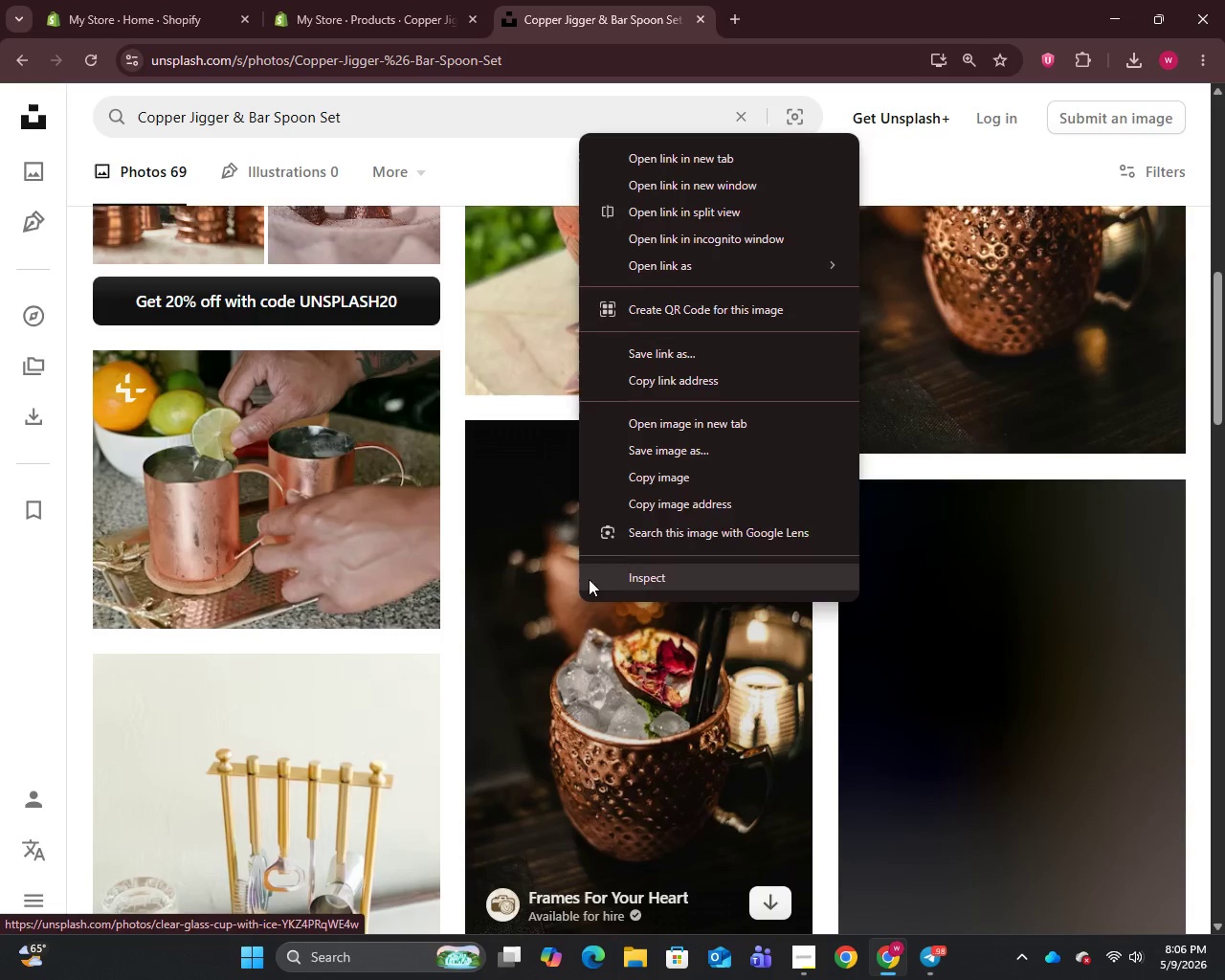 
left_click([681, 447])
 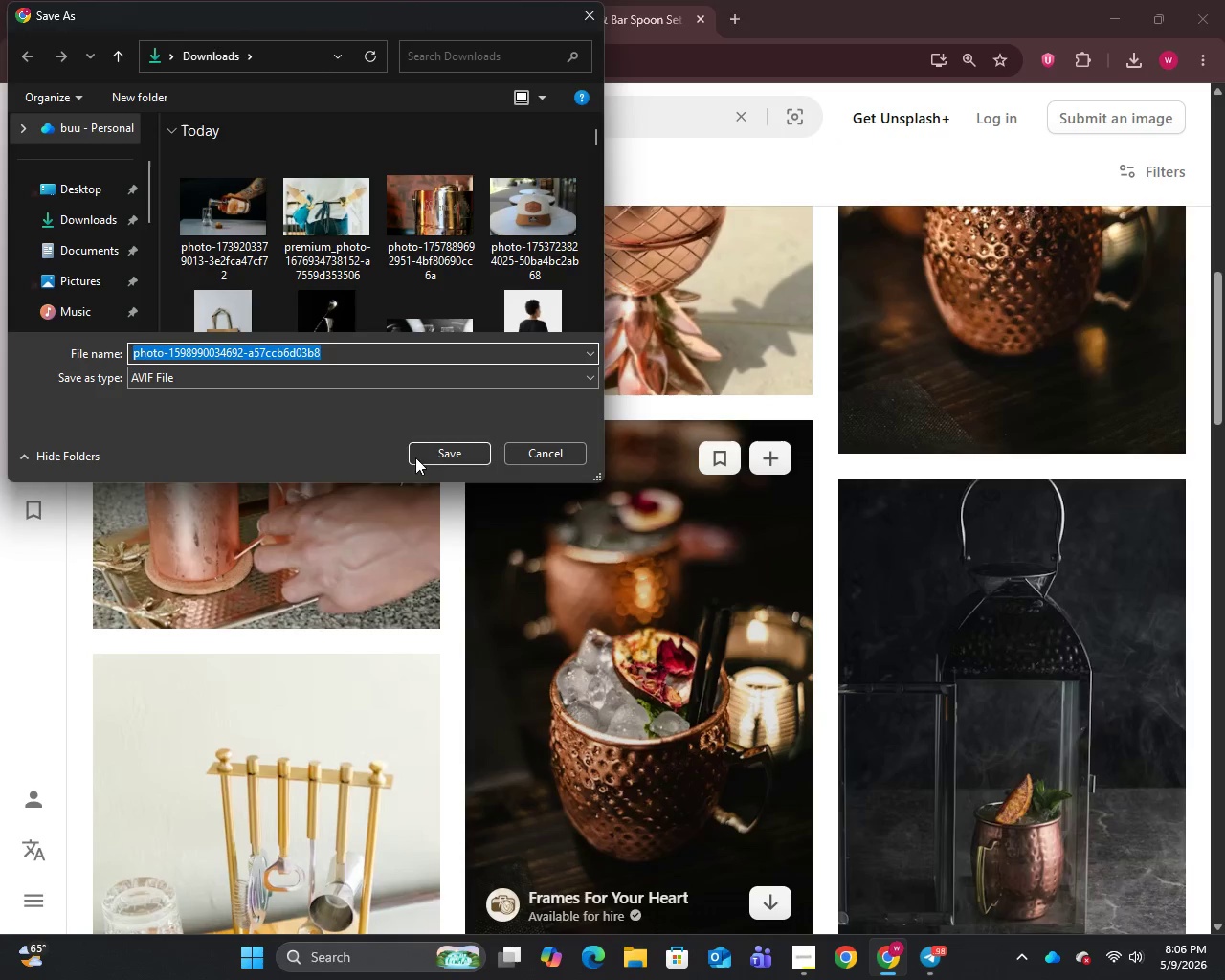 
left_click([462, 447])
 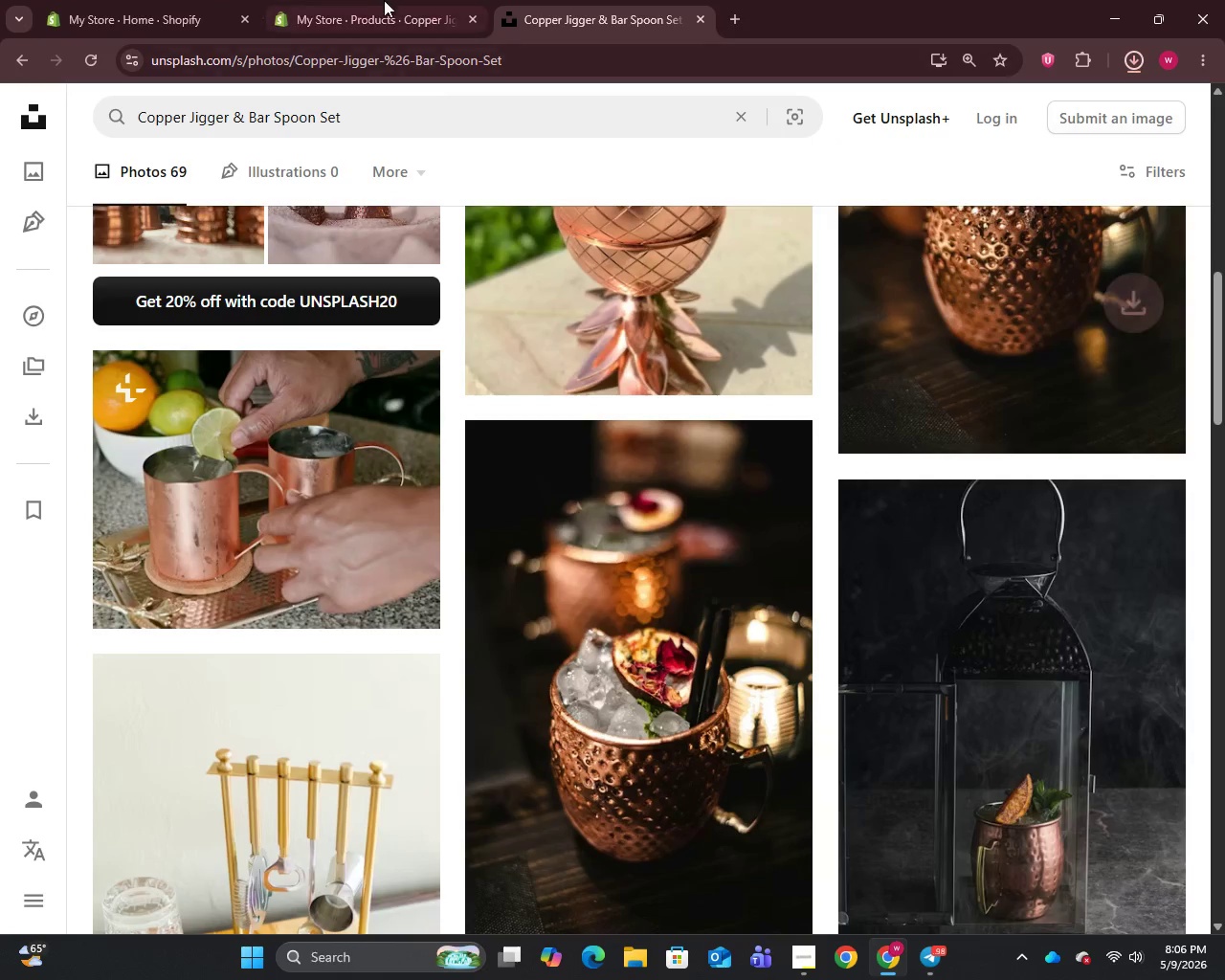 
left_click([376, 0])
 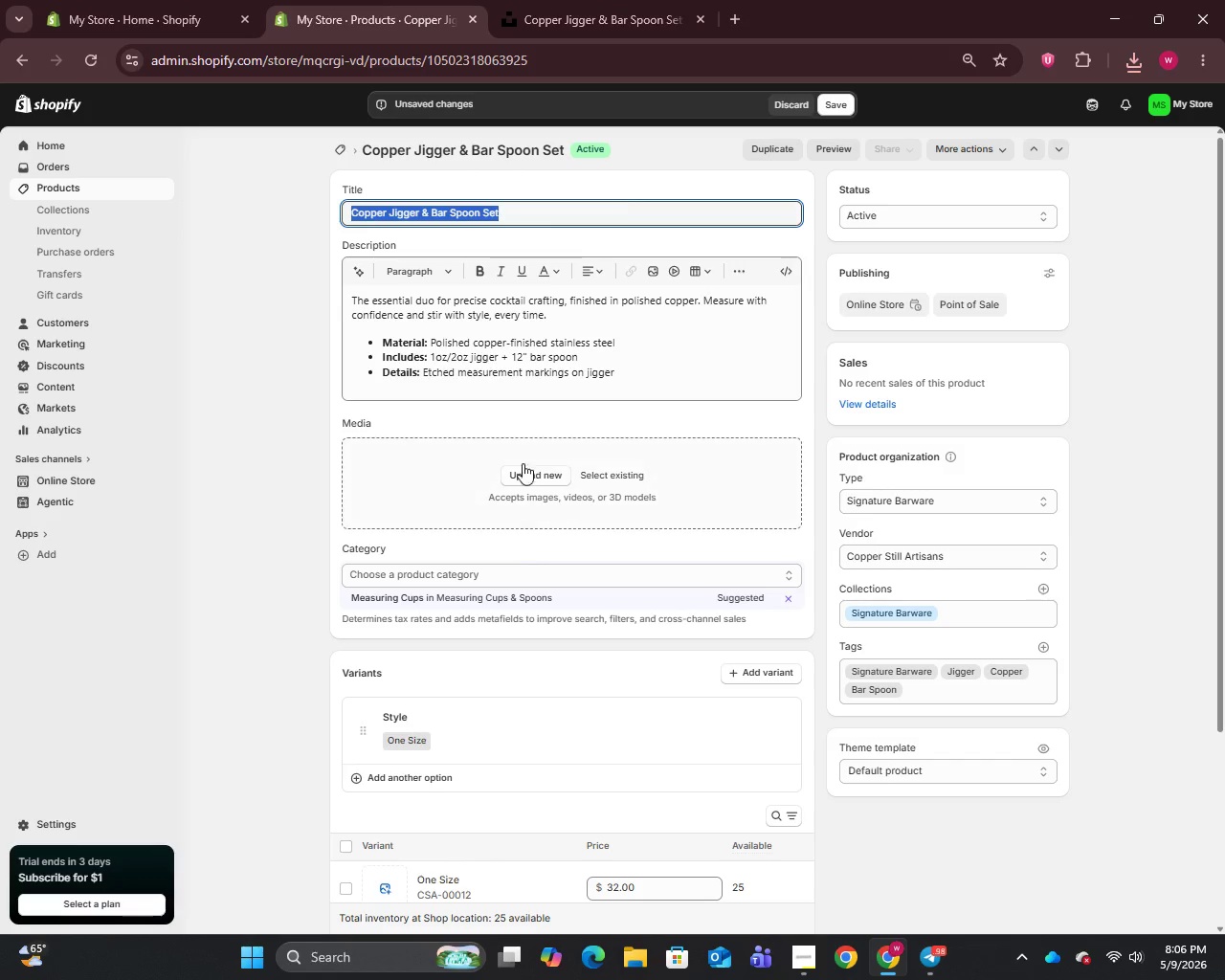 
left_click([520, 476])
 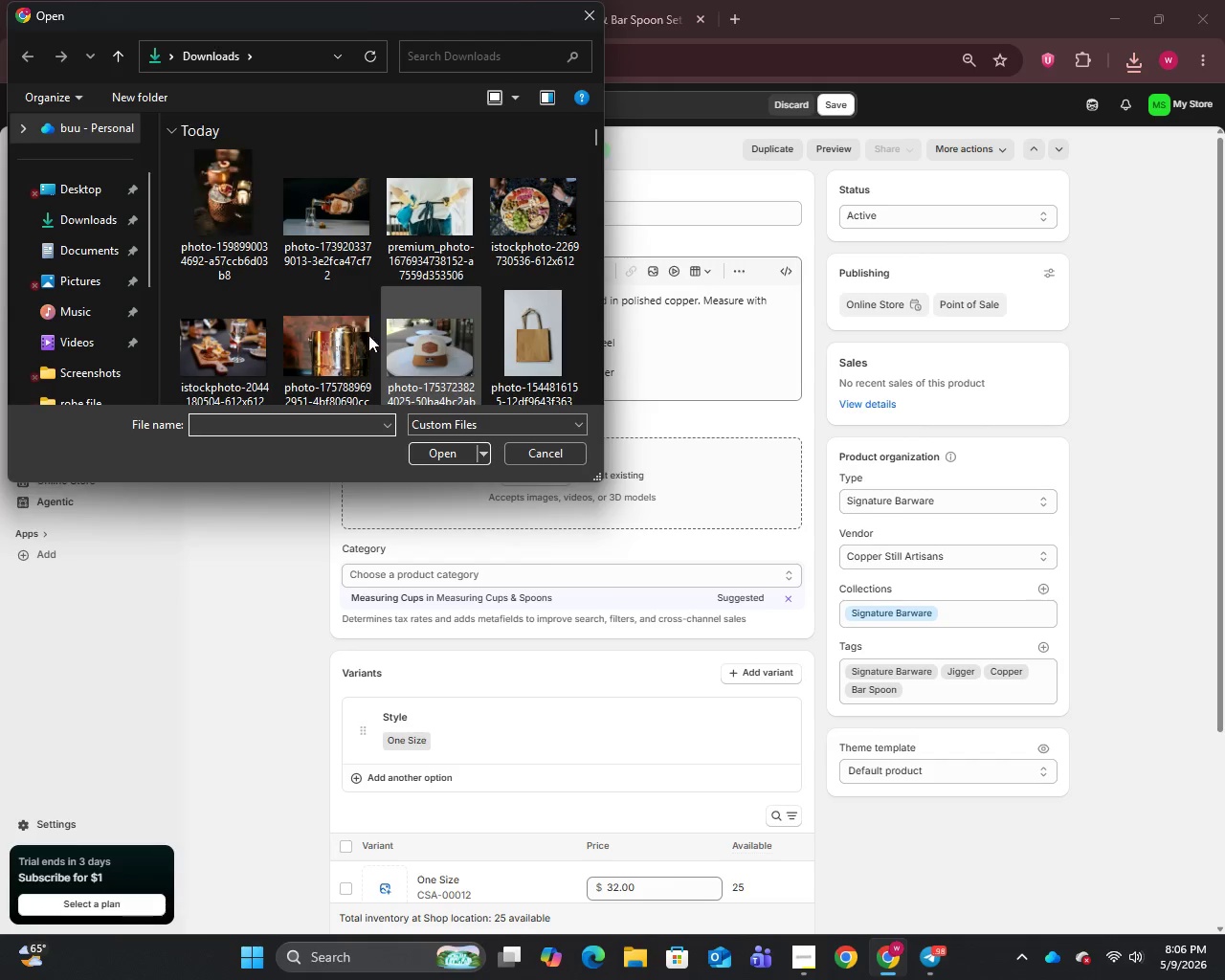 
left_click([251, 235])
 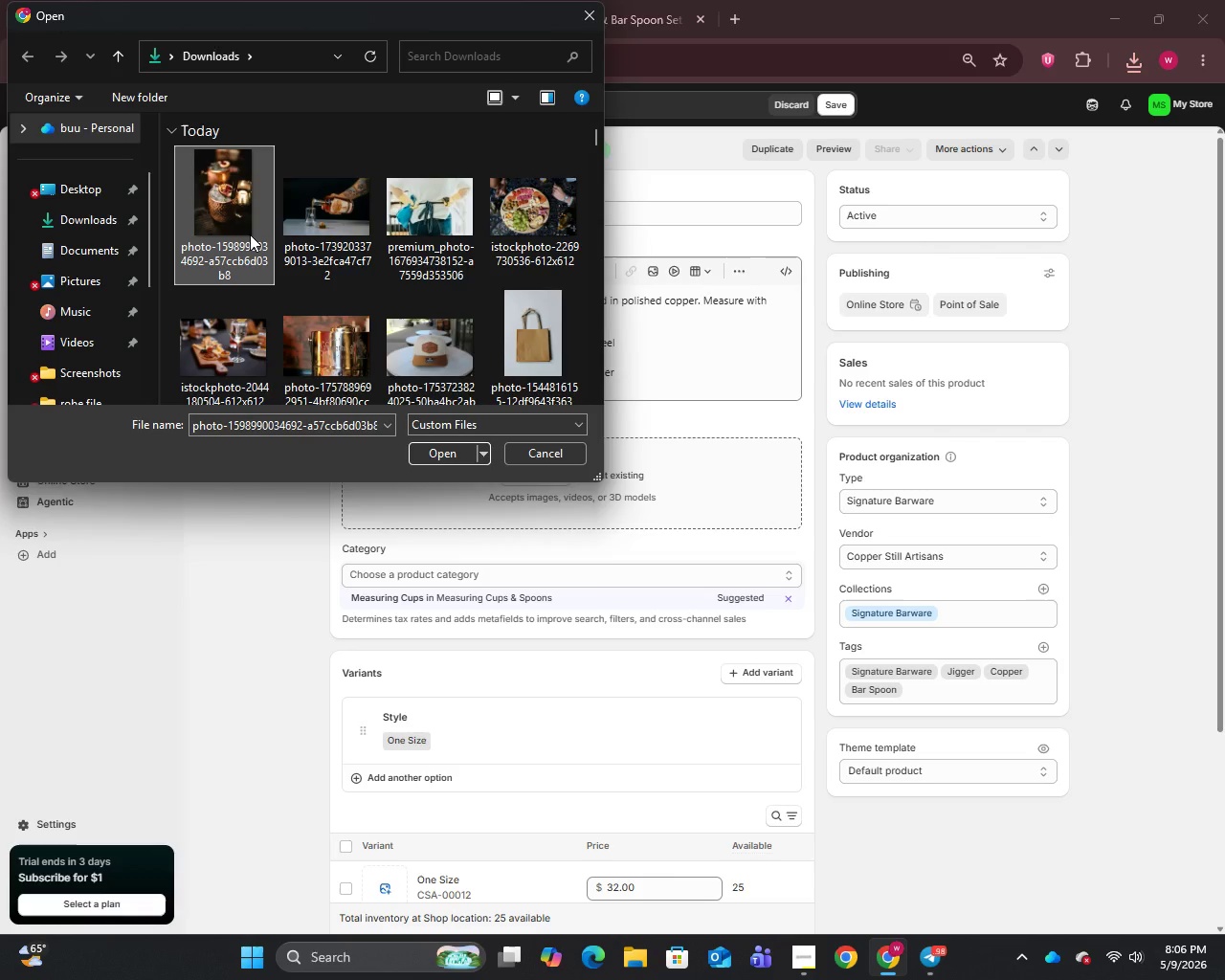 
wait(5.31)
 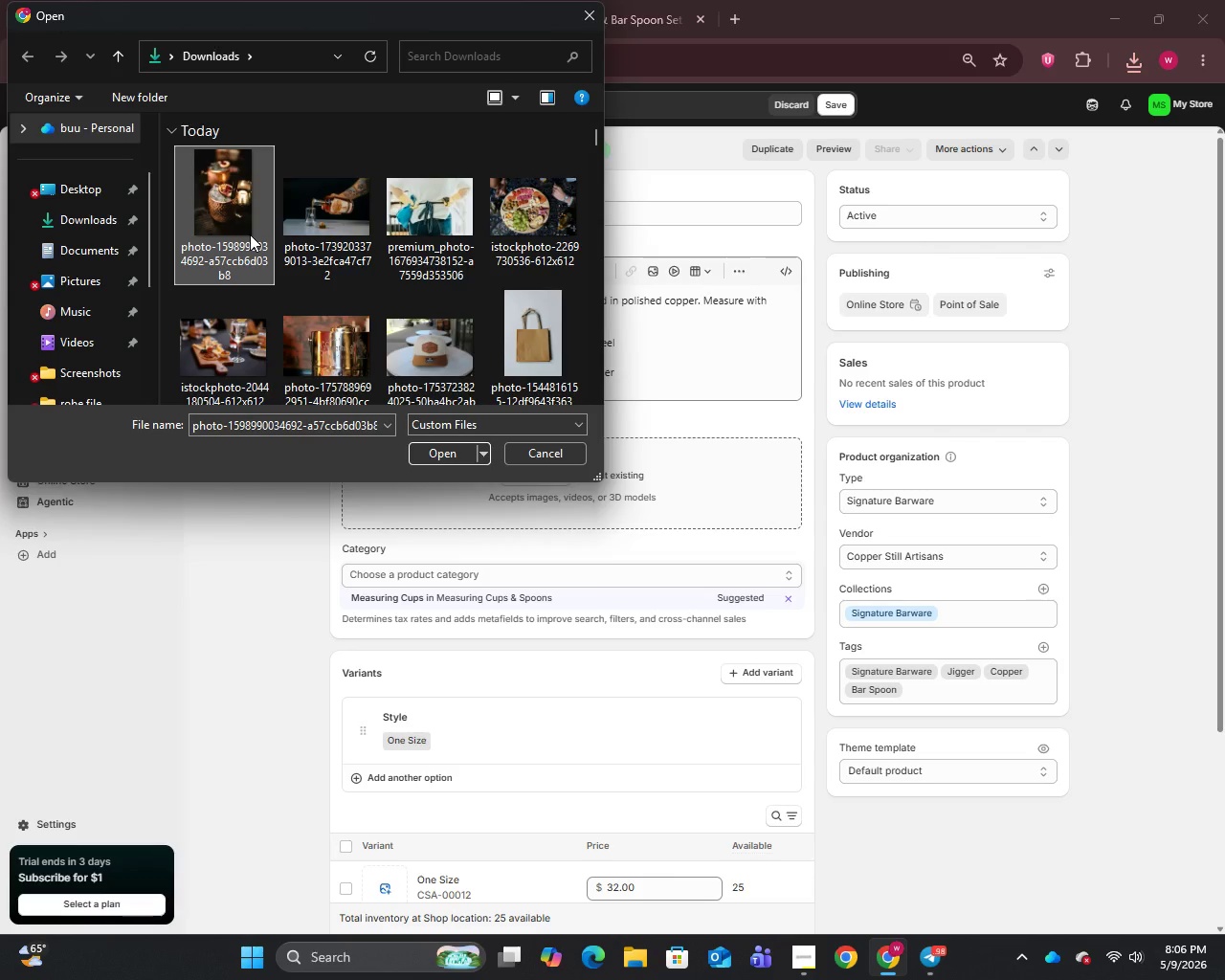 
left_click([440, 444])
 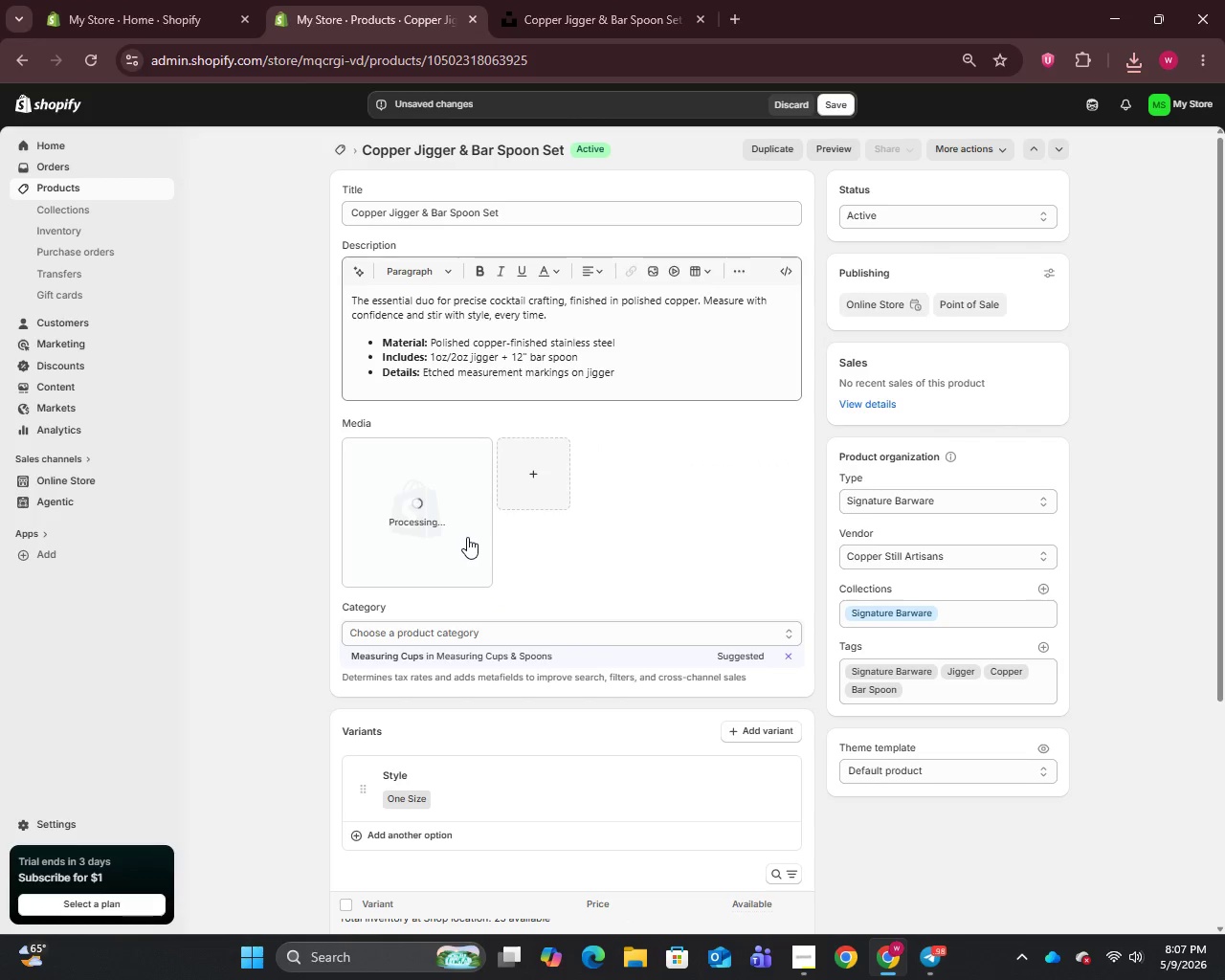 
wait(6.36)
 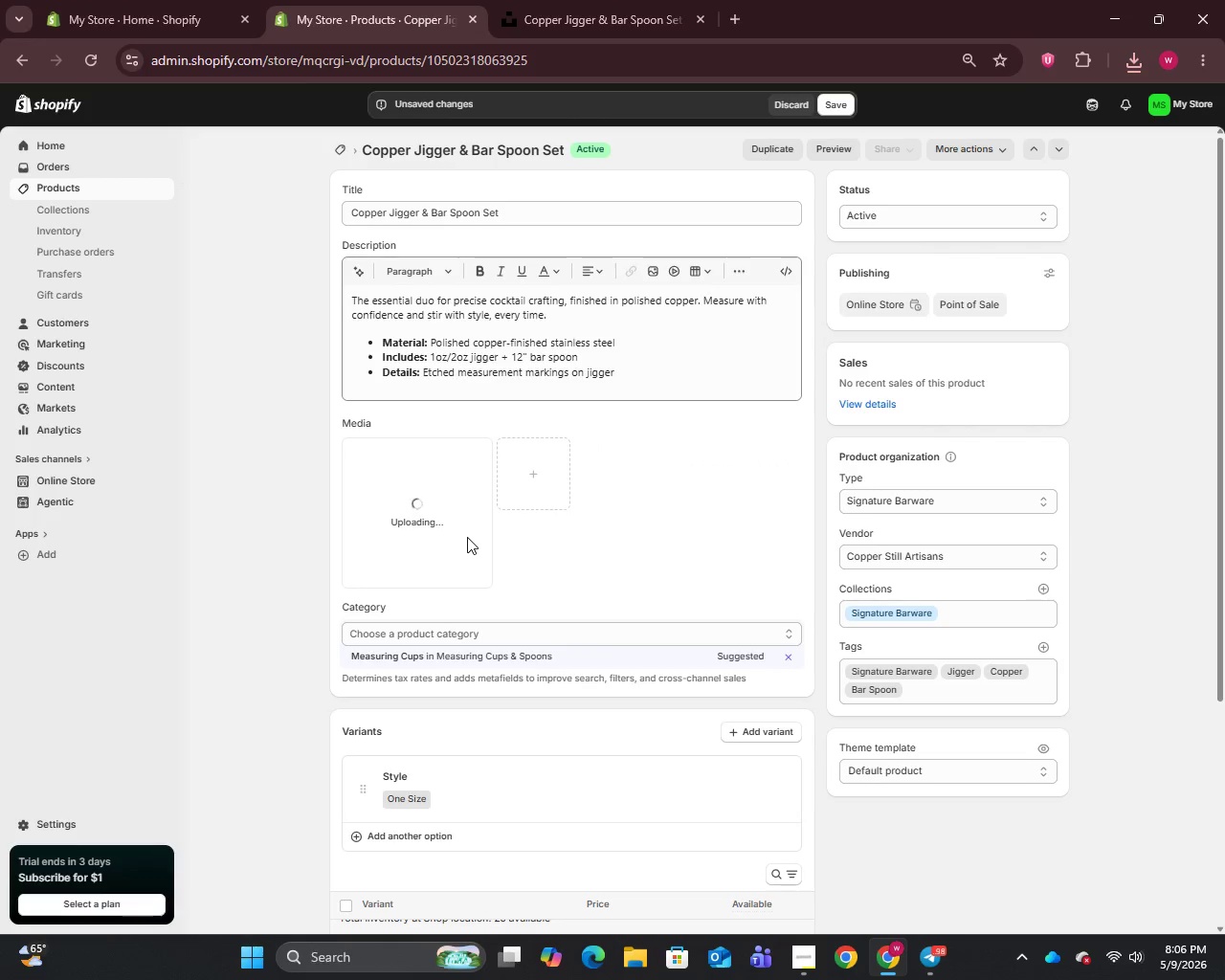 
left_click([422, 527])
 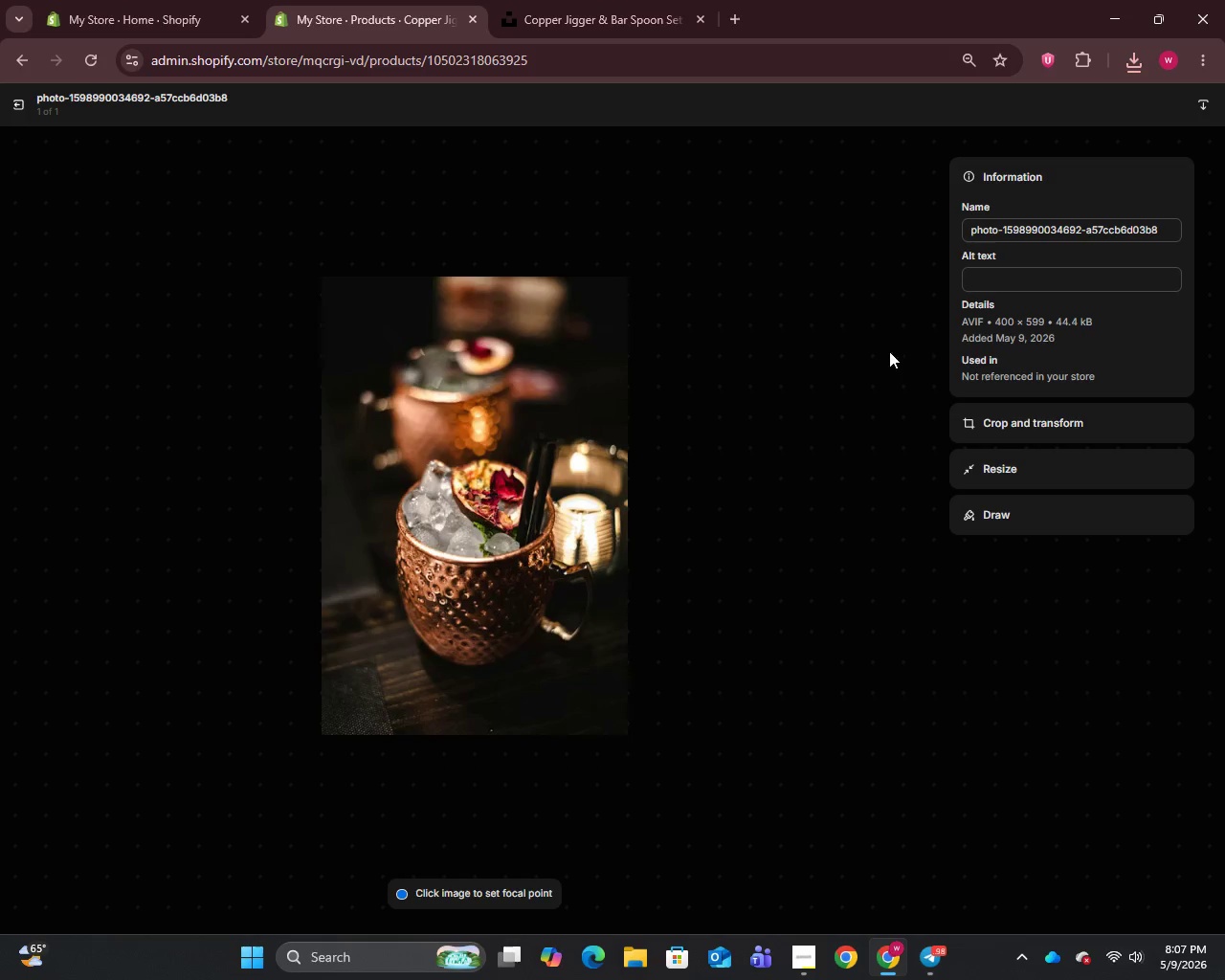 
double_click([1024, 238])
 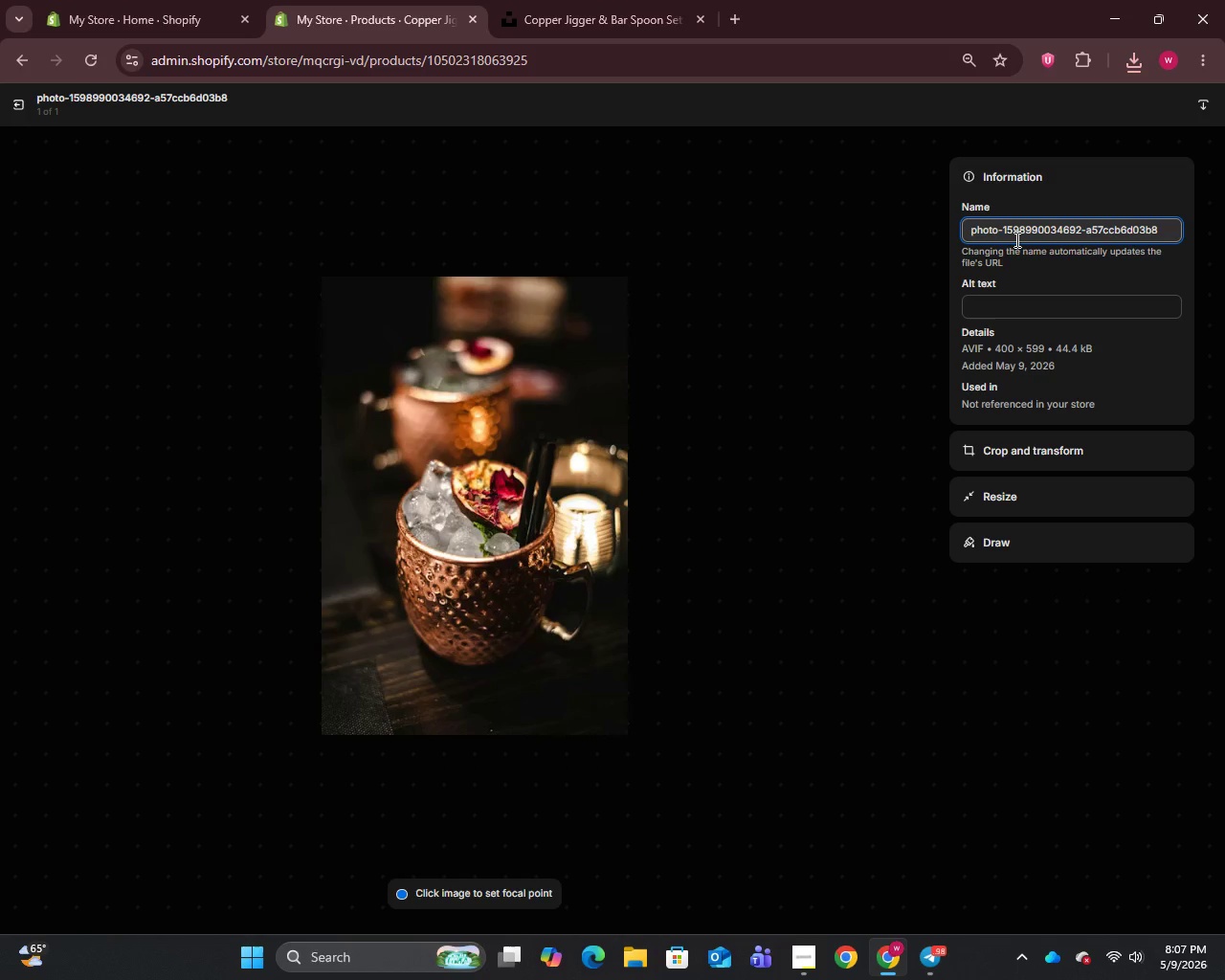 
key(Control+V)
 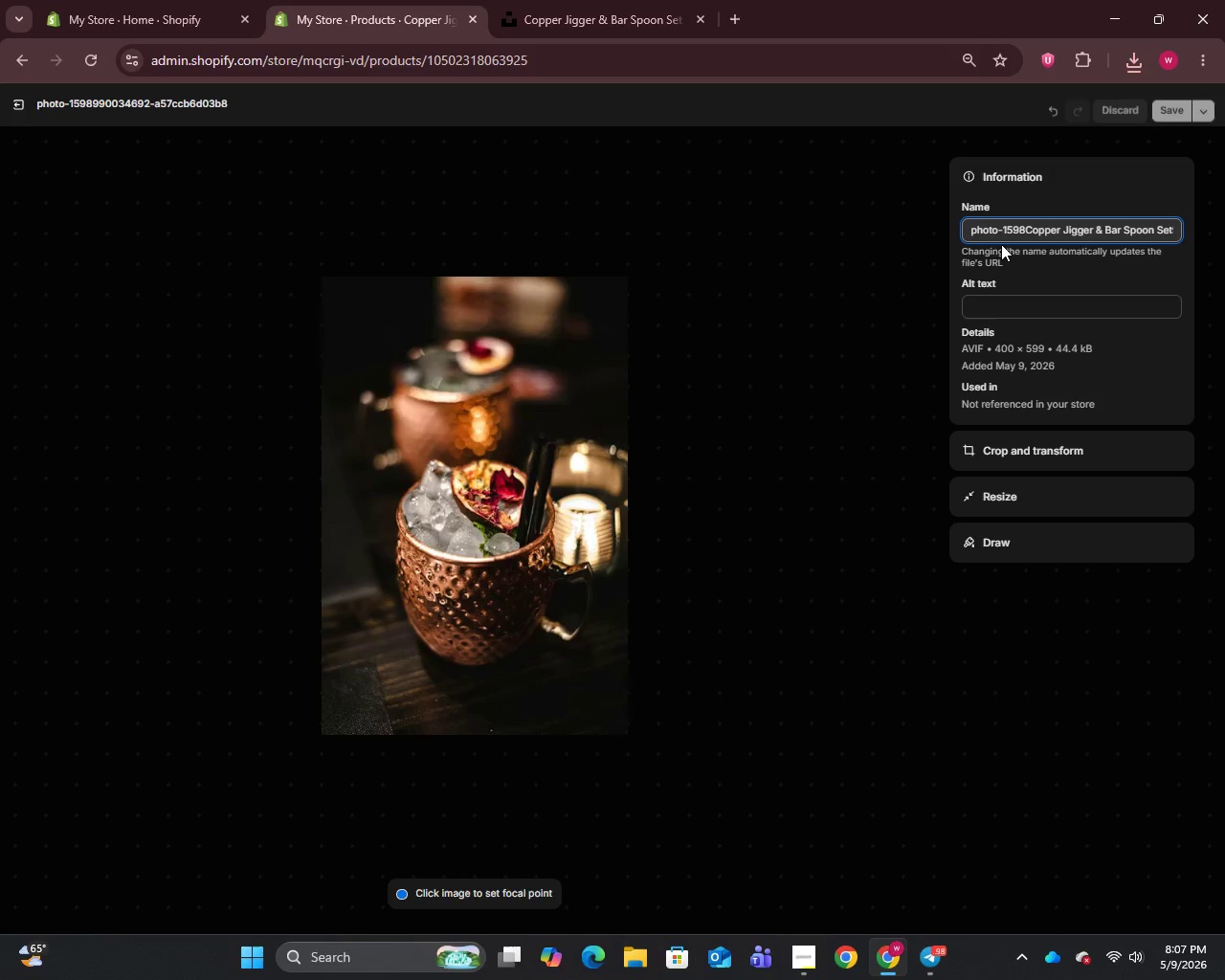 
key(Control+A)
 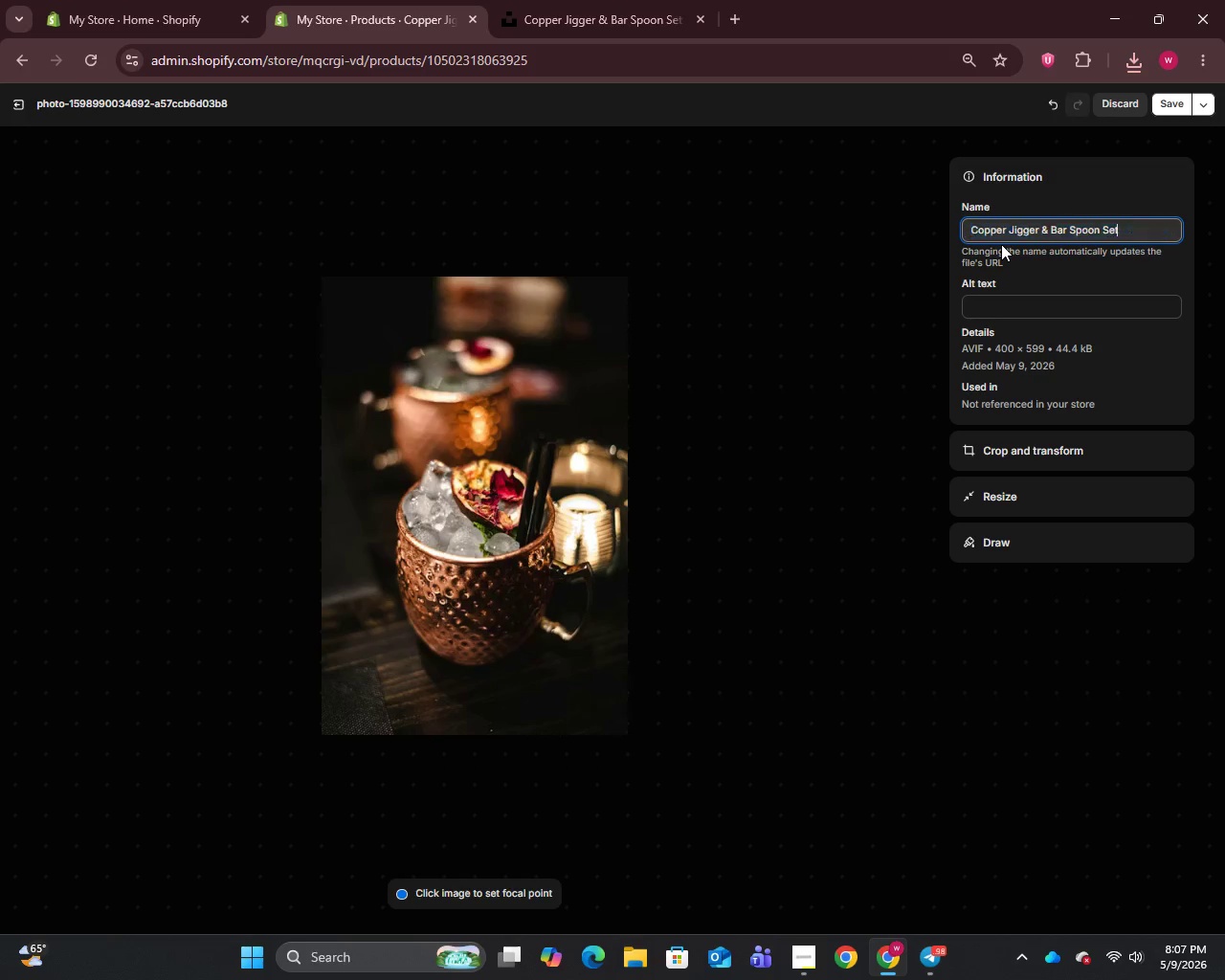 
key(Control+V)
 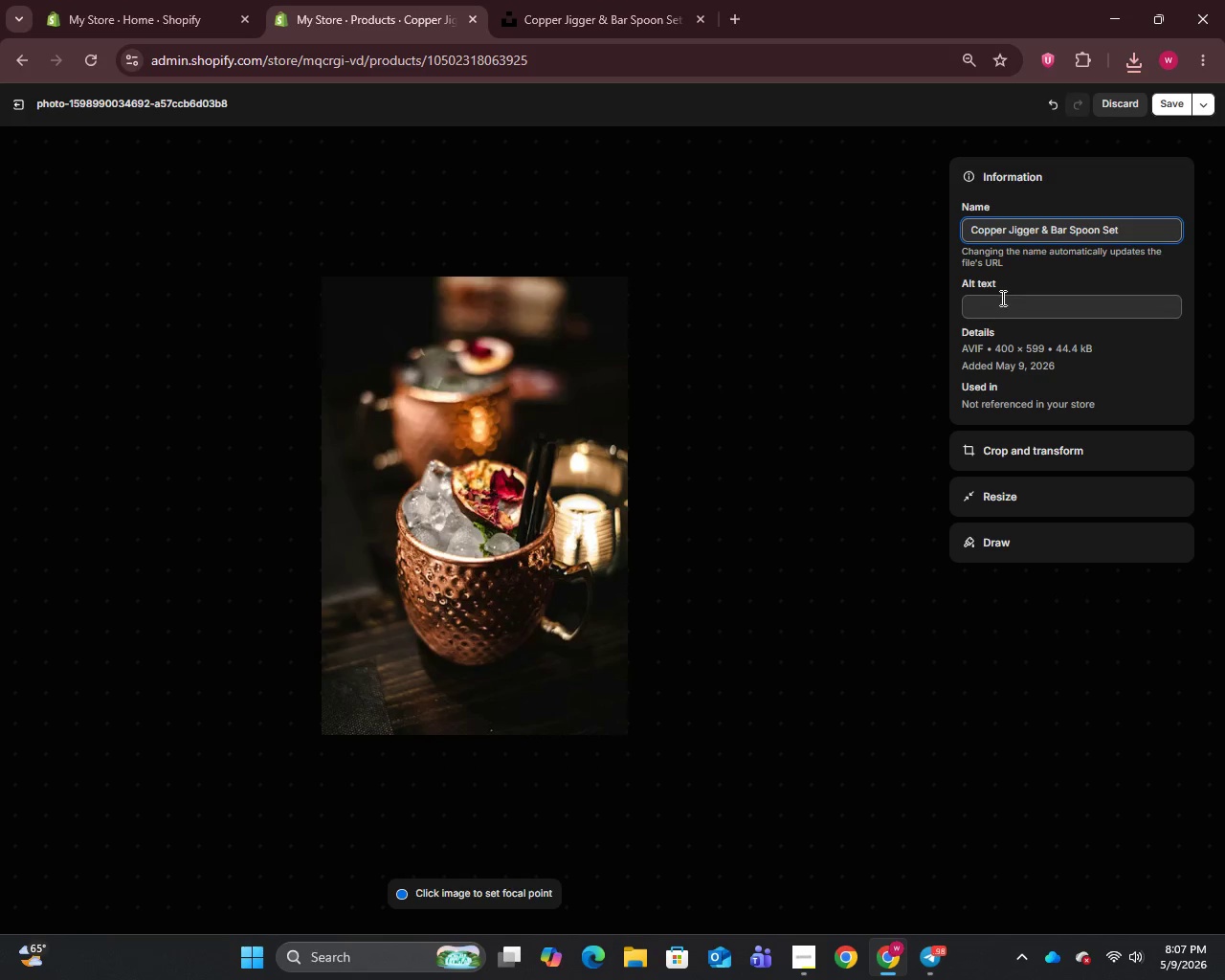 
left_click([1001, 300])
 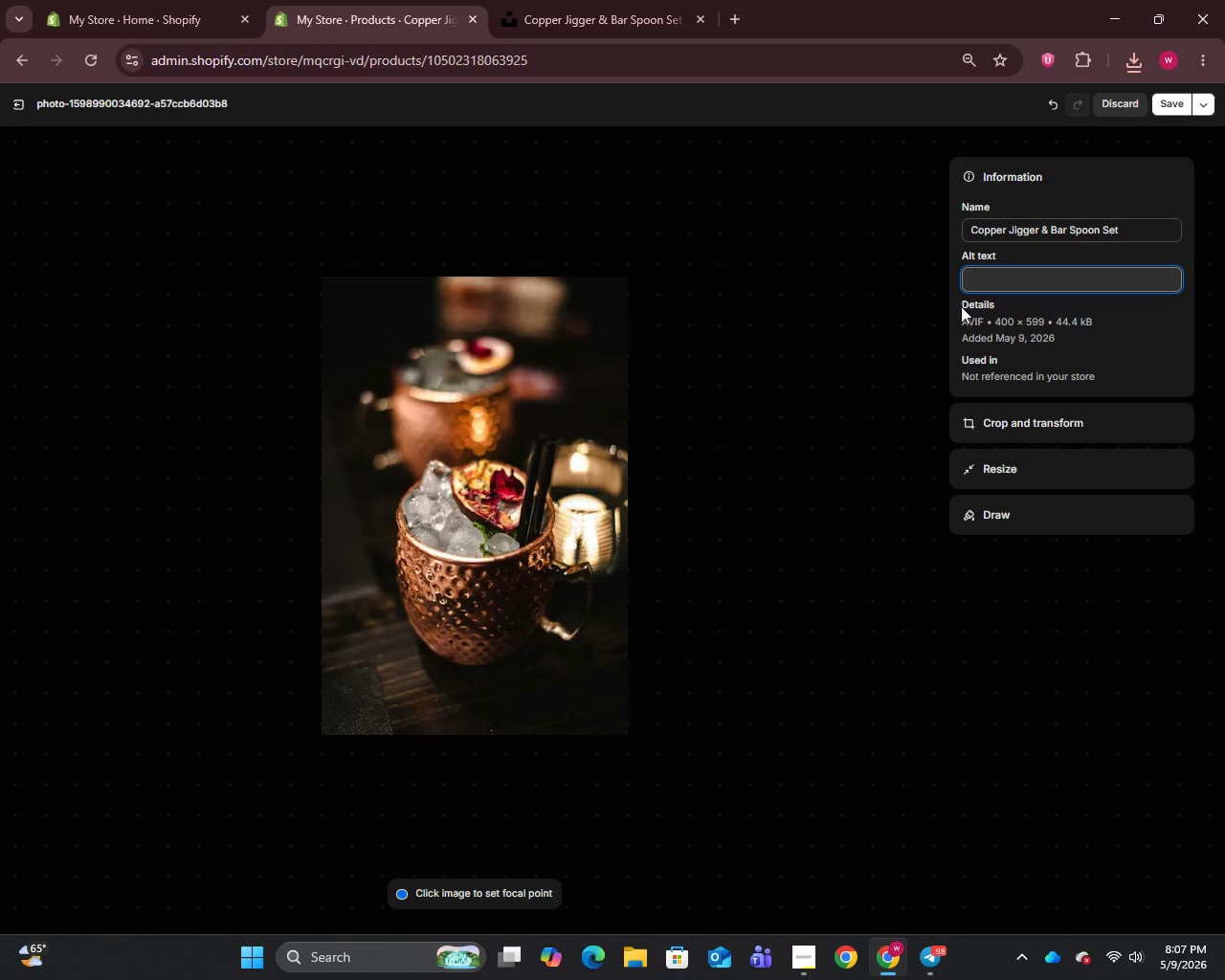 
type(Copper Jigger & Bar Spoon Set - premium Signature Barware from Copper Still Artisans craft distillery)
 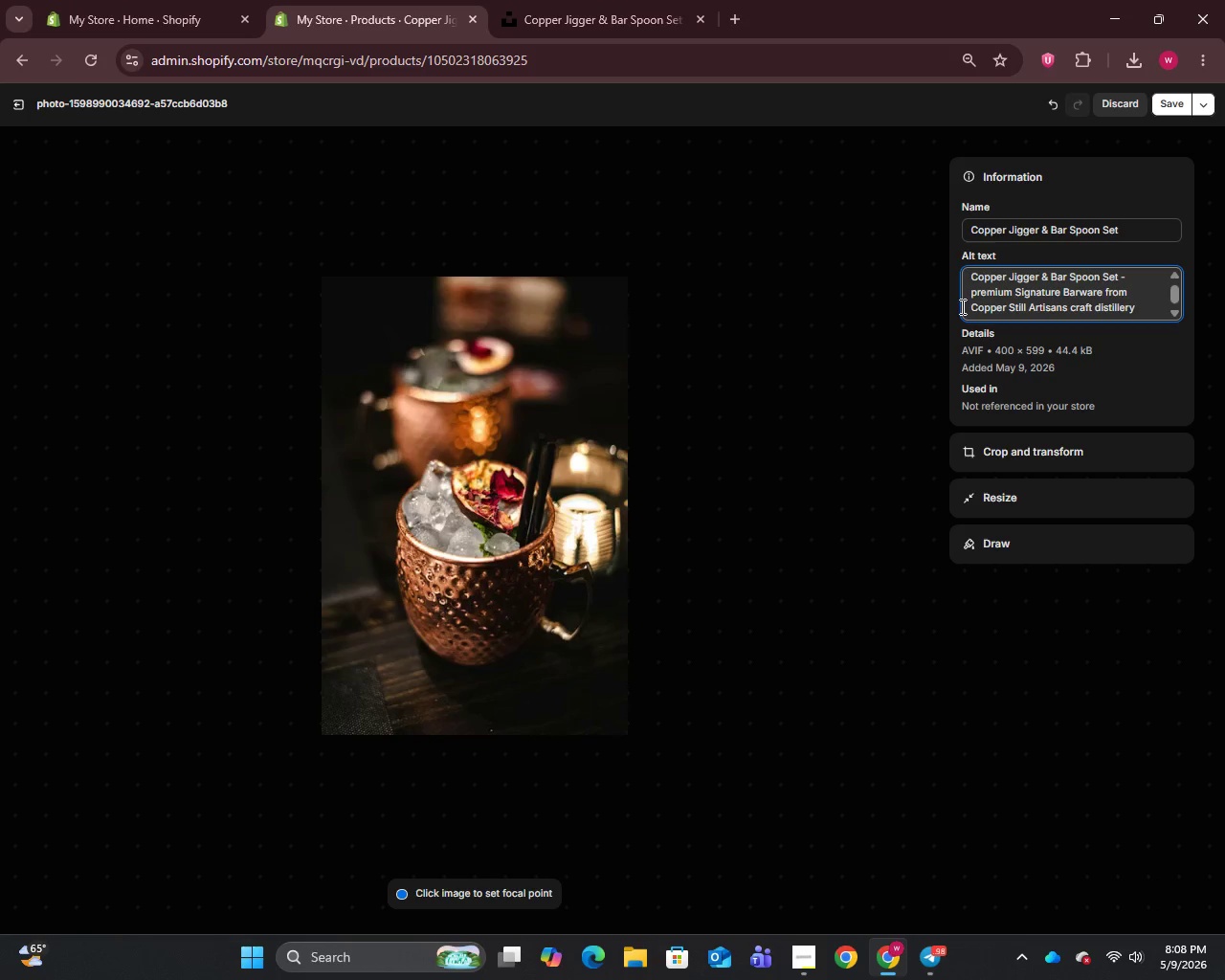 
left_click([1174, 99])
 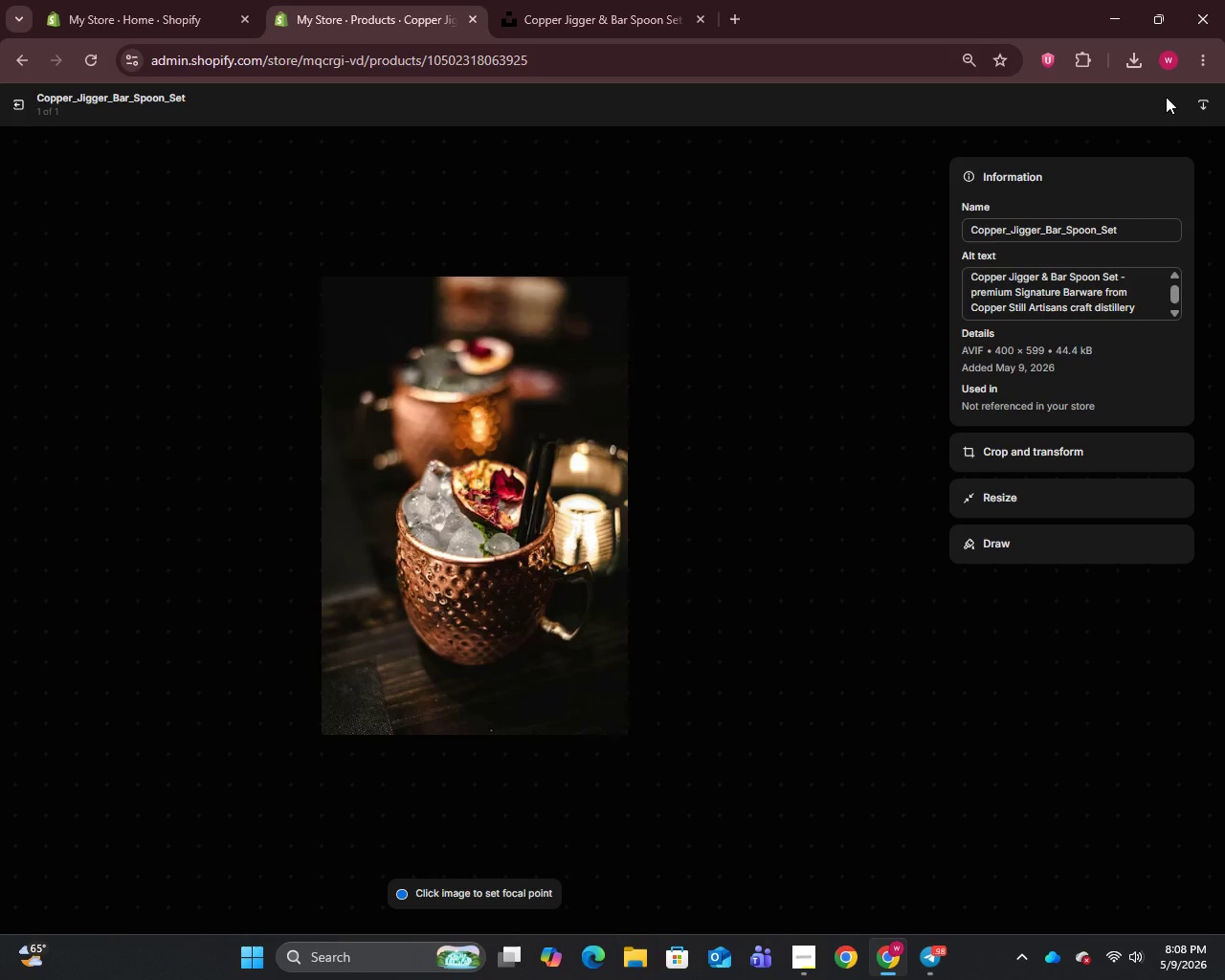 
left_click([16, 104])
 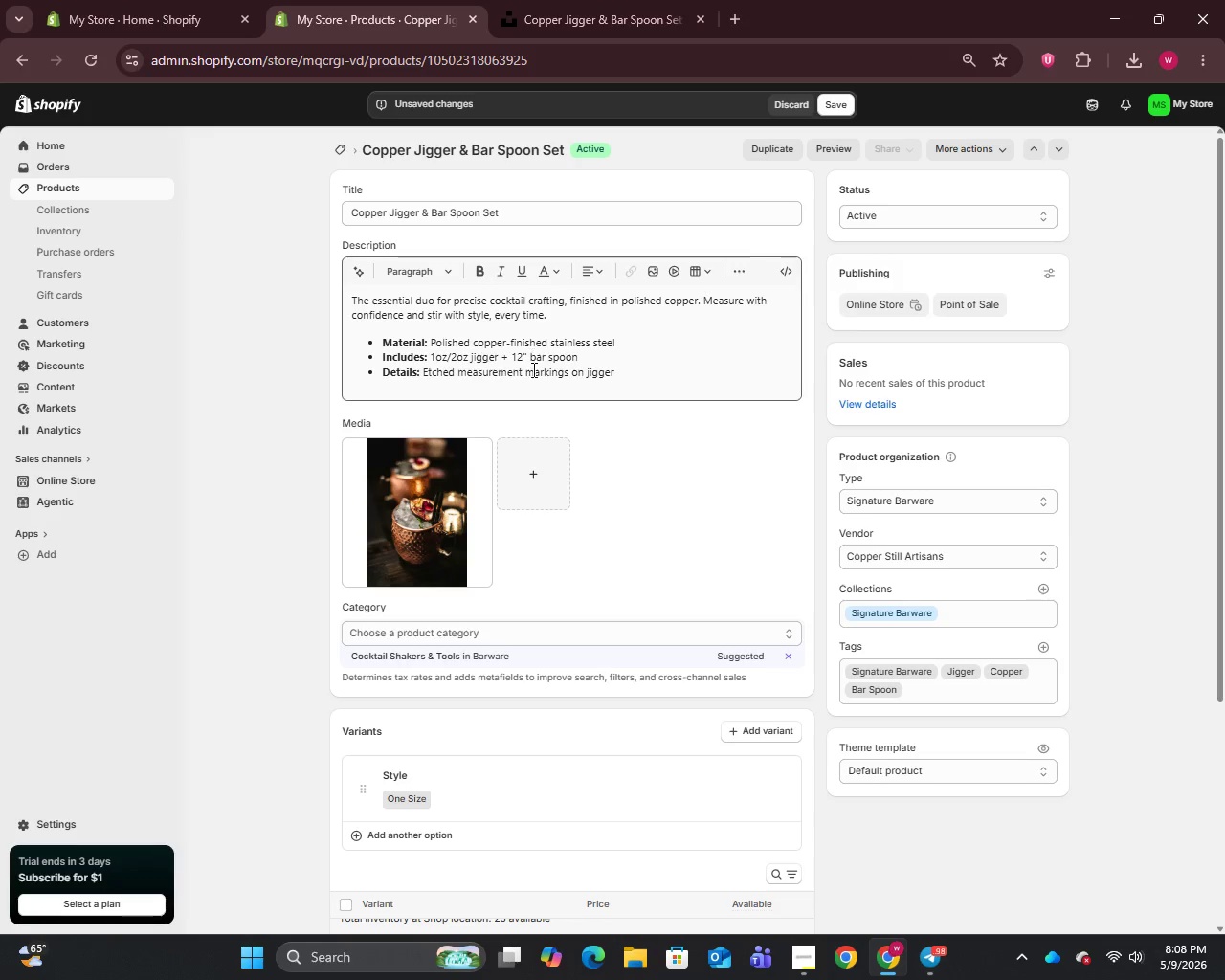 
scroll: coordinate [524, 674], scroll_direction: down, amount: 10.0
 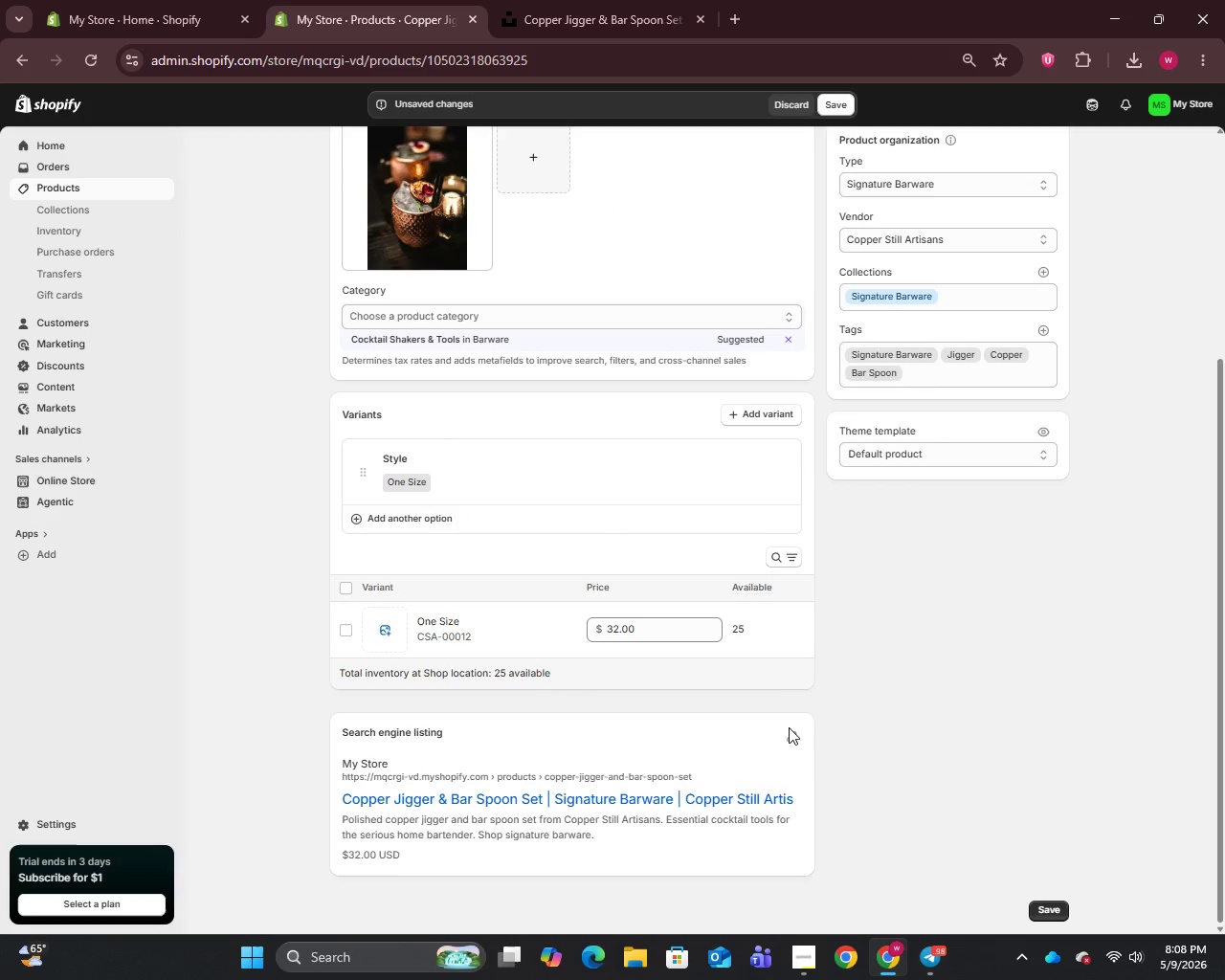 
left_click([790, 733])
 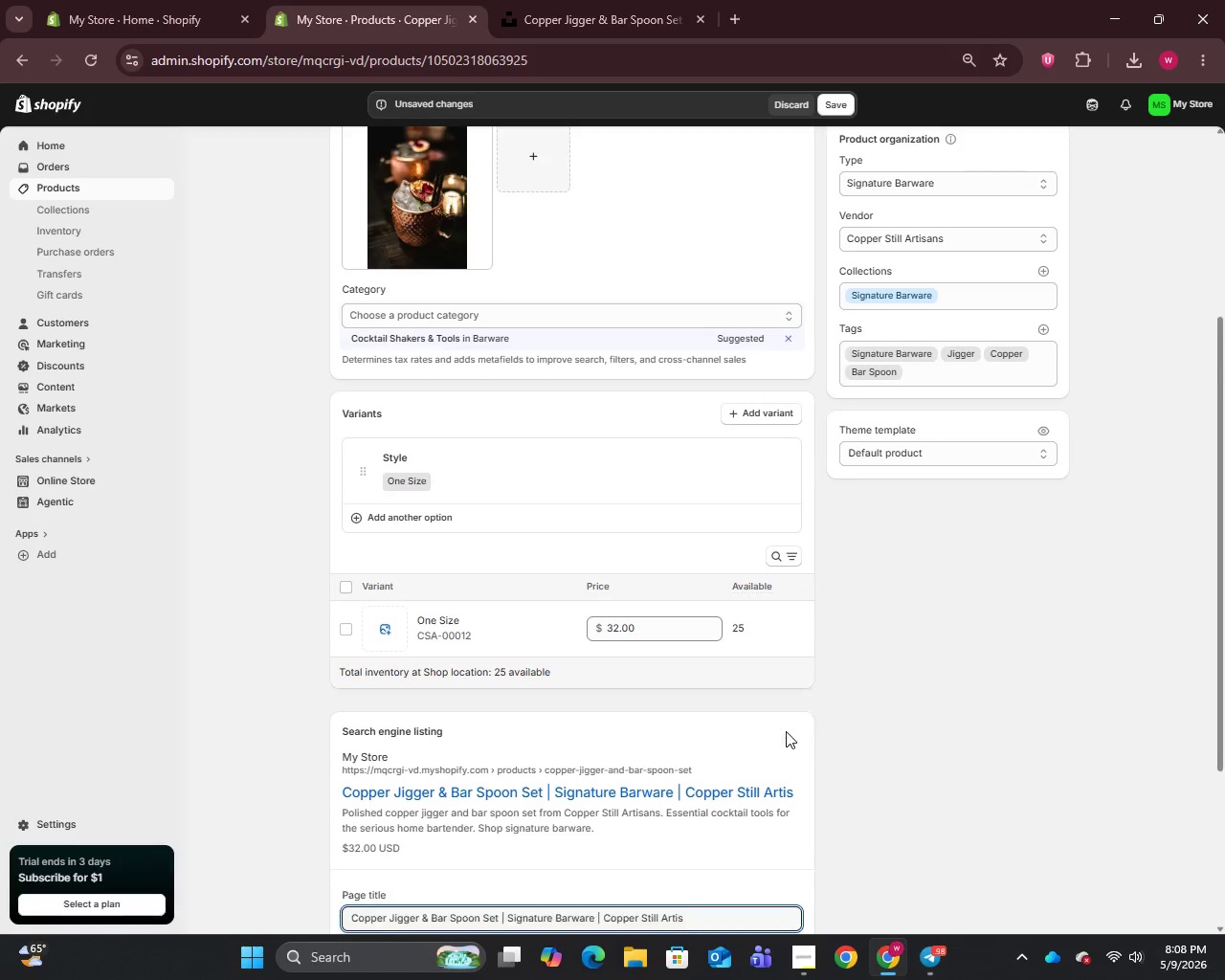 
scroll: coordinate [784, 731], scroll_direction: down, amount: 6.0
 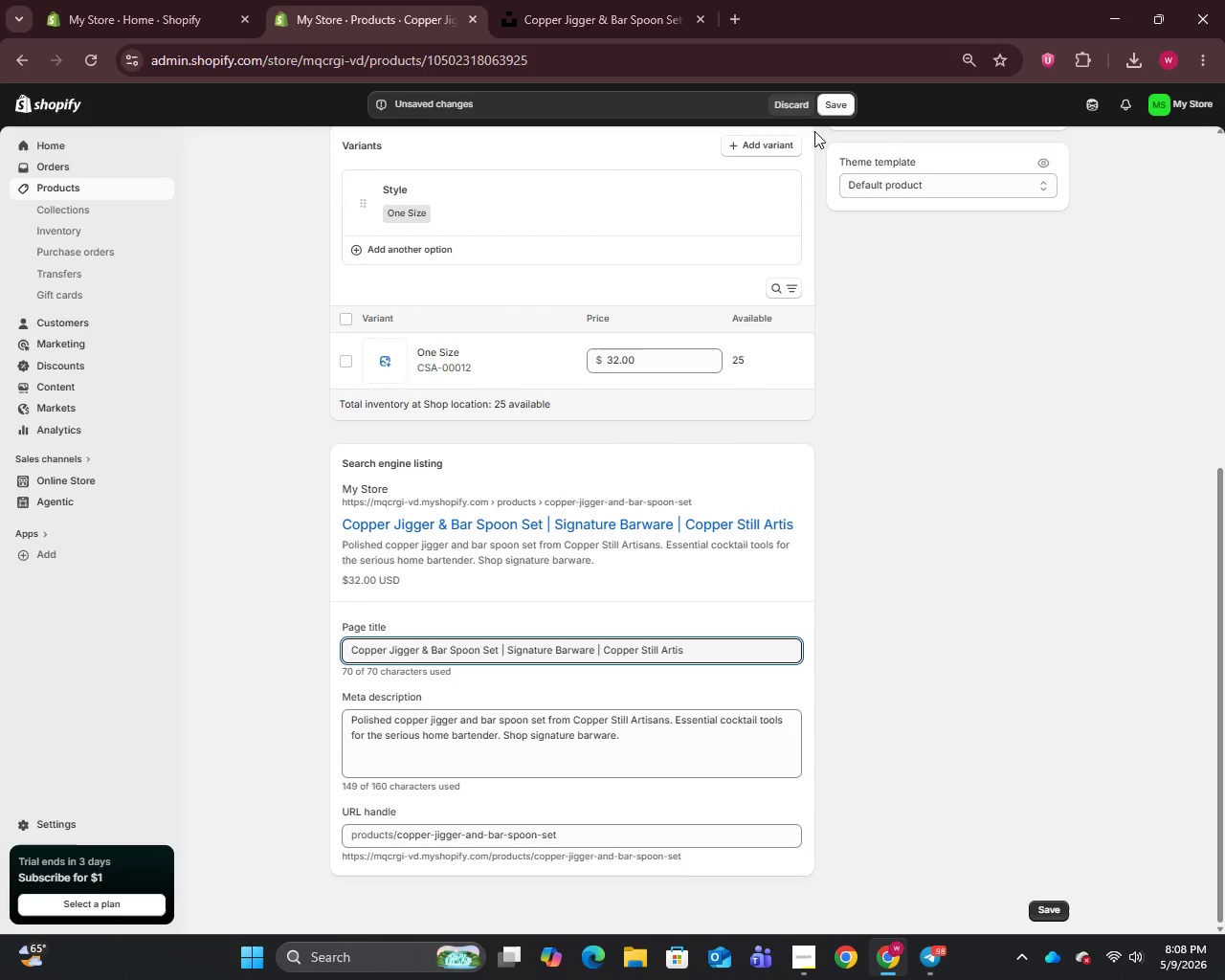 
left_click([830, 112])
 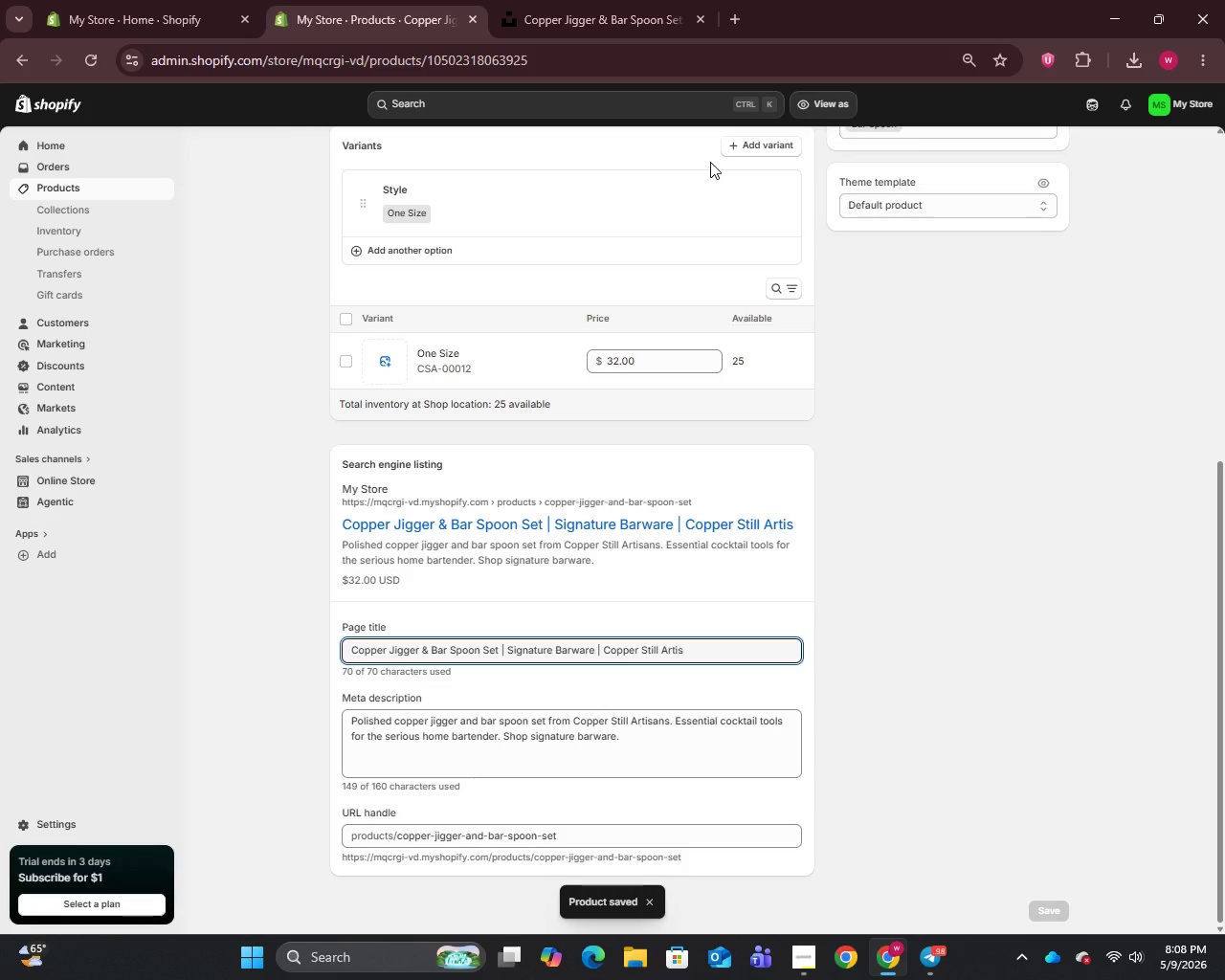 
wait(11.28)
 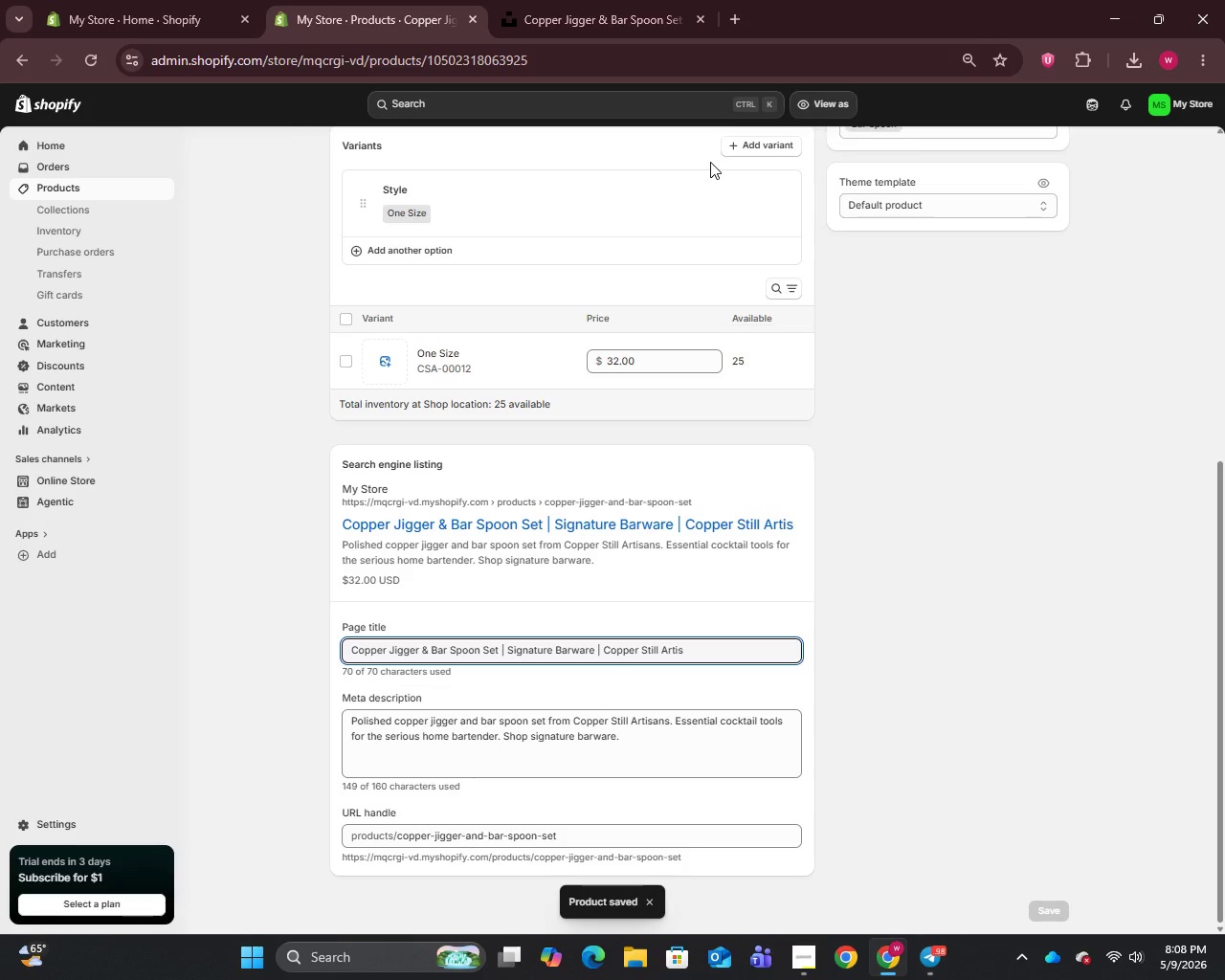 
left_click([63, 192])
 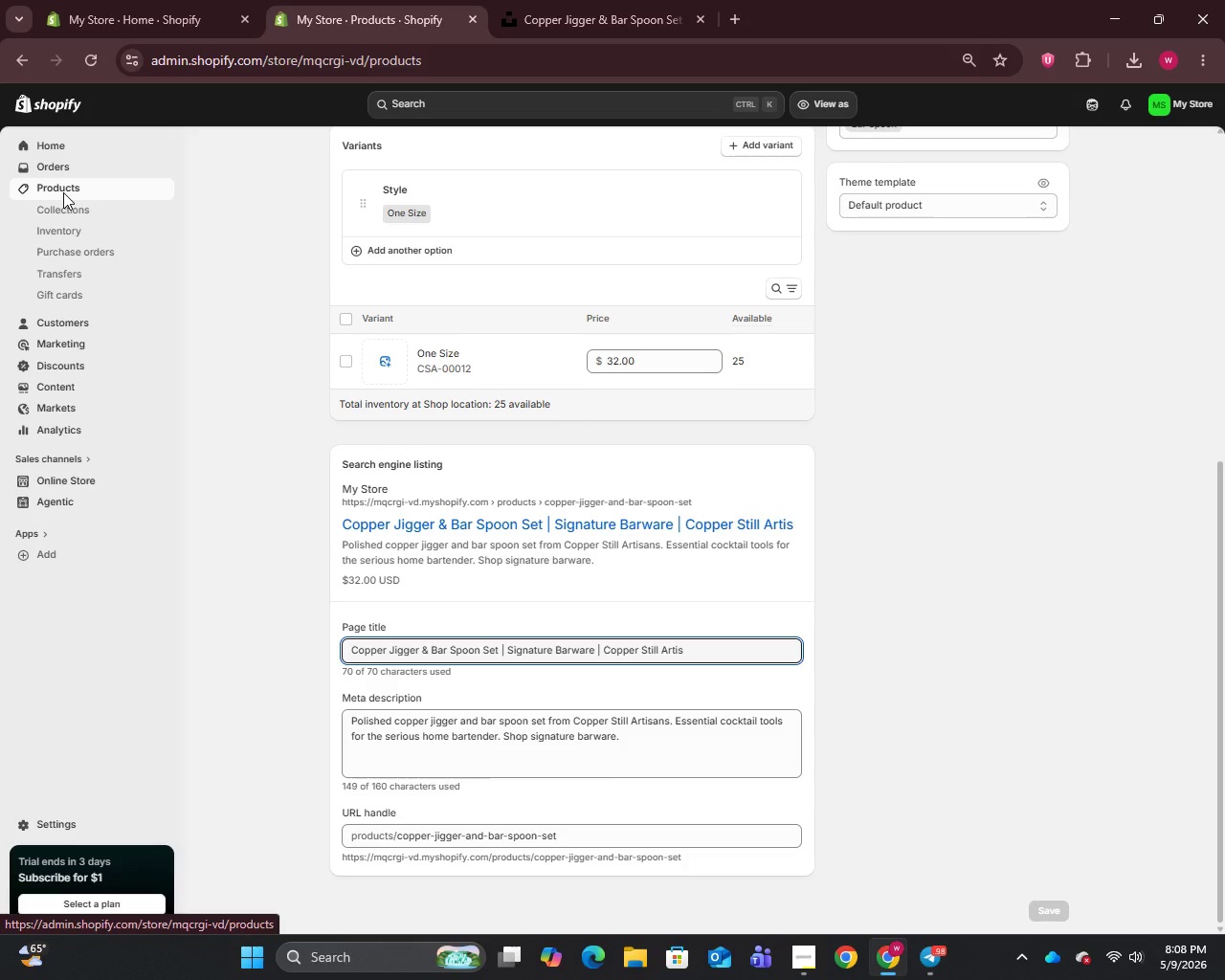 
mouse_move([74, 192])
 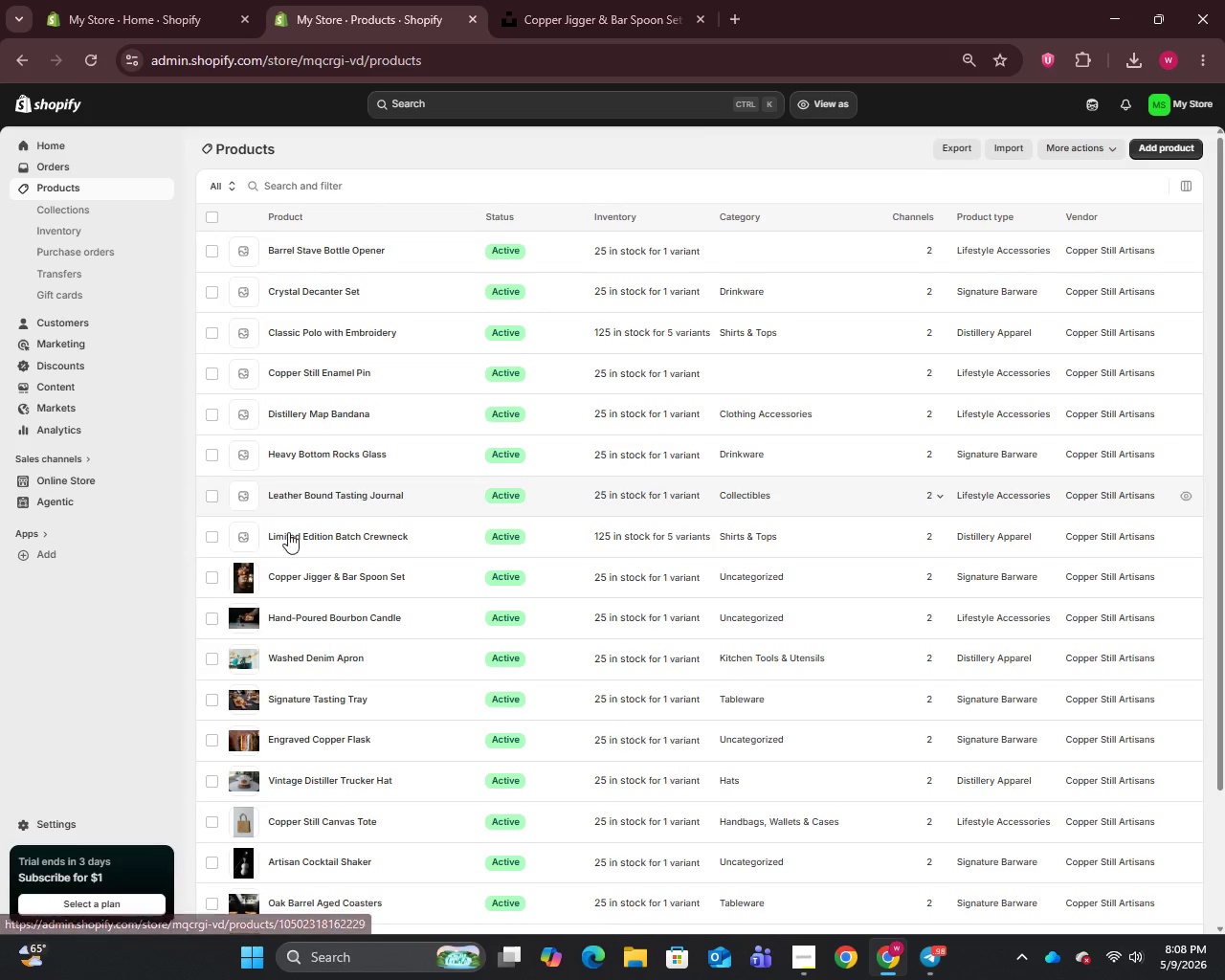 
left_click([290, 536])
 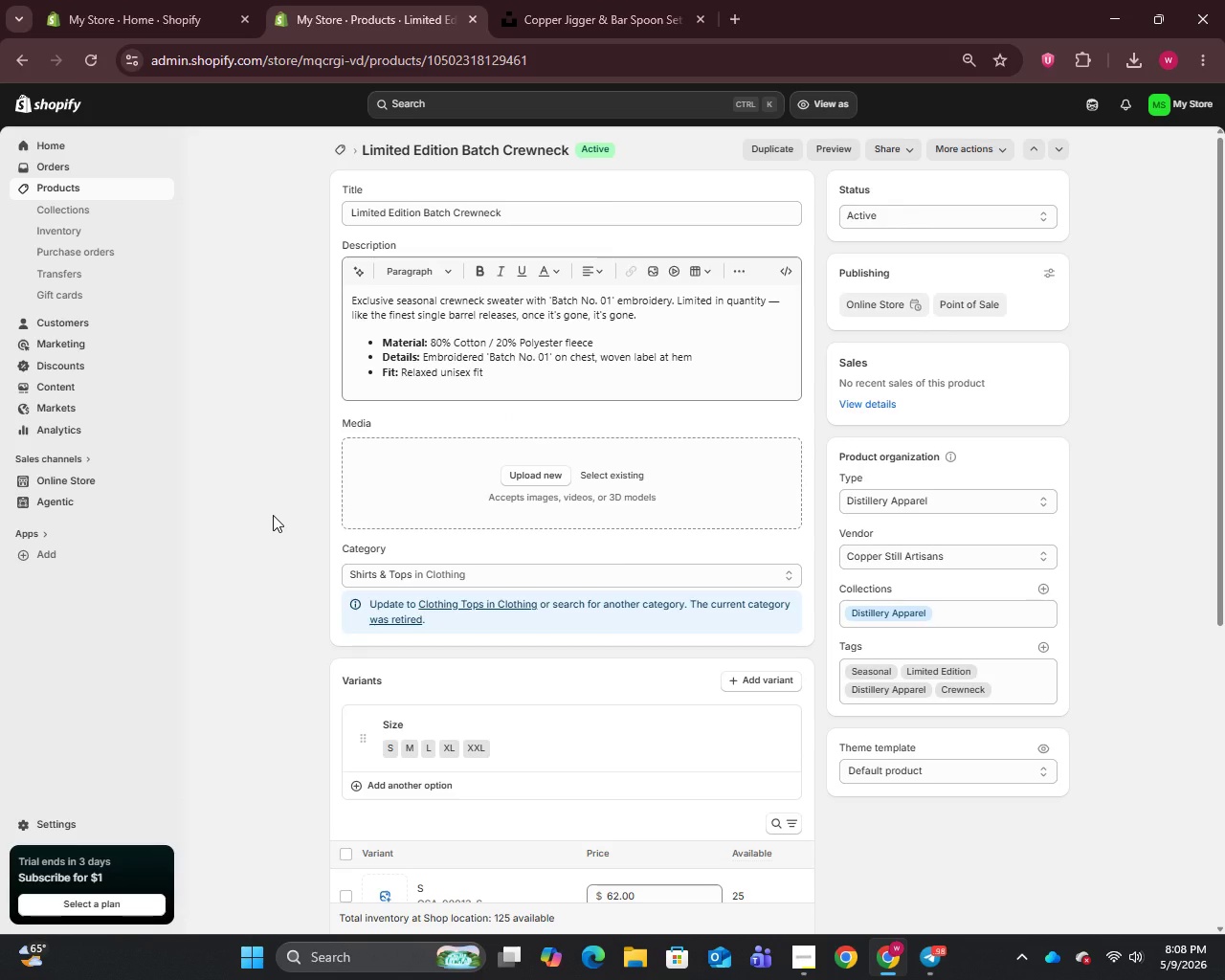 
wait(6.88)
 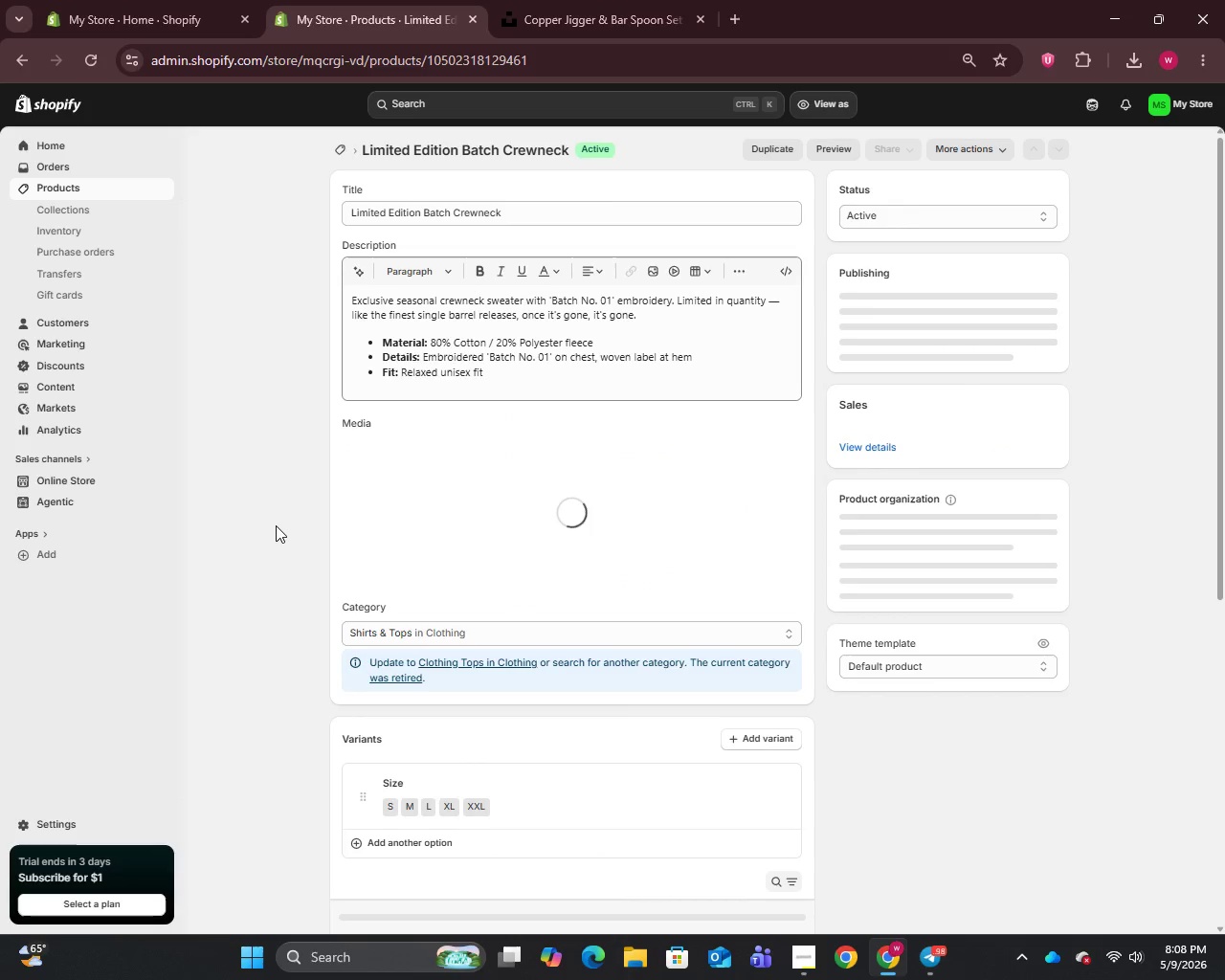 
left_click([512, 211])
 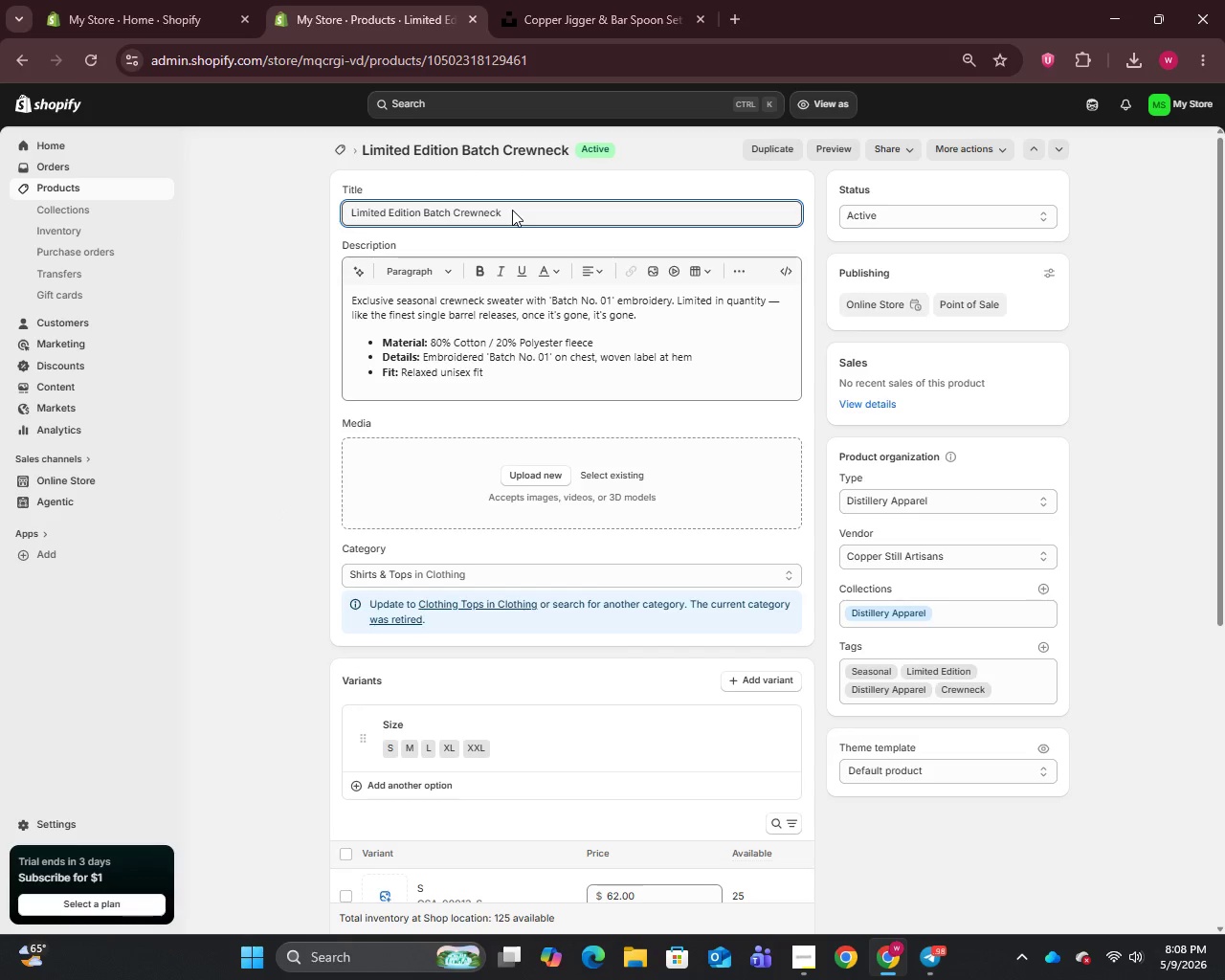 
key(Control+A)
 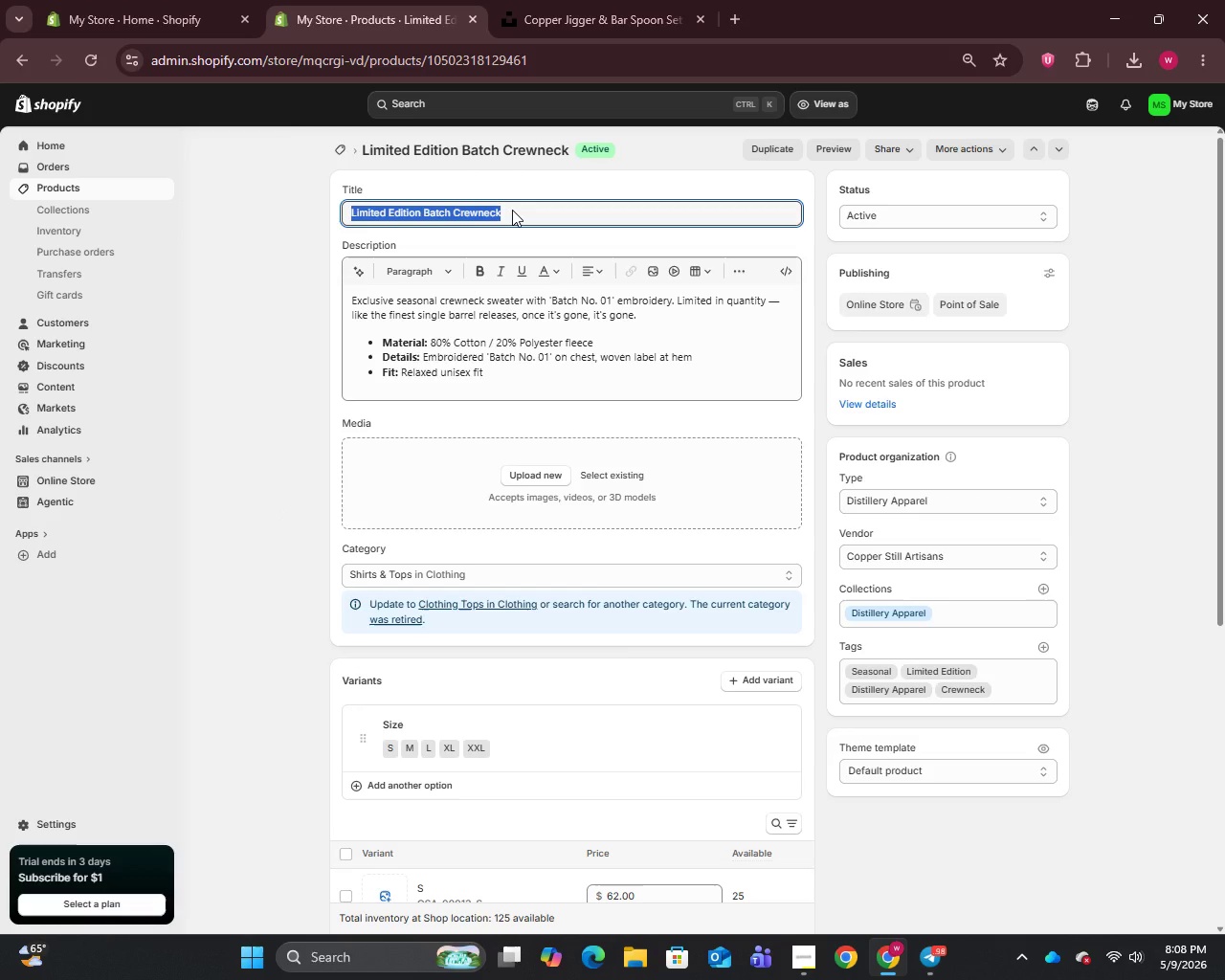 
key(Control+C)
 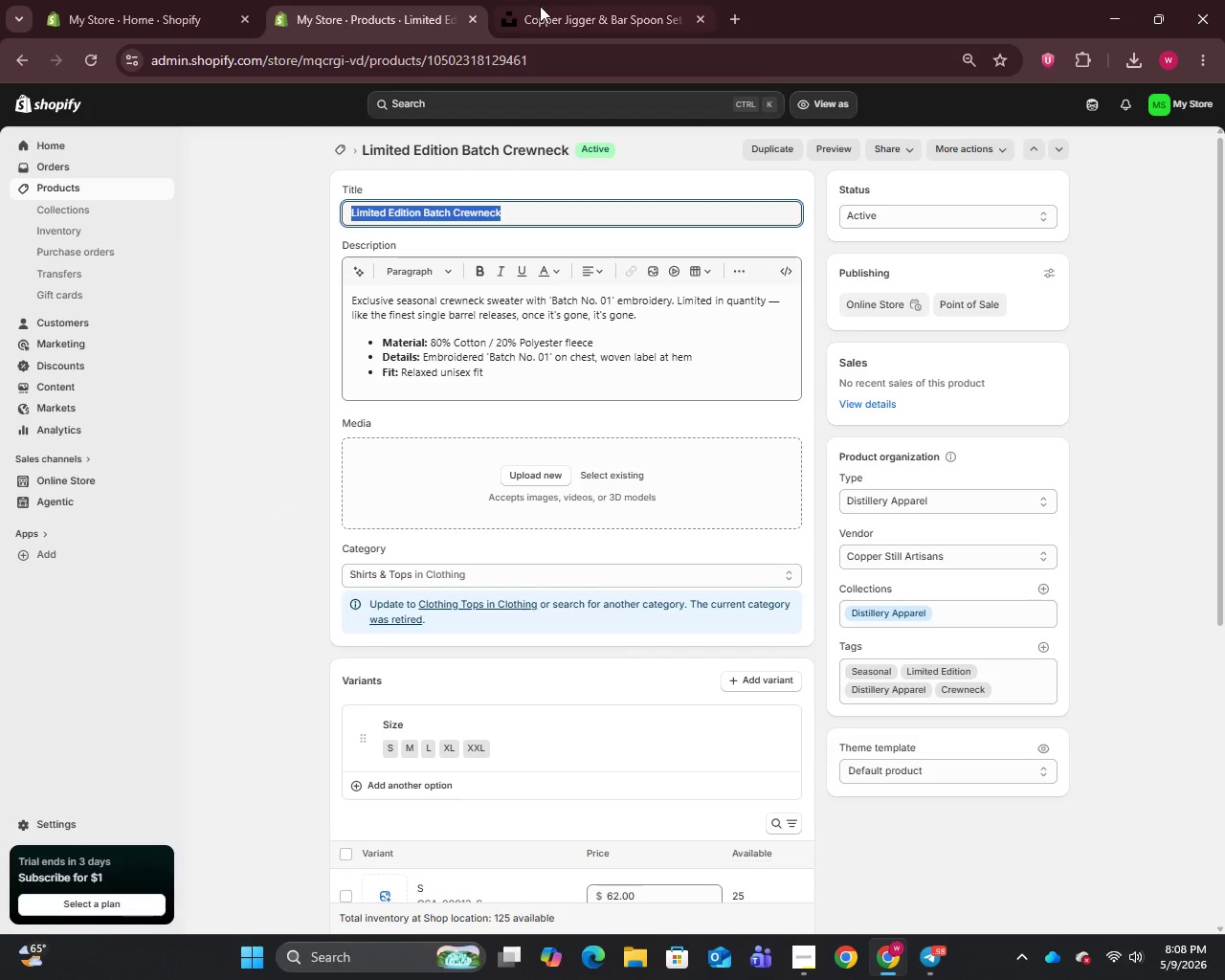 
left_click([540, 0])
 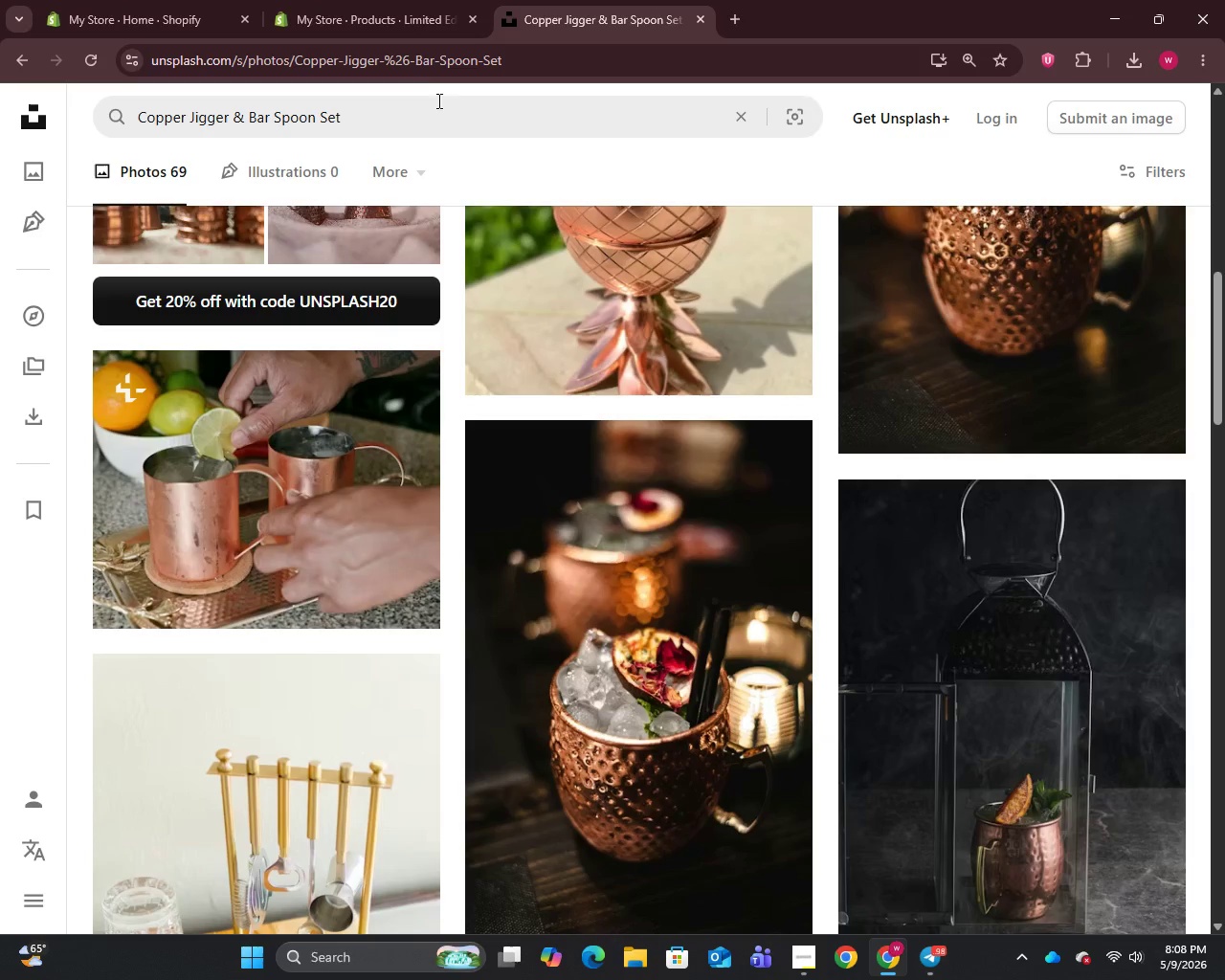 
left_click([428, 109])
 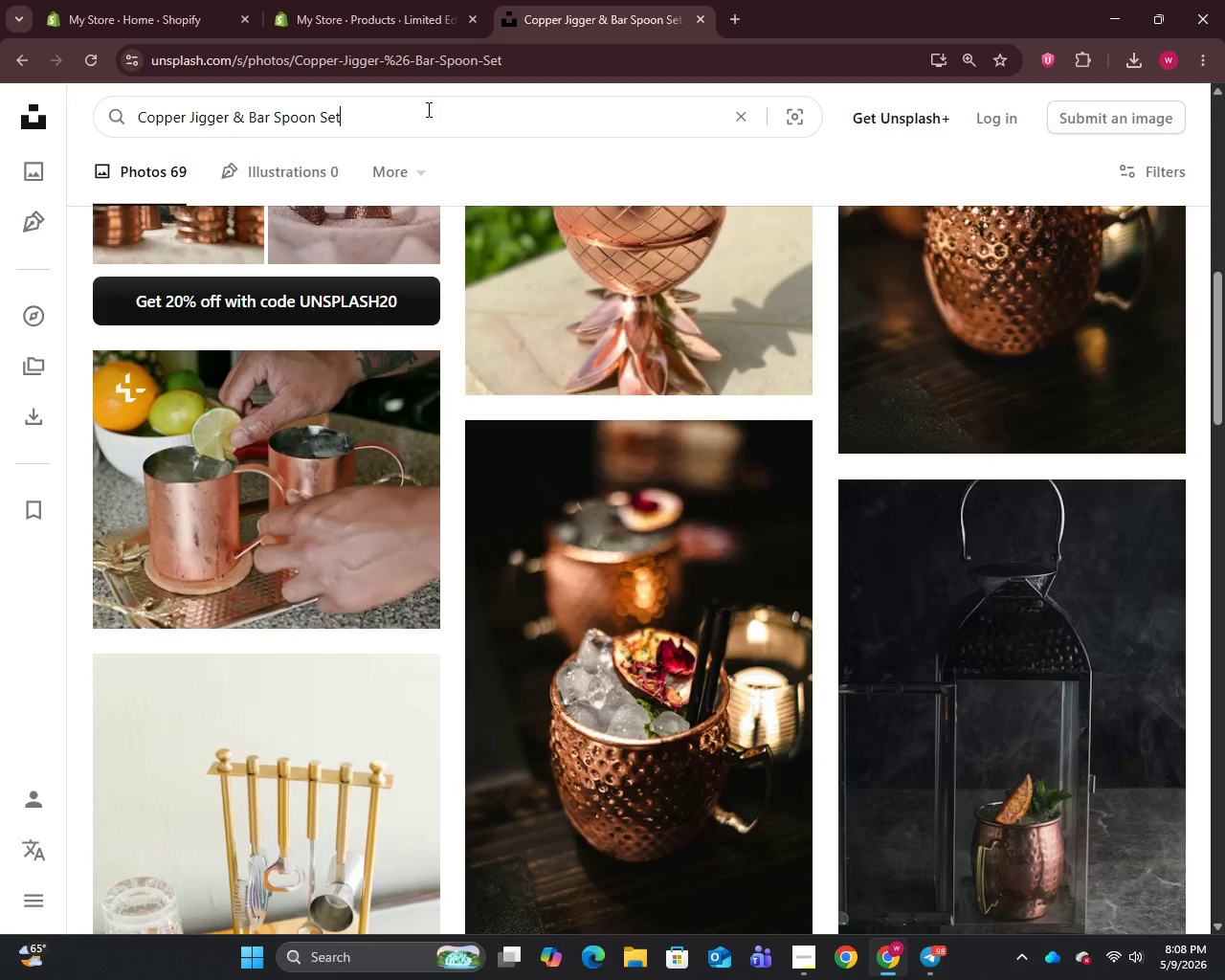 
key(Control+A)
 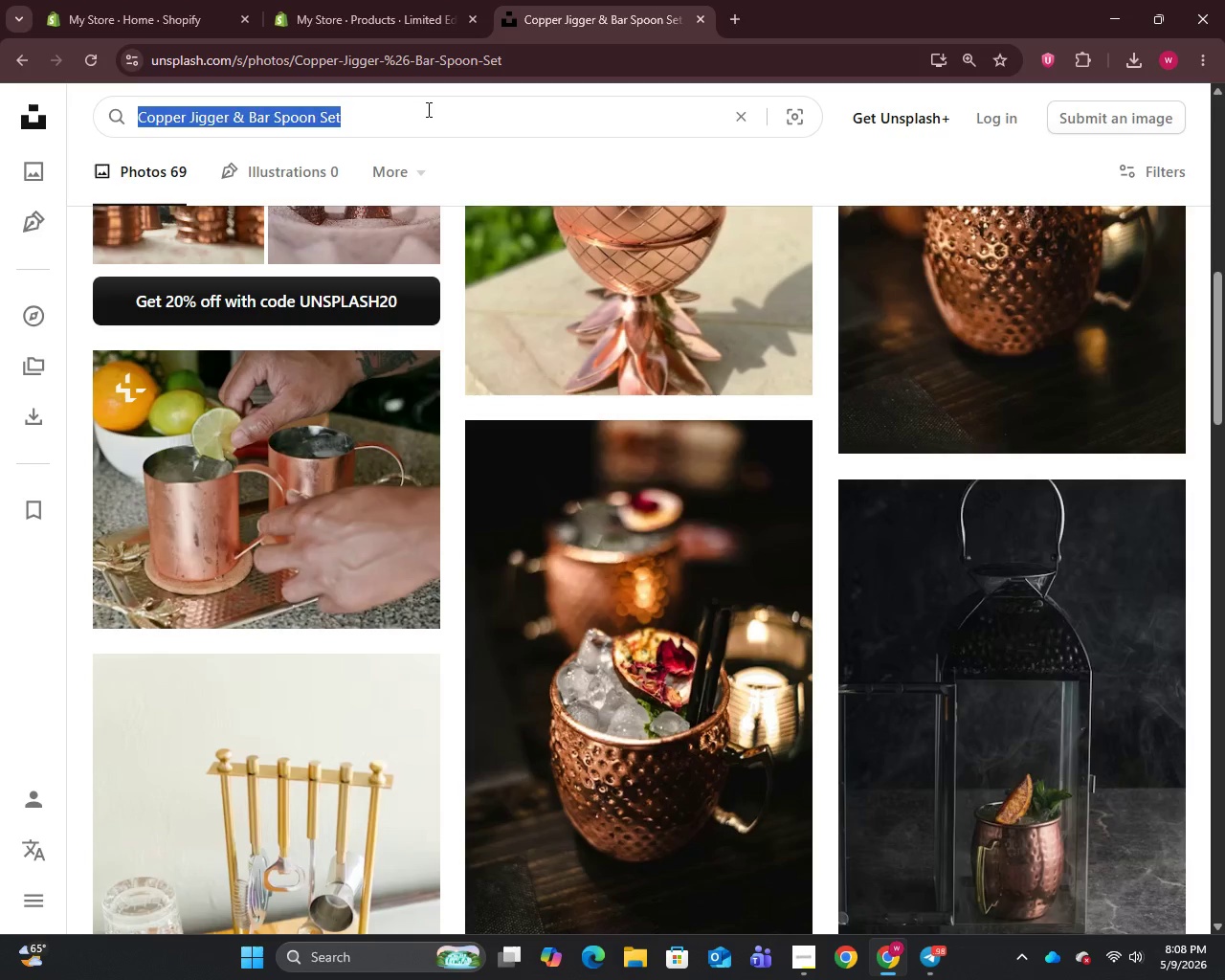 
key(Control+V)
 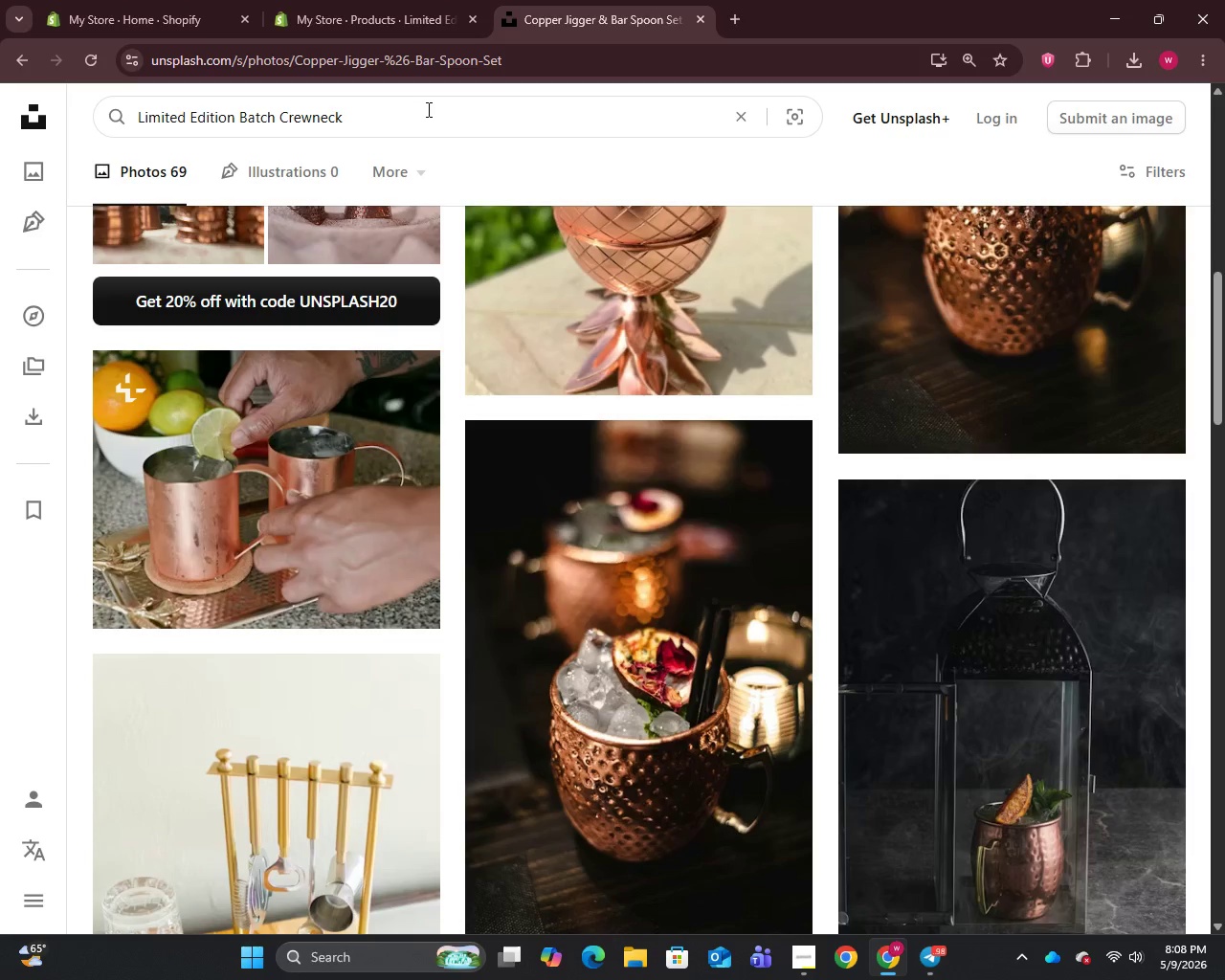 
key(Enter)
 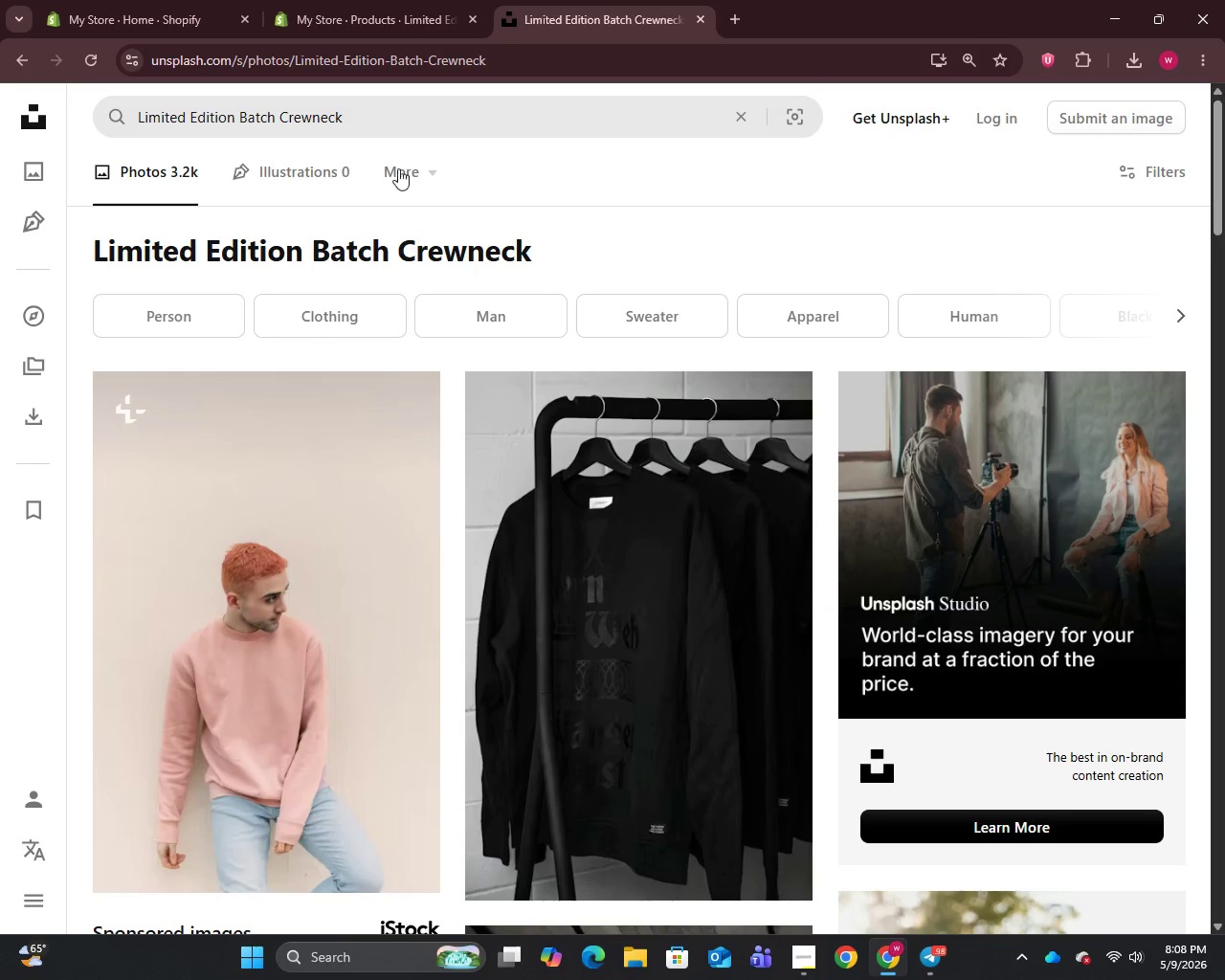 
scroll: coordinate [394, 408], scroll_direction: down, amount: 26.0
 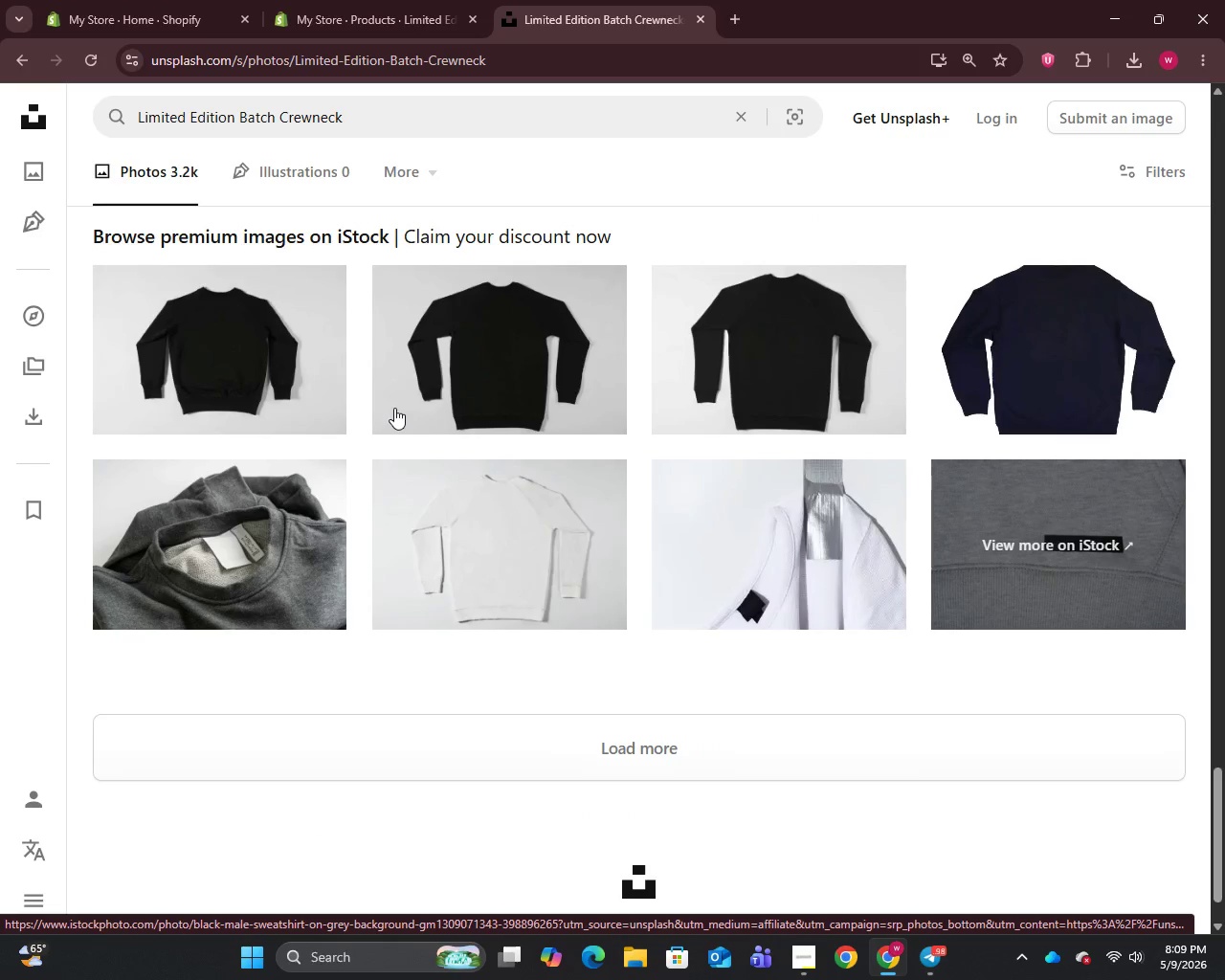 
scroll: coordinate [394, 408], scroll_direction: up, amount: 7.0
 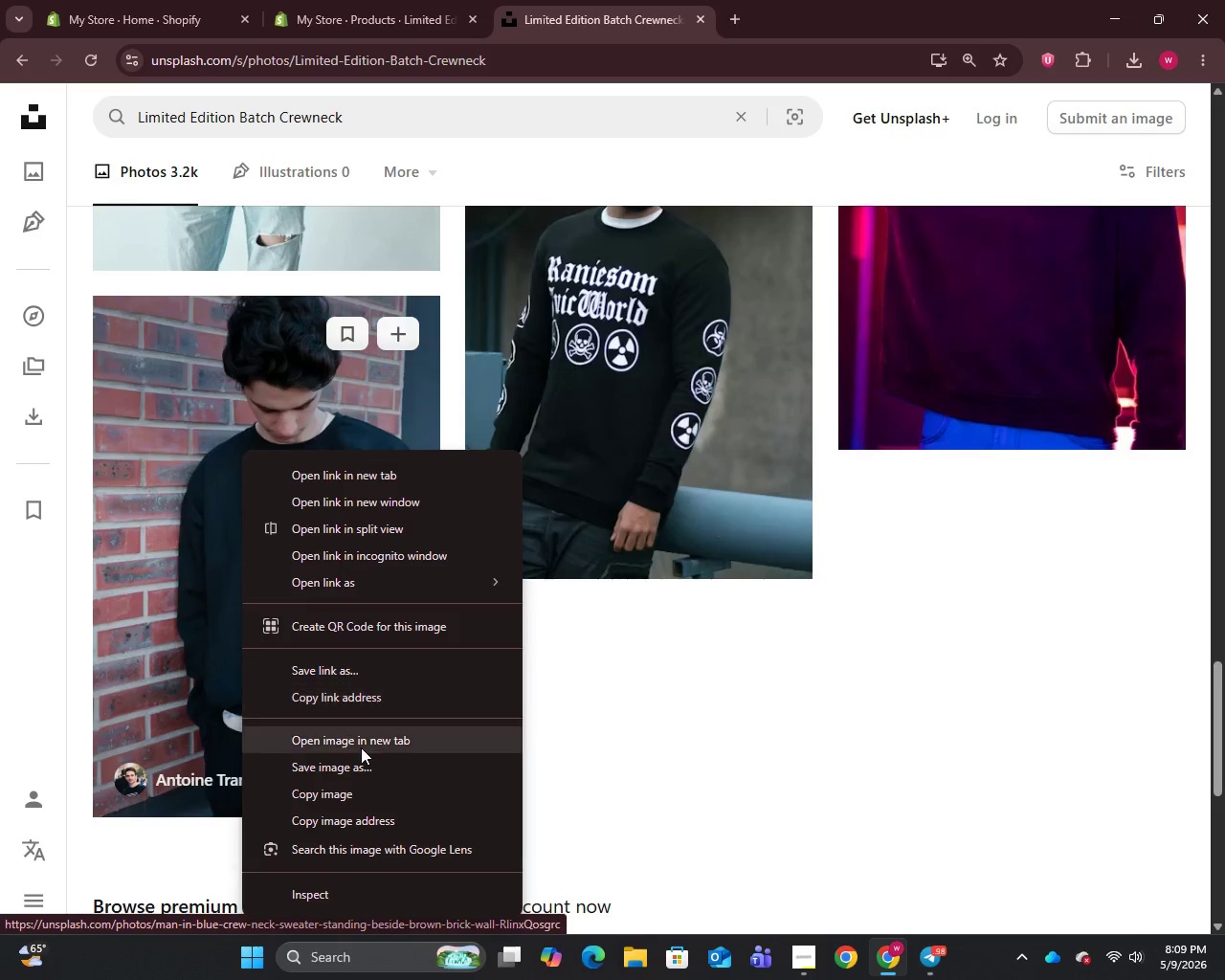 
left_click([344, 778])
 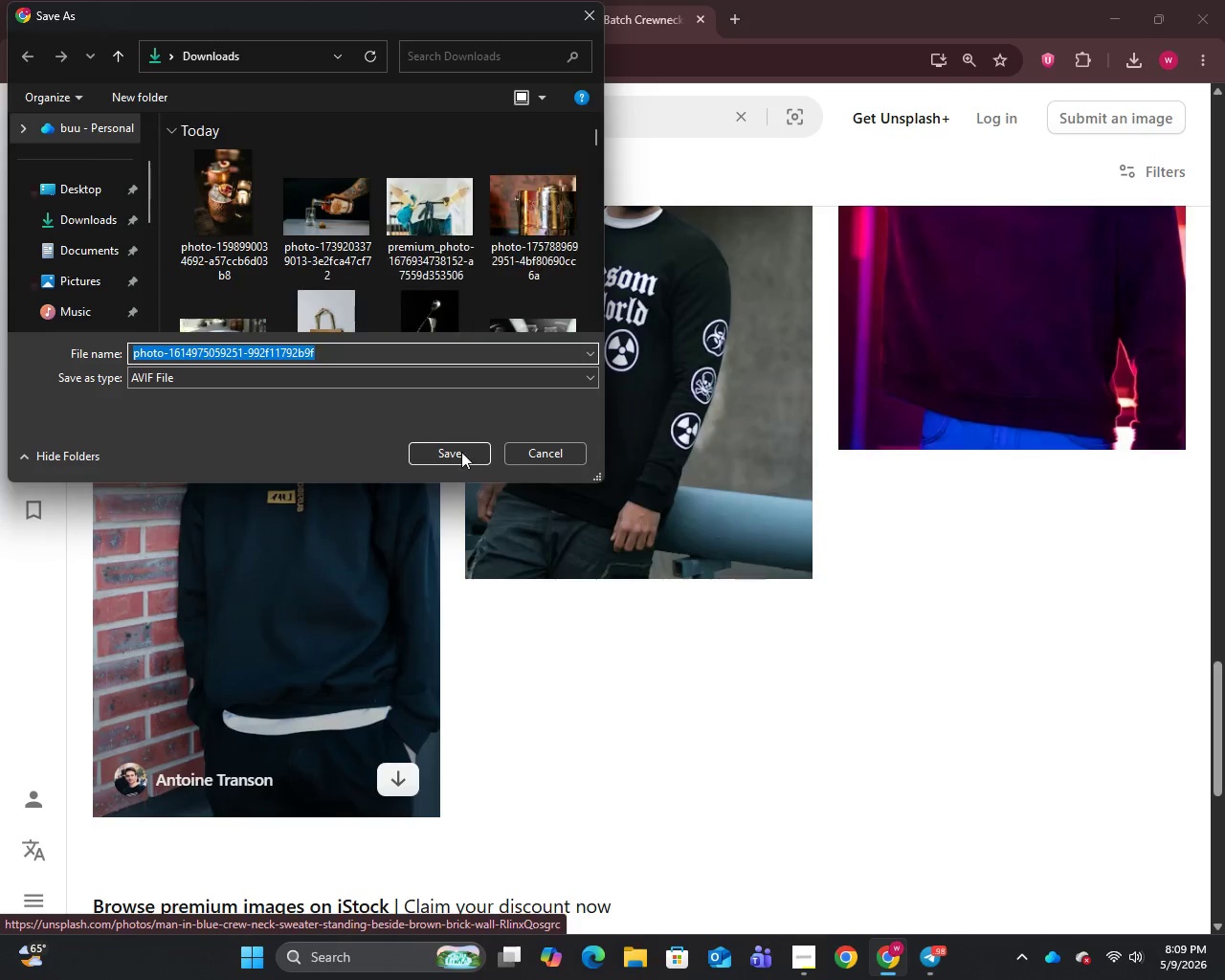 
left_click([458, 460])
 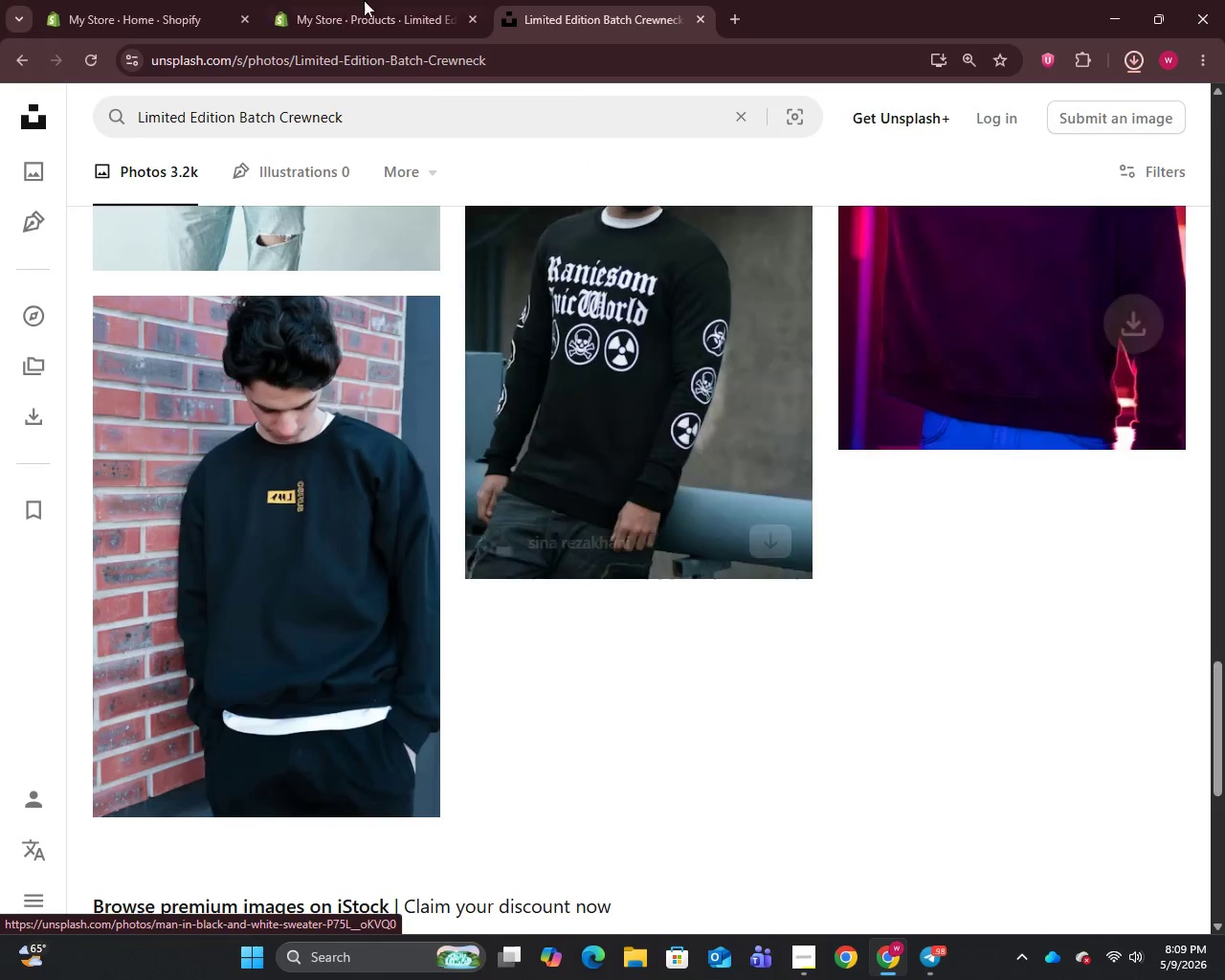 
left_click([334, 0])
 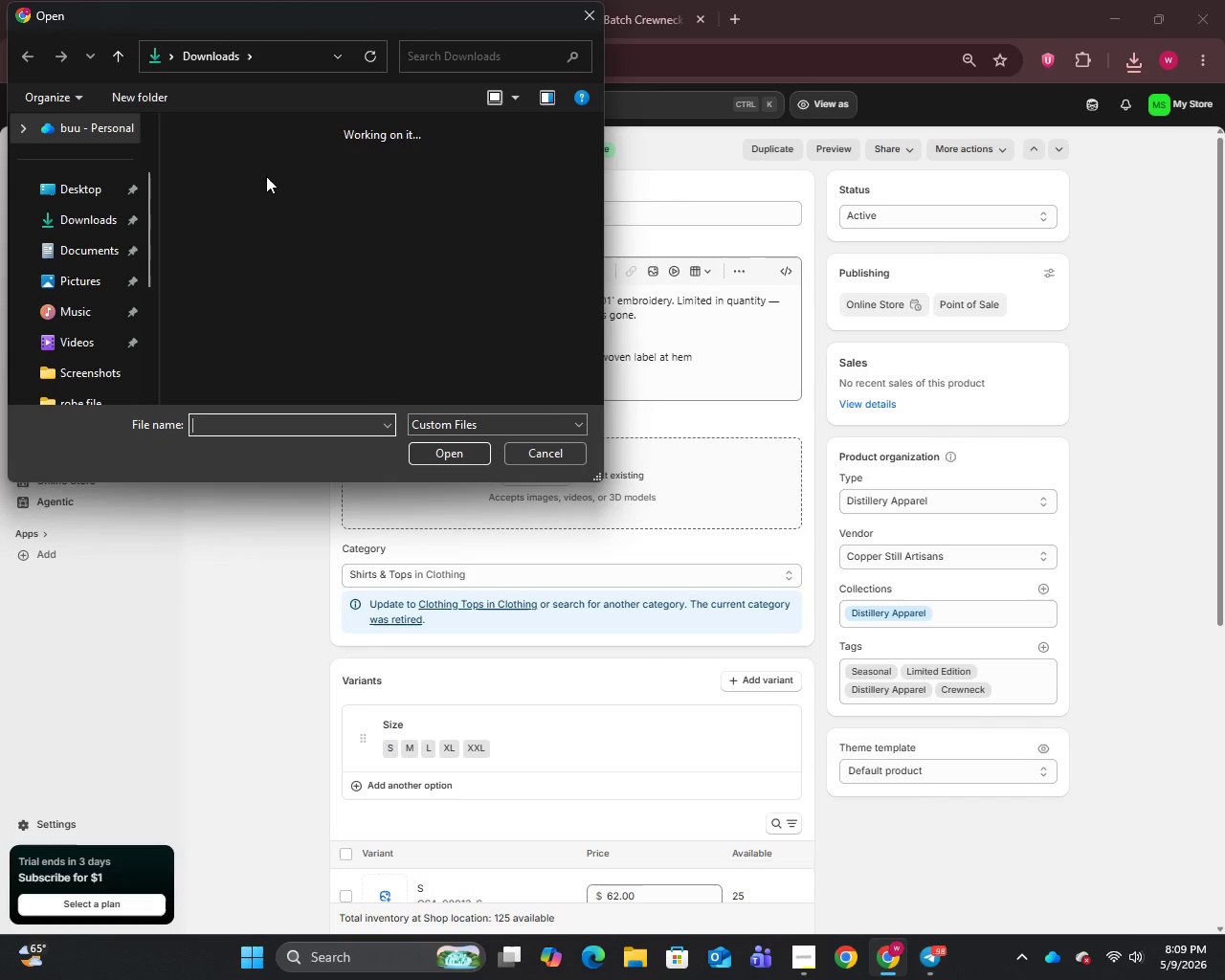 
left_click([223, 193])
 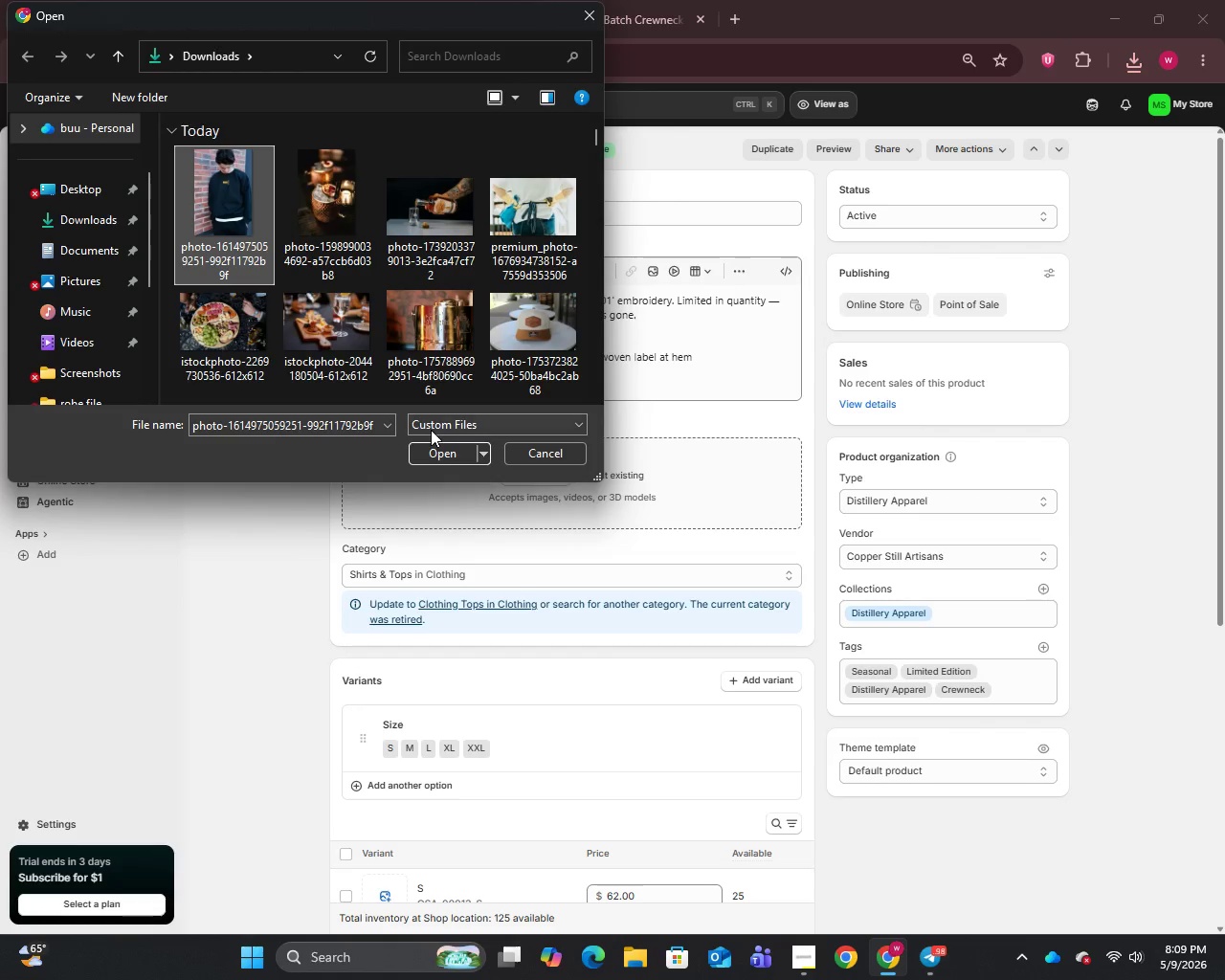 
left_click([438, 457])
 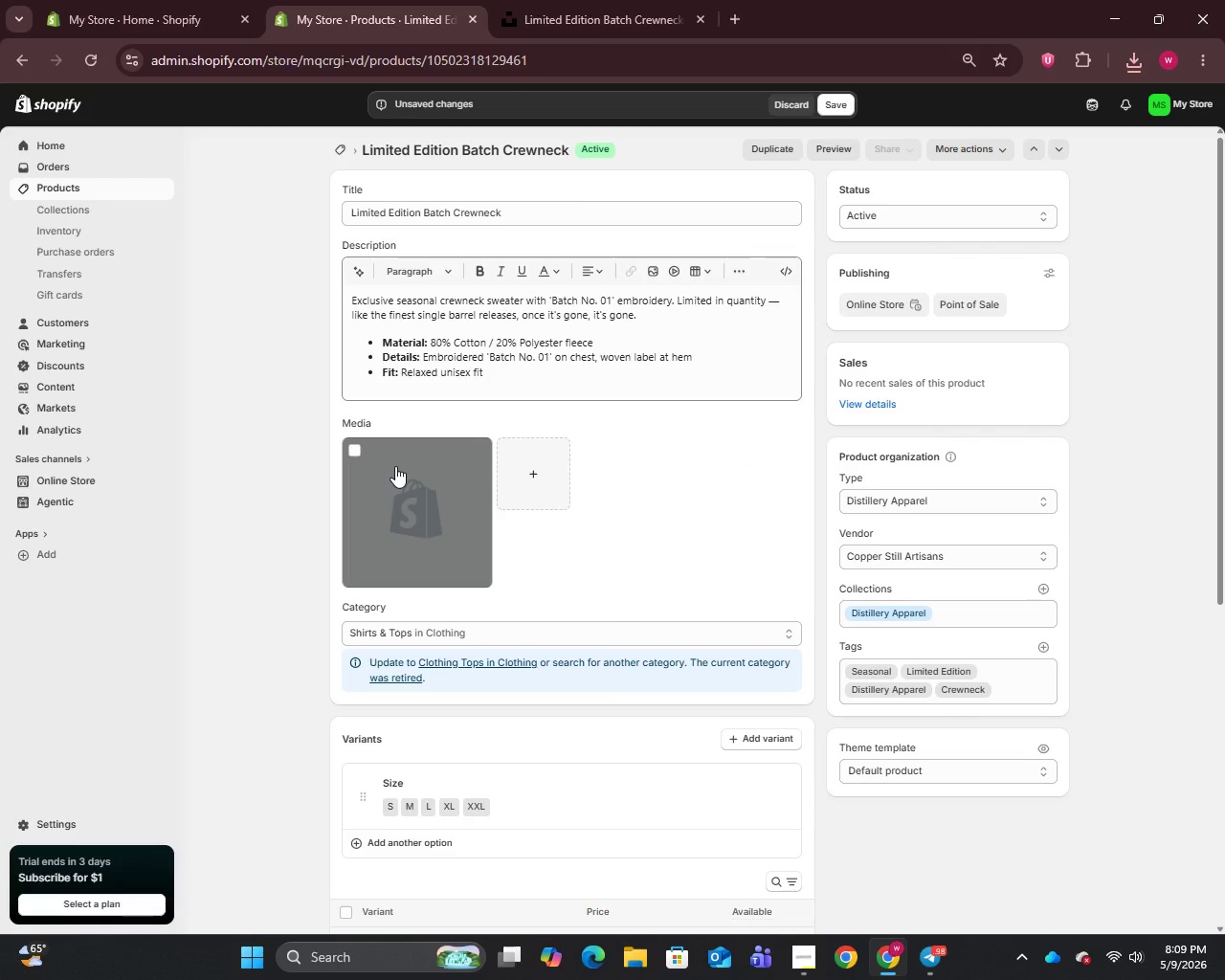 
wait(7.34)
 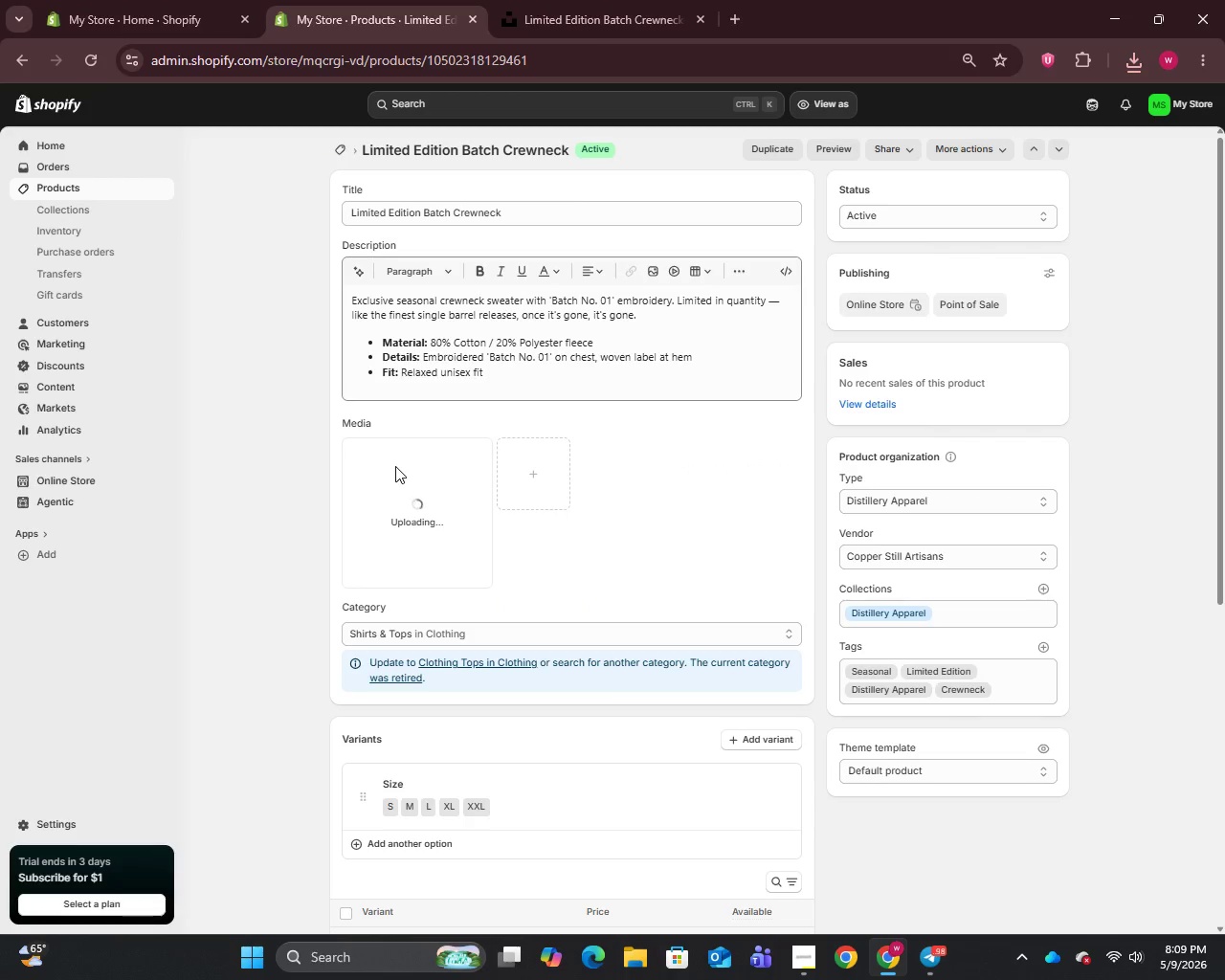 
left_click([410, 521])
 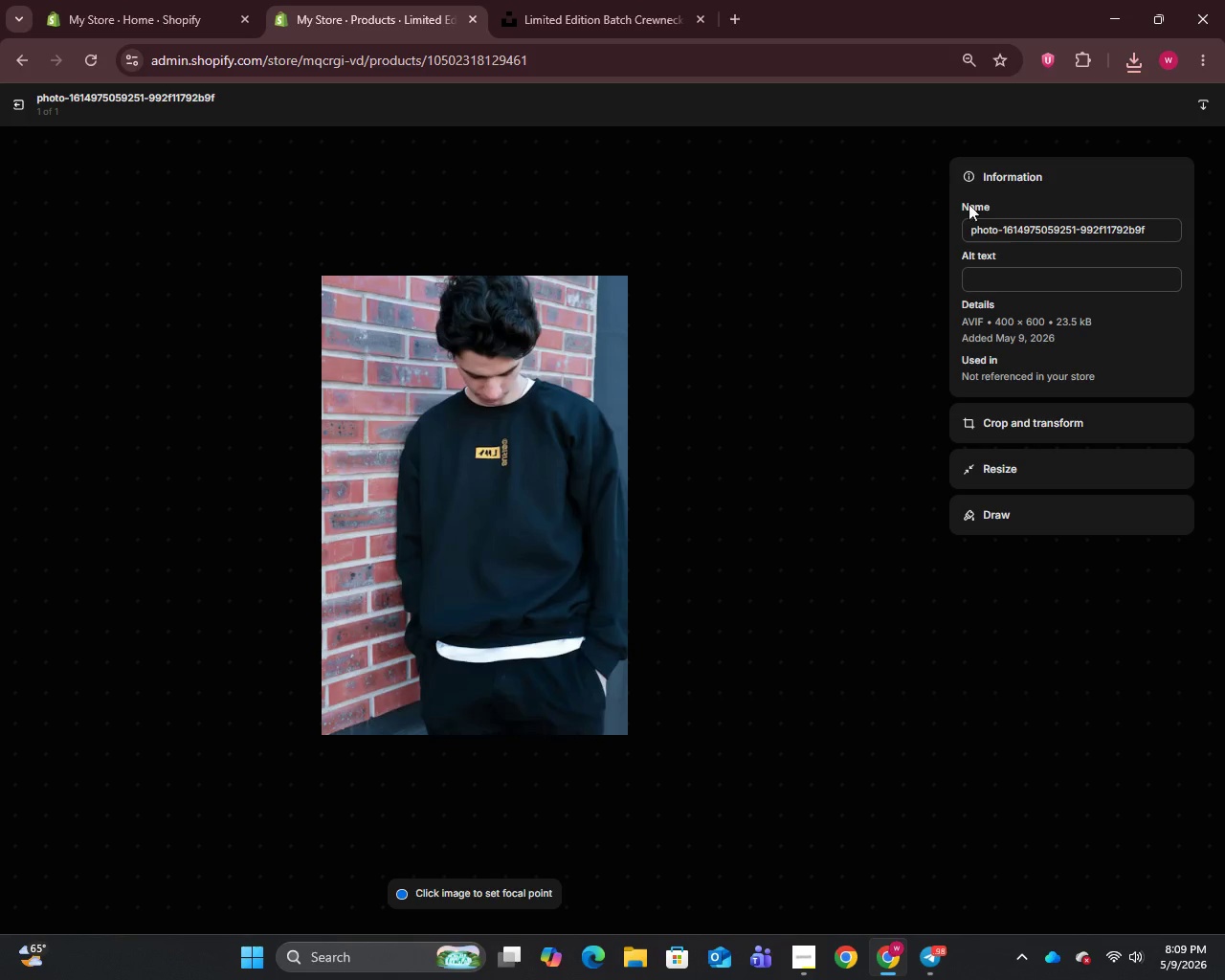 
key(Control+A)
 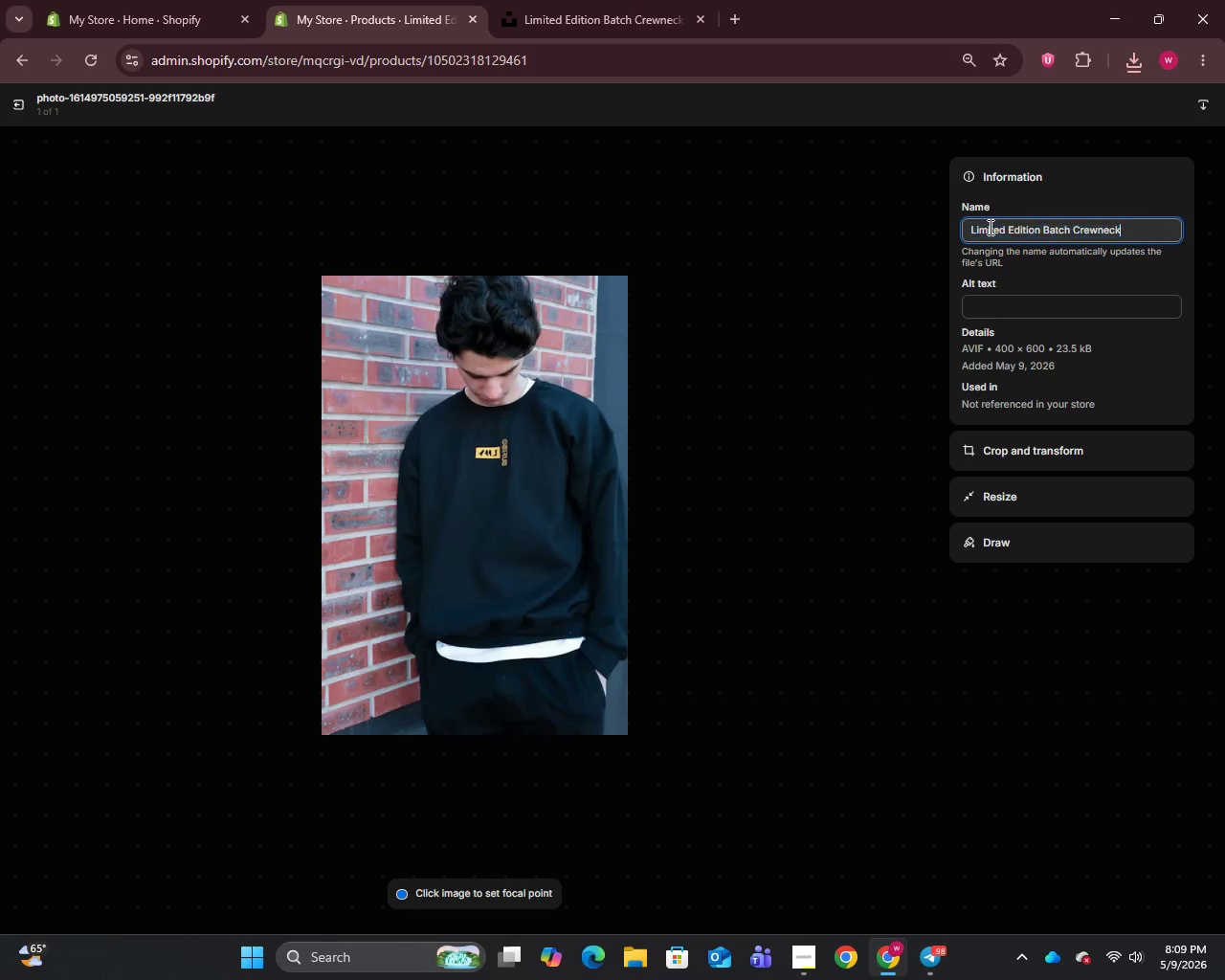 
key(Control+V)
 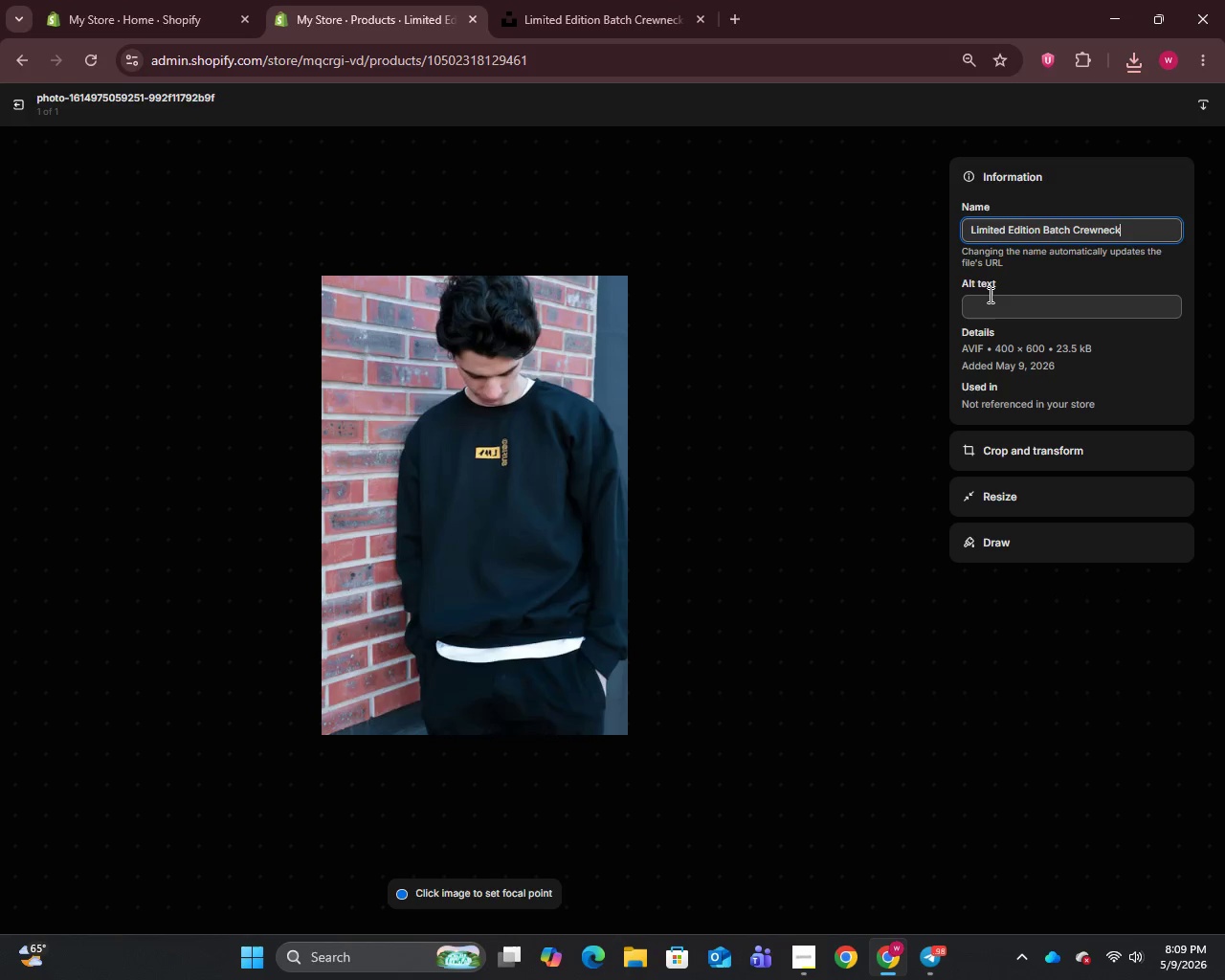 
left_click([989, 295])
 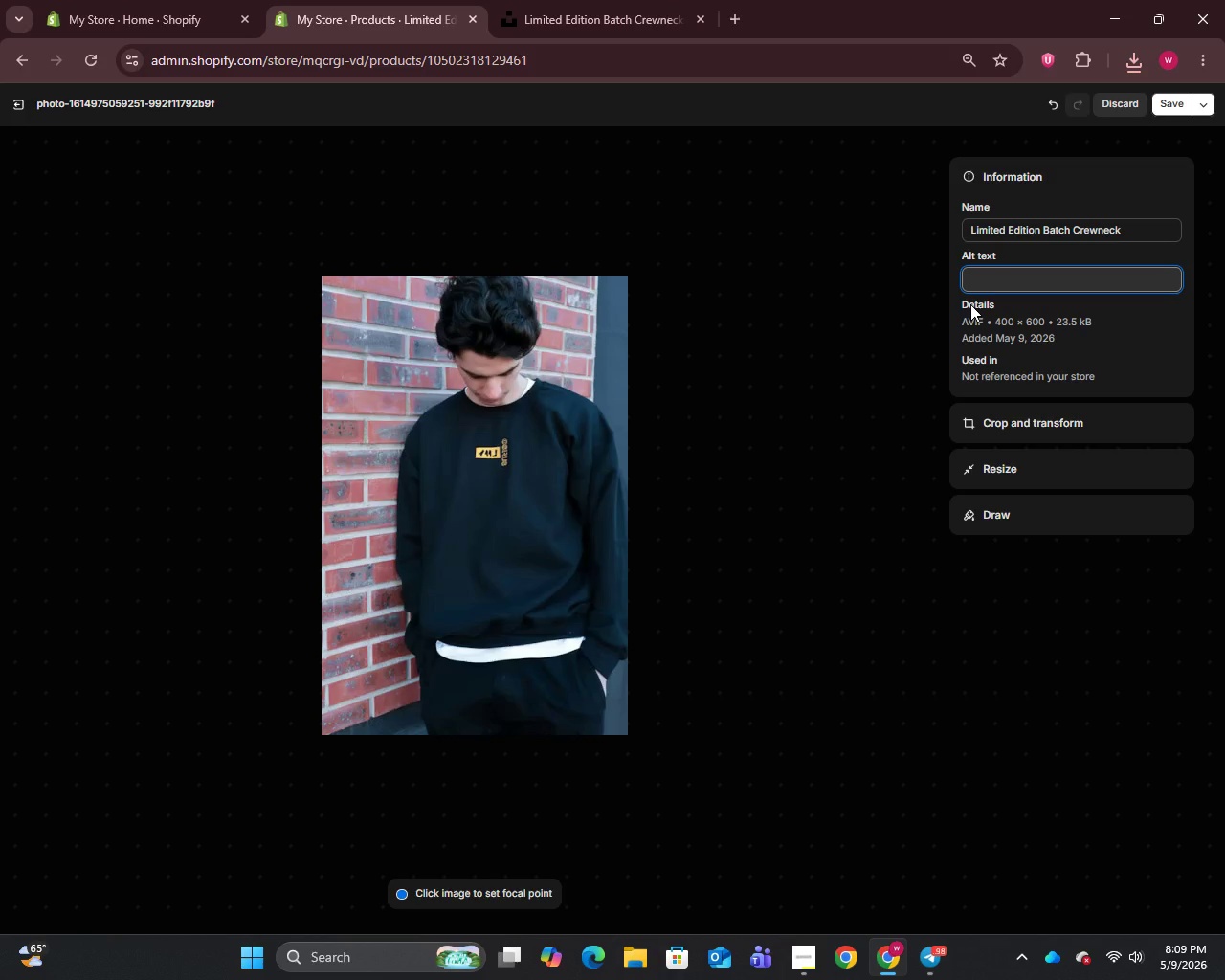 
type(Limited dition Batch Crewneck - premium Distillery Apparel from Copper Still Artisans craft distillery)
 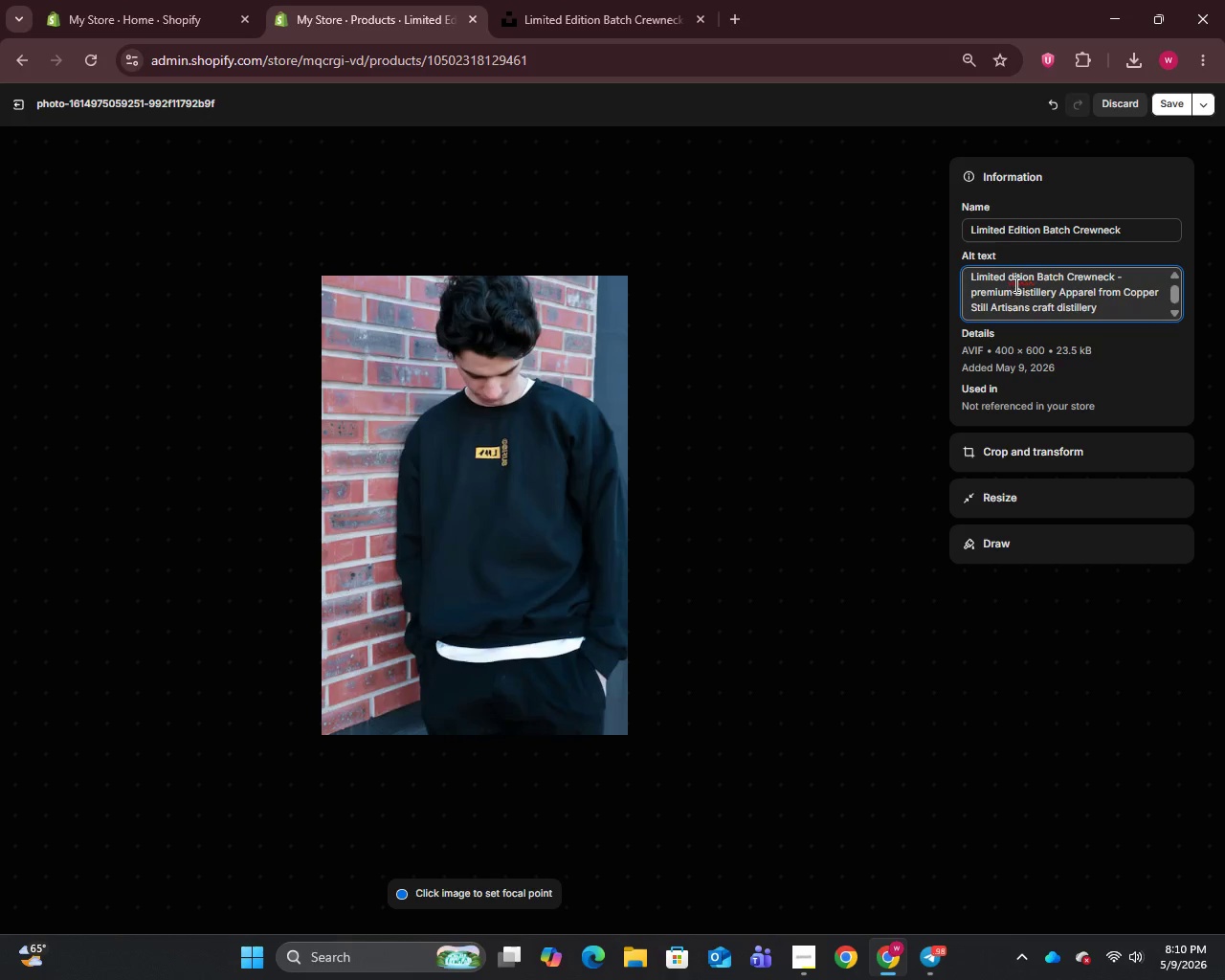 
left_click([1008, 280])
 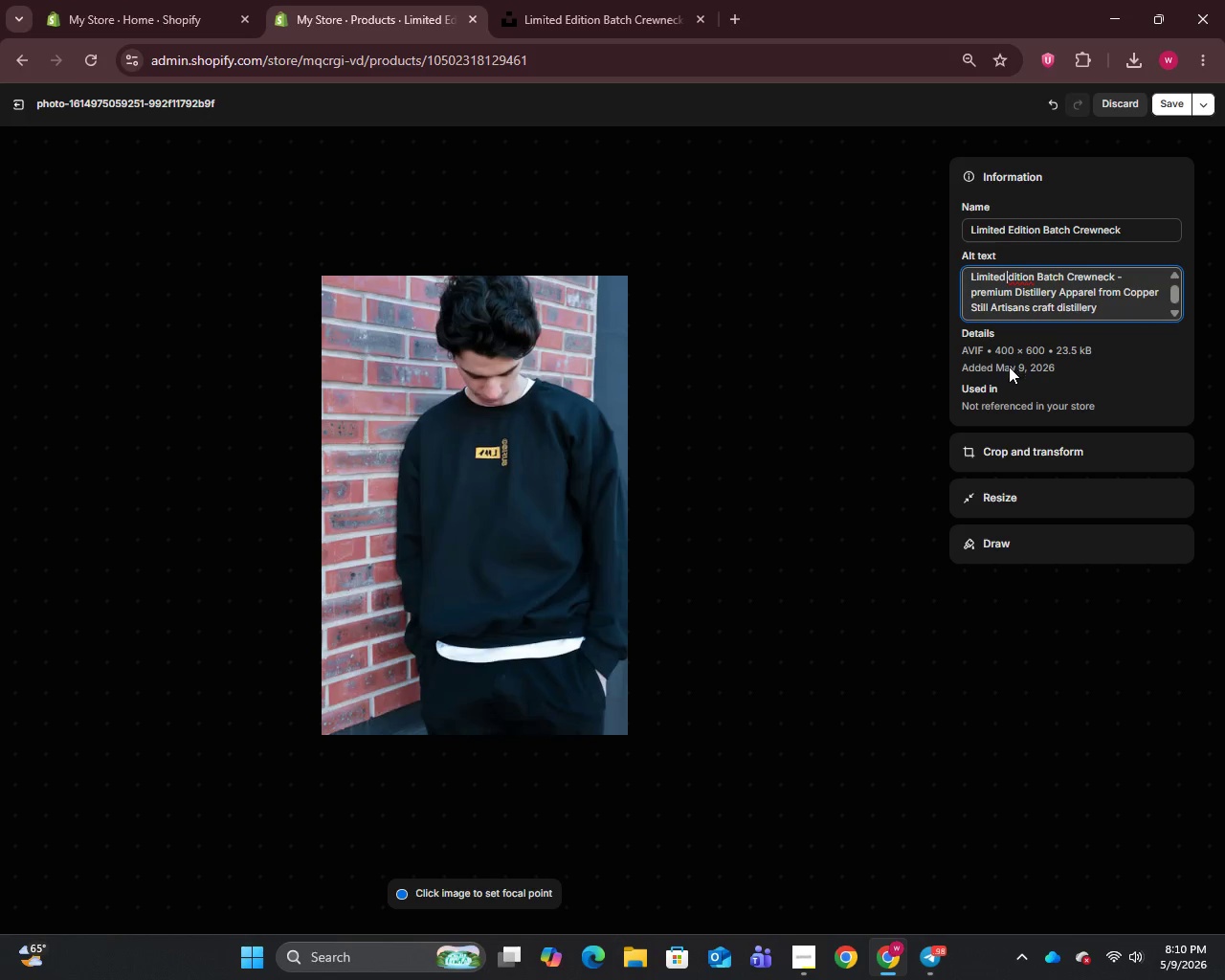 
key(CapsLock)
 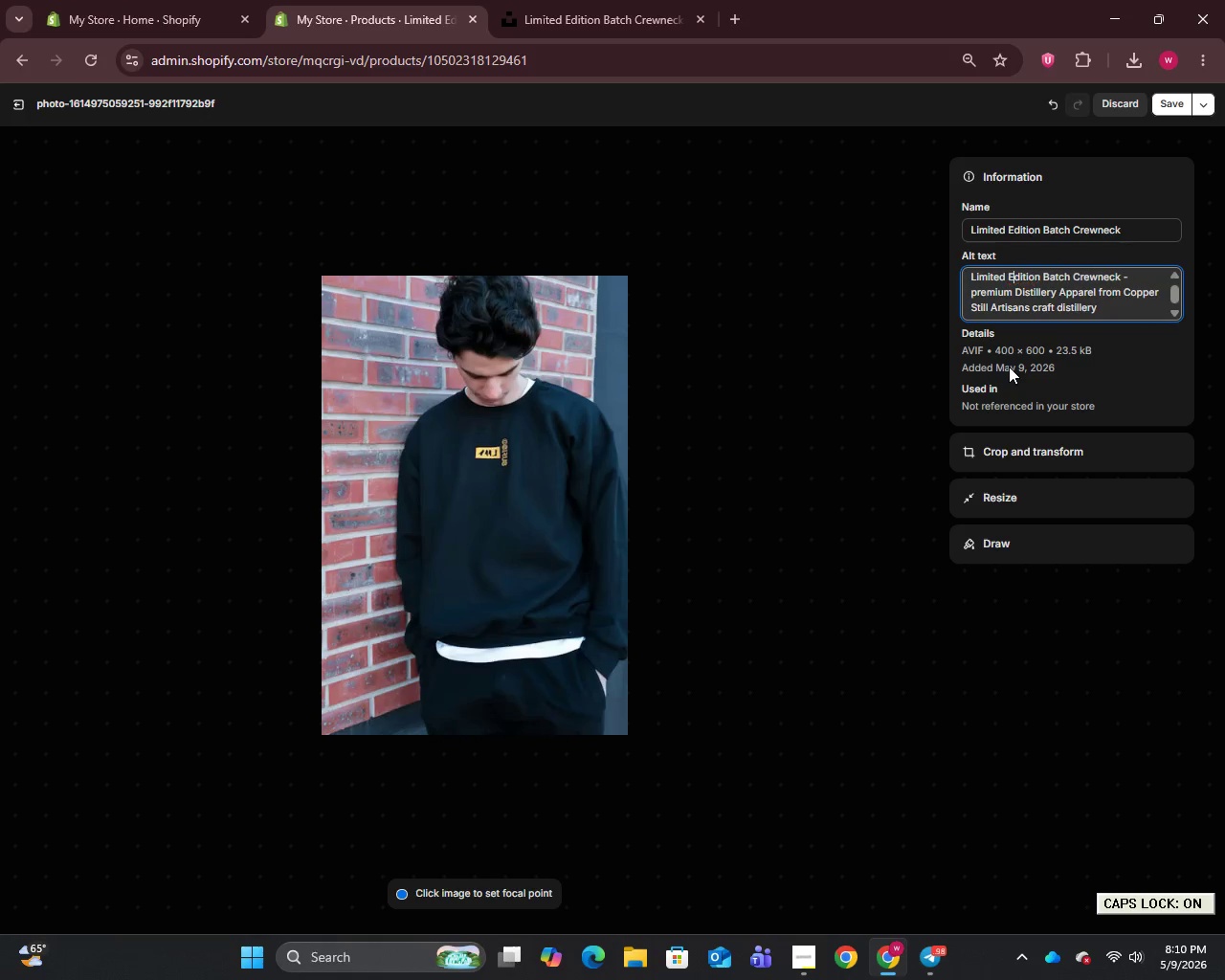 
key(E)
 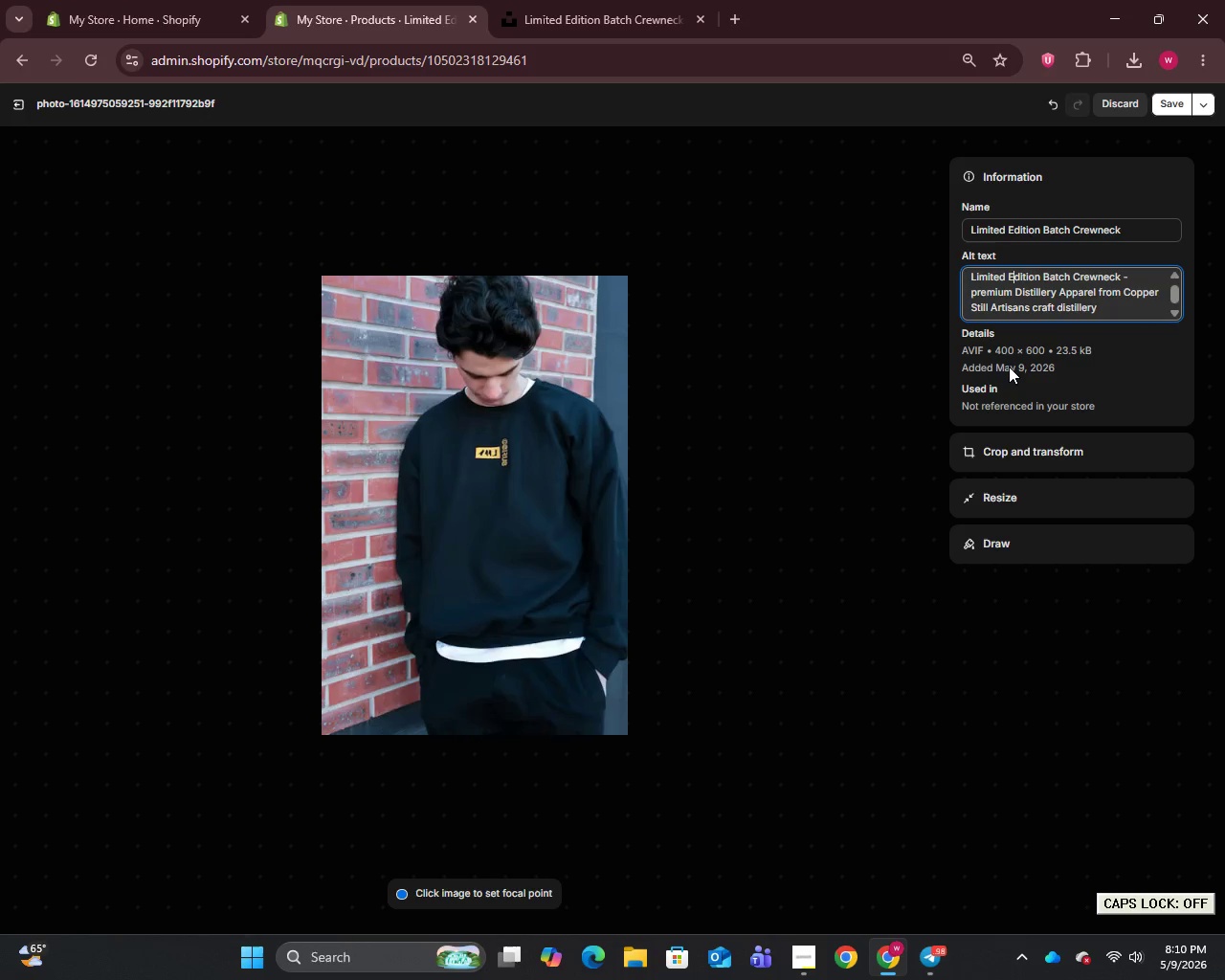 
key(CapsLock)
 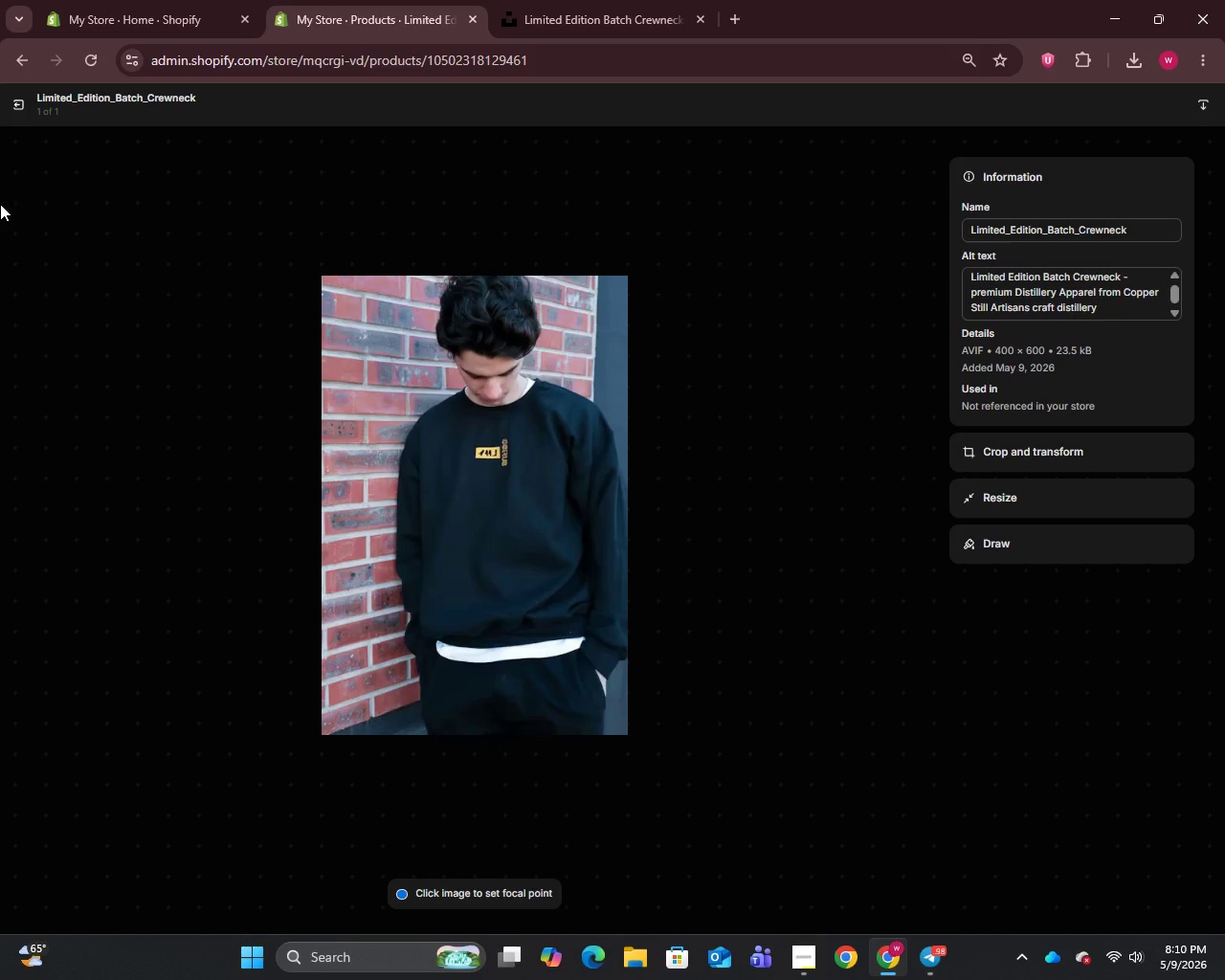 
wait(7.66)
 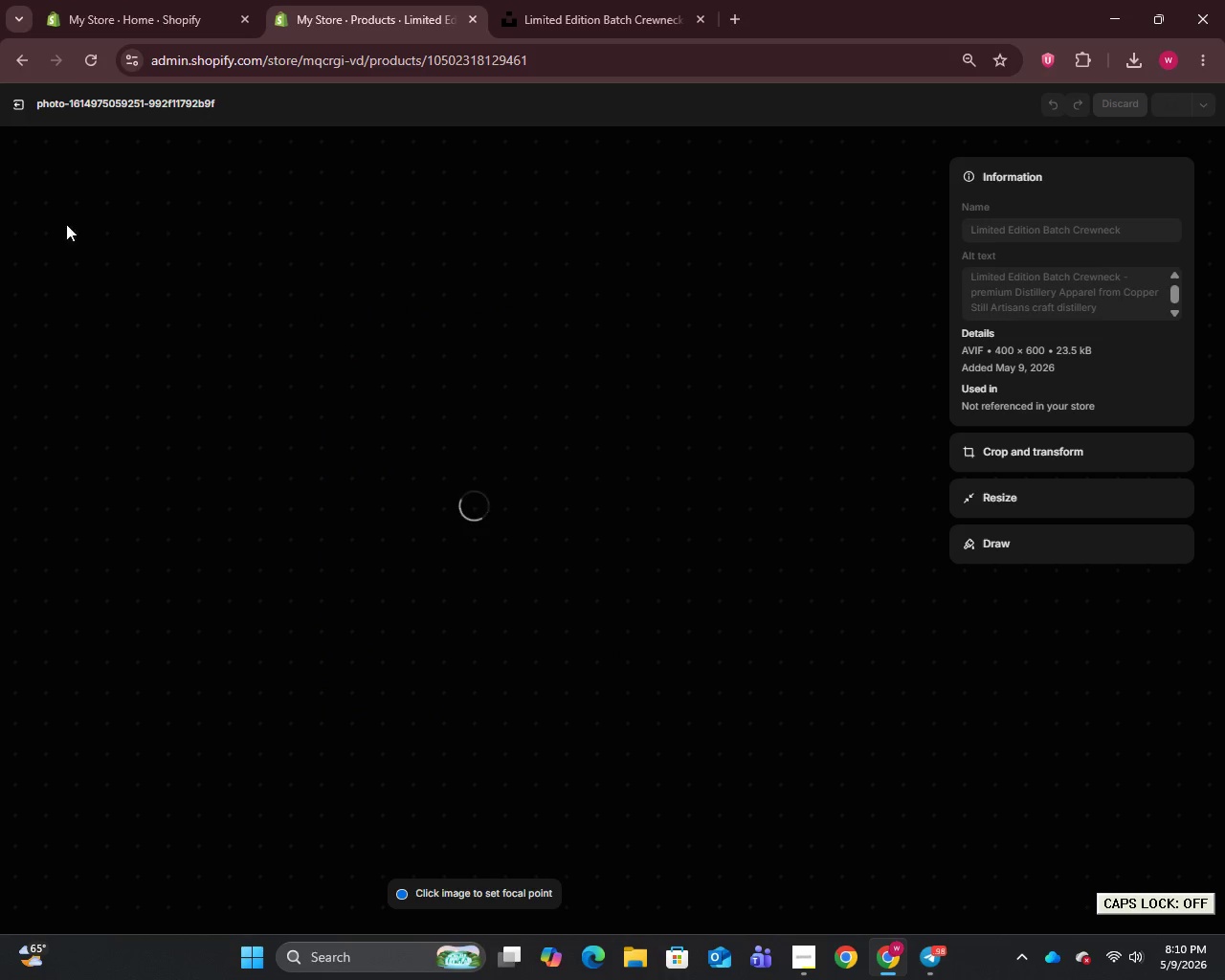 
left_click([26, 103])
 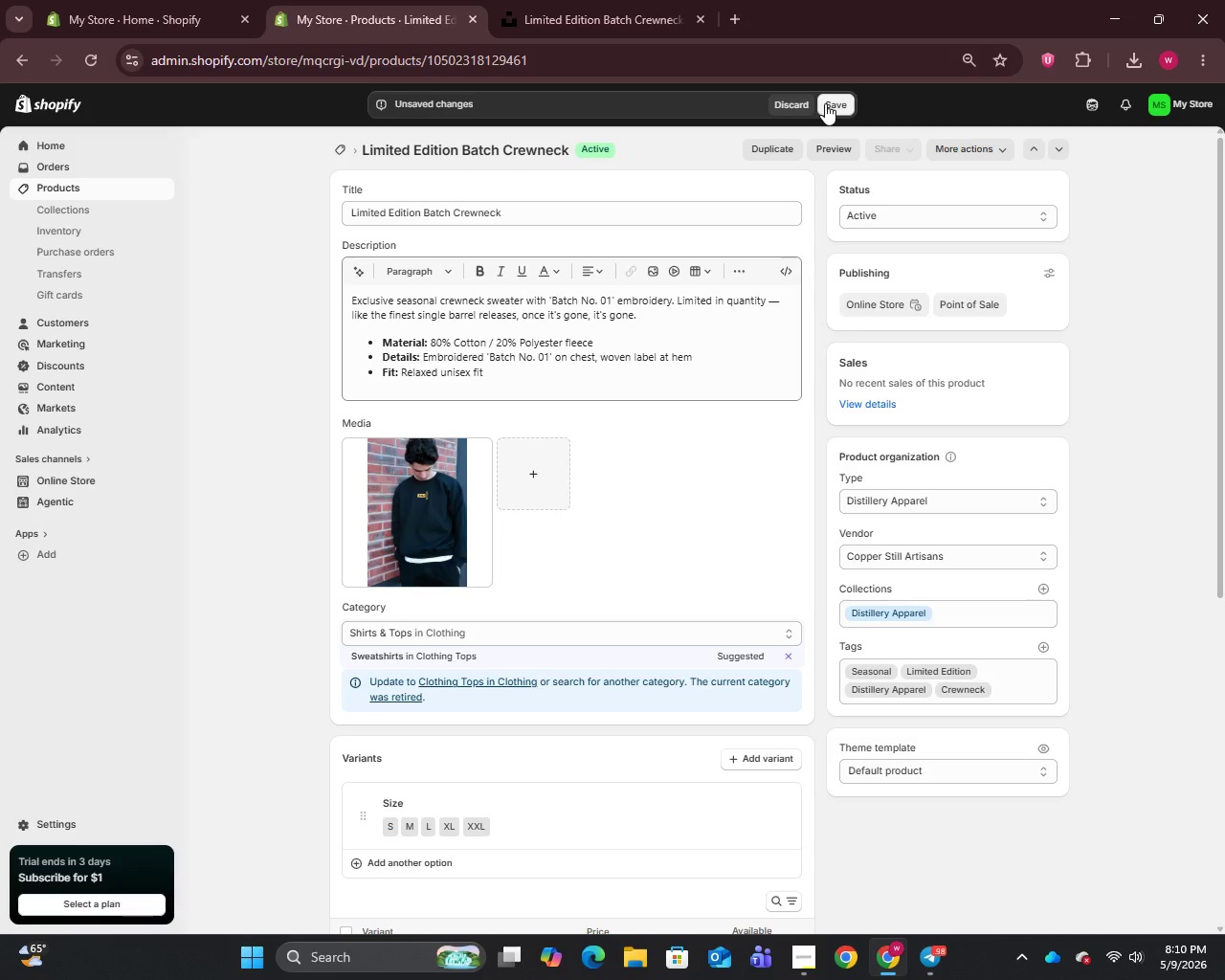 
wait(7.0)
 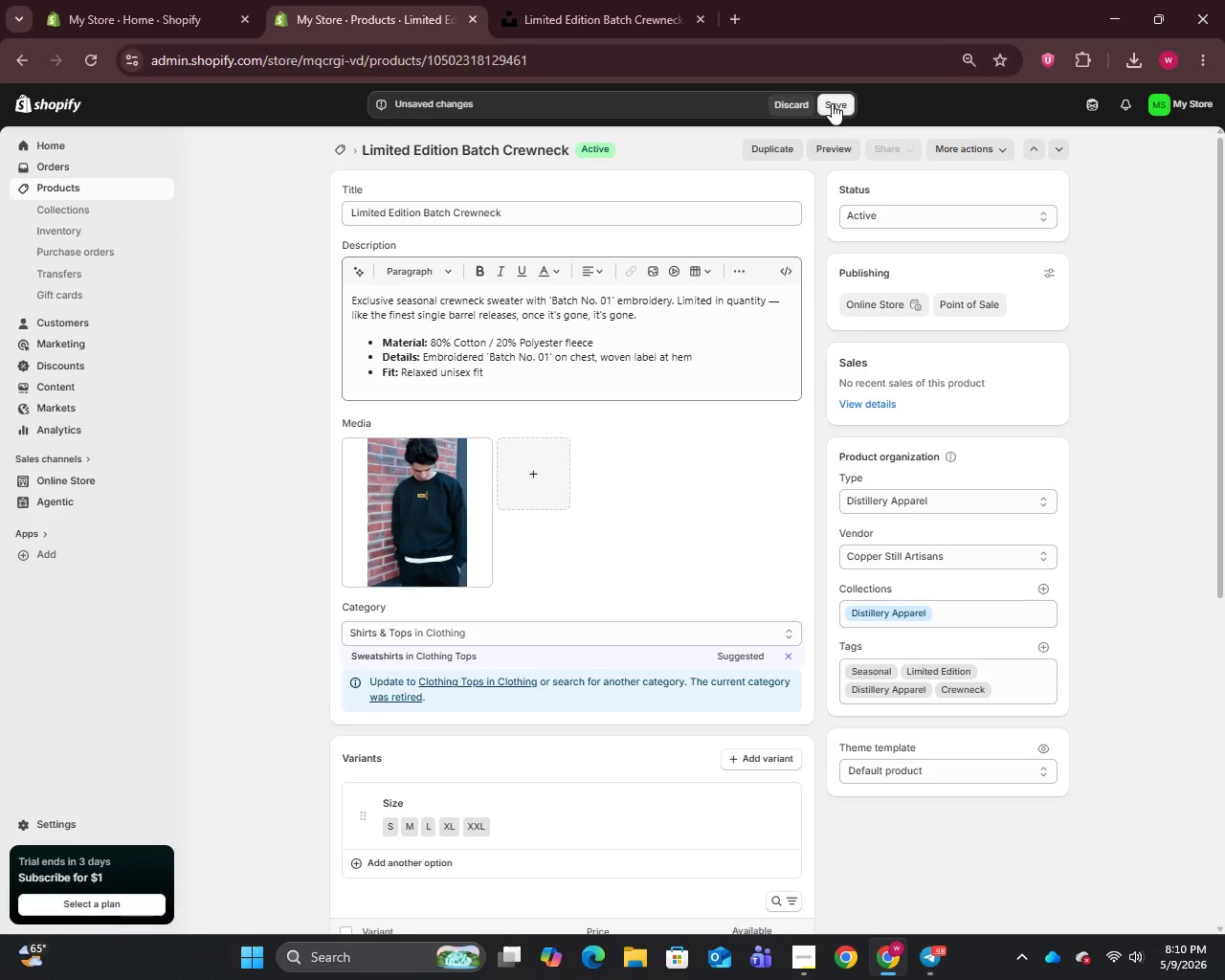 
left_click([825, 103])
 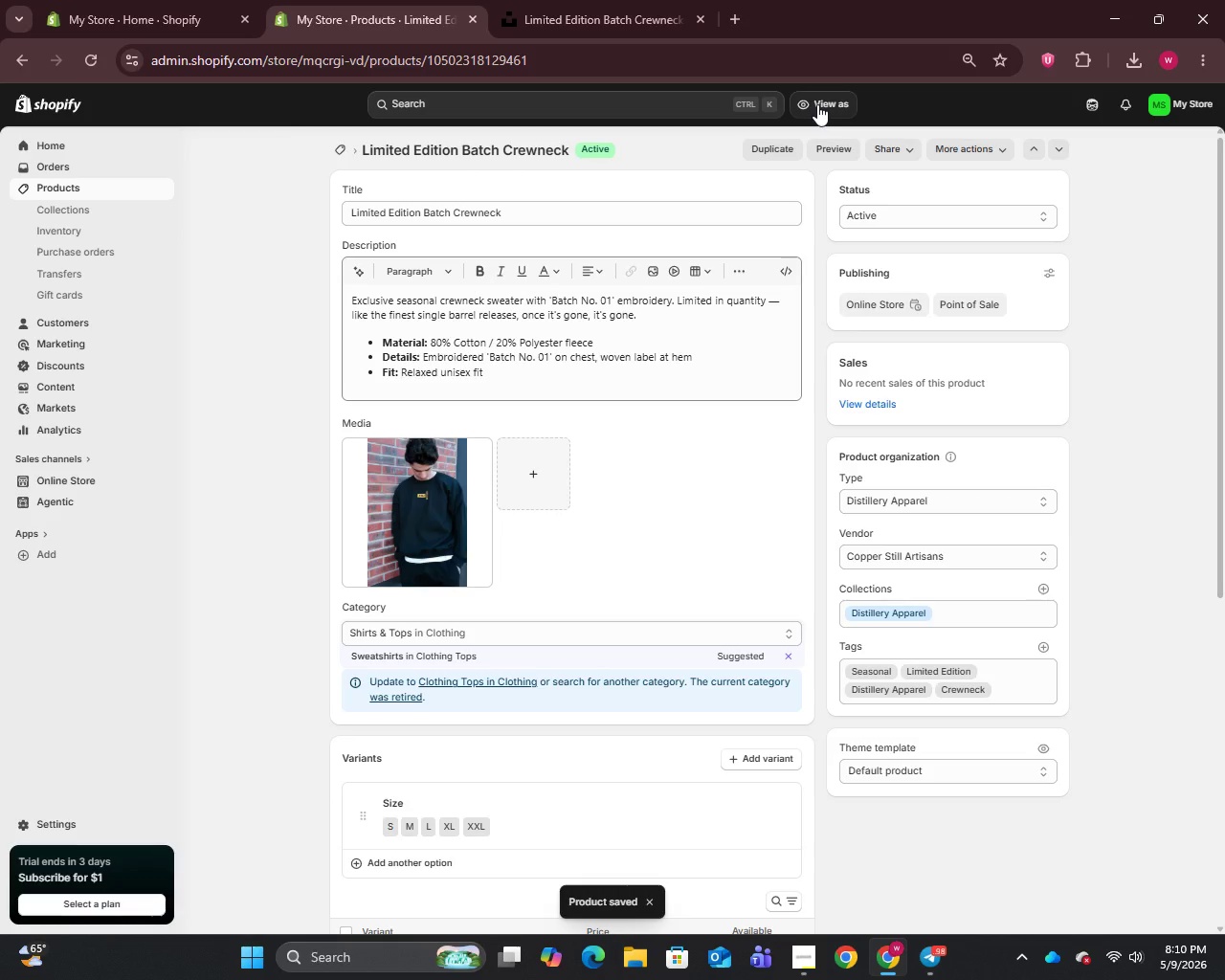 
wait(7.0)
 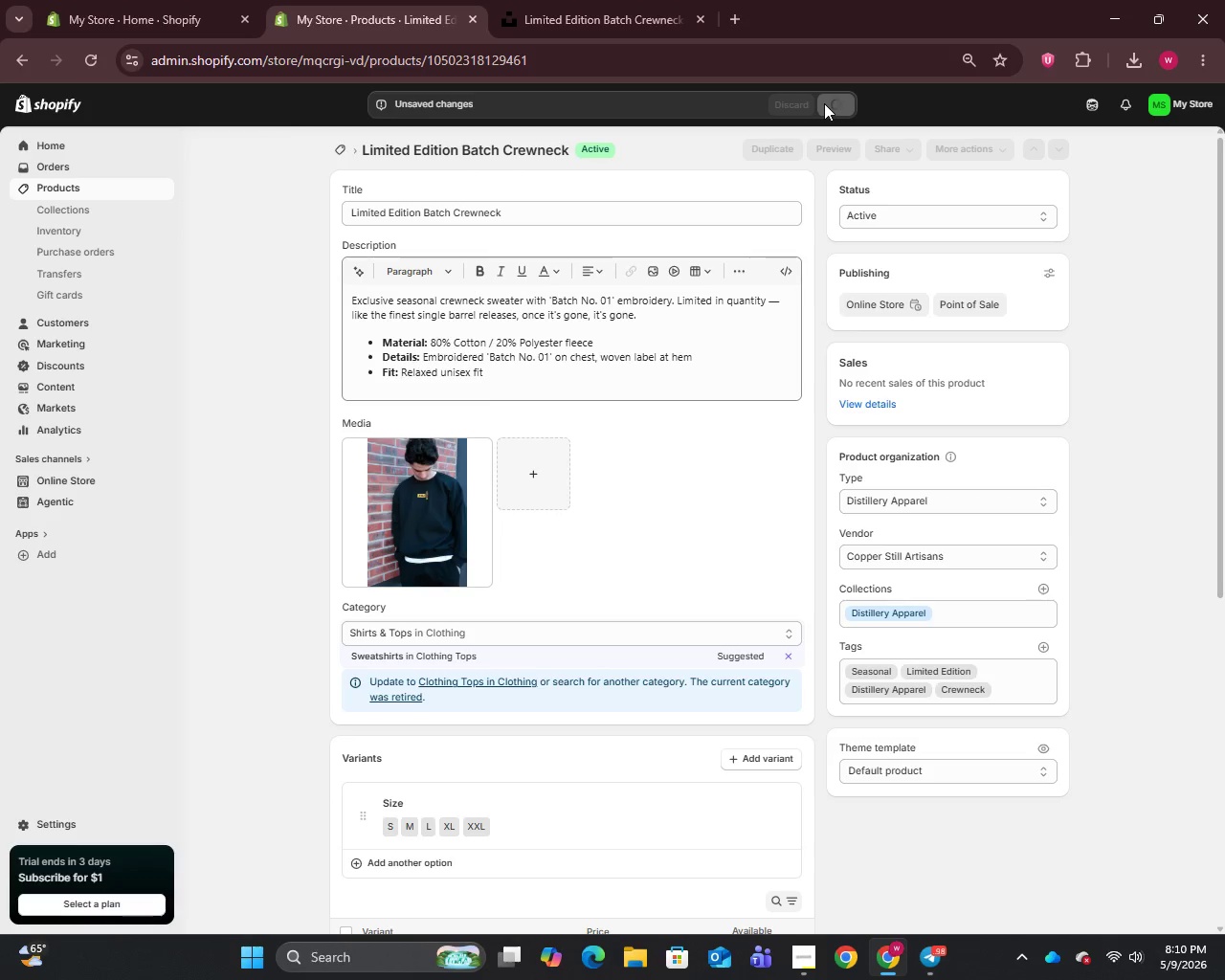 
left_click_drag(start_coordinate=[792, 297], to_coordinate=[783, 303])
 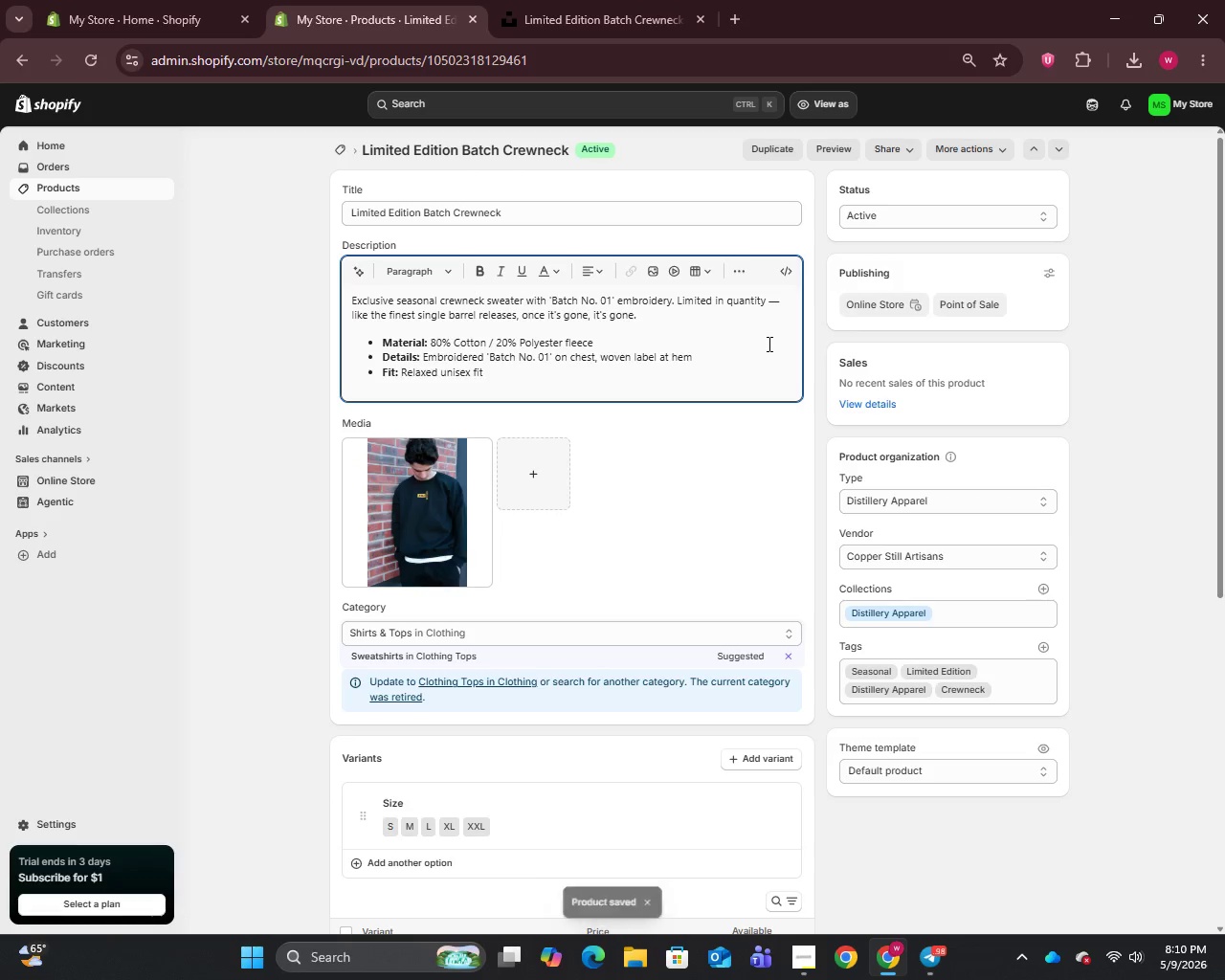 
key(Backspace)
 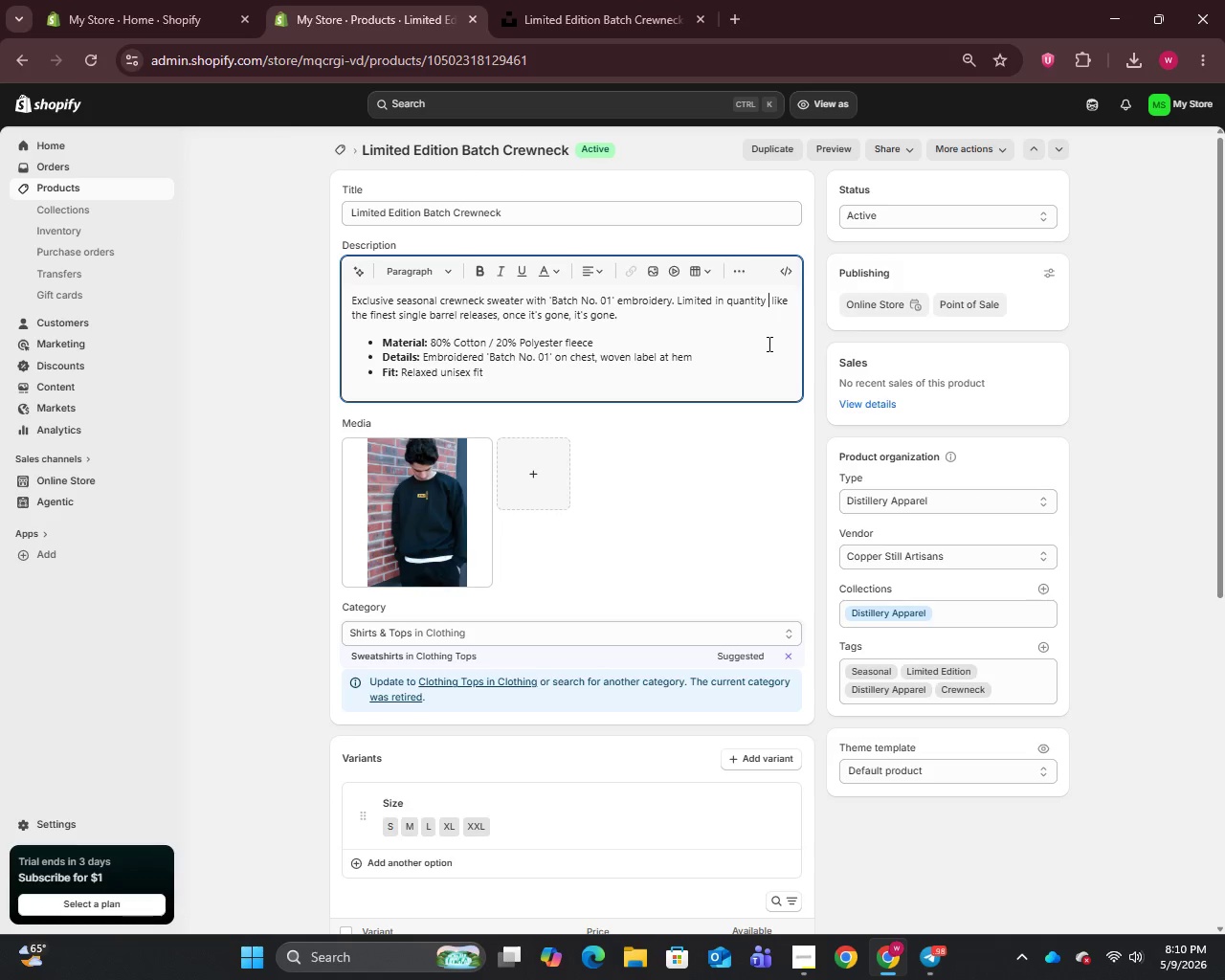 
key(Backspace)
 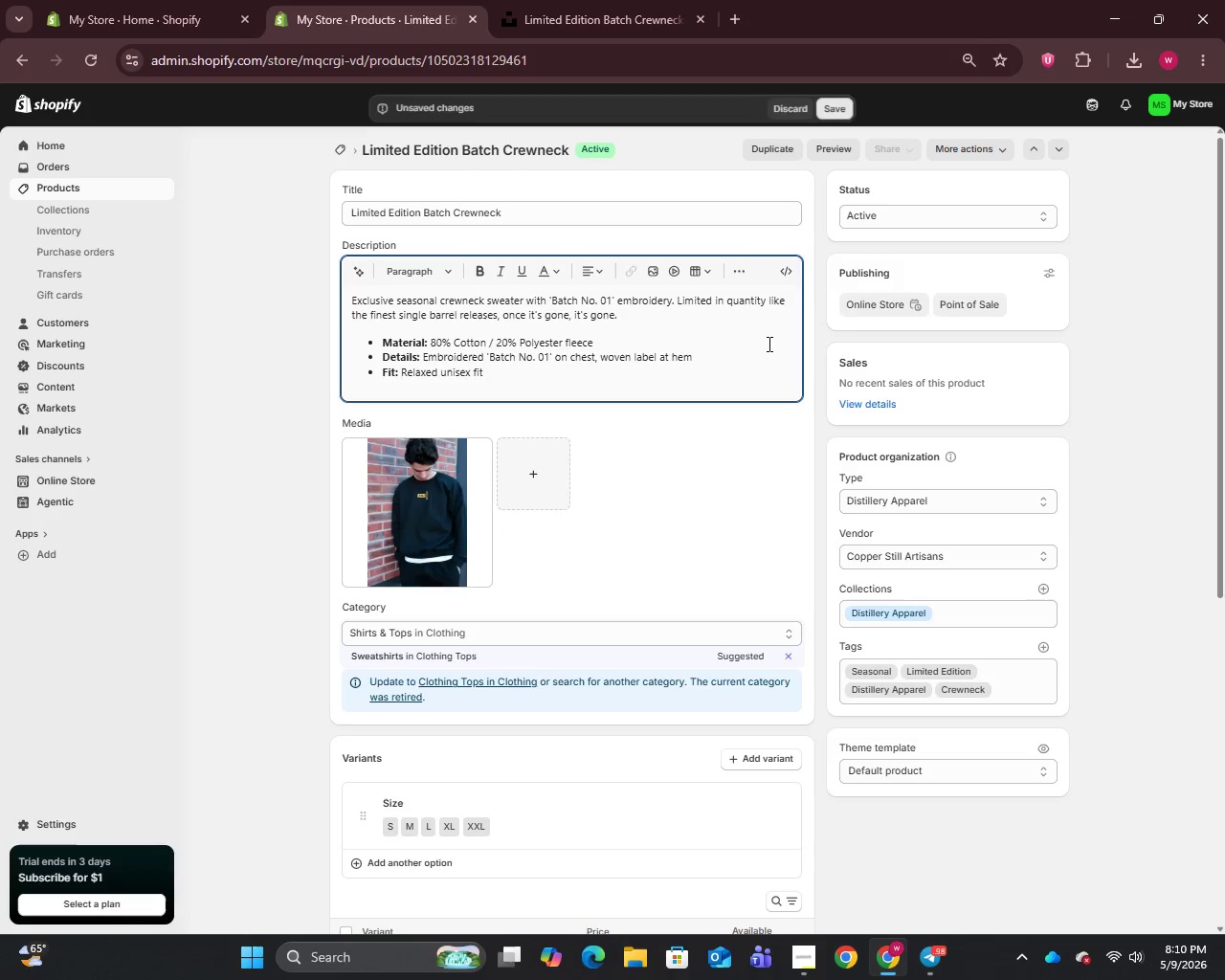 
key(Comma)
 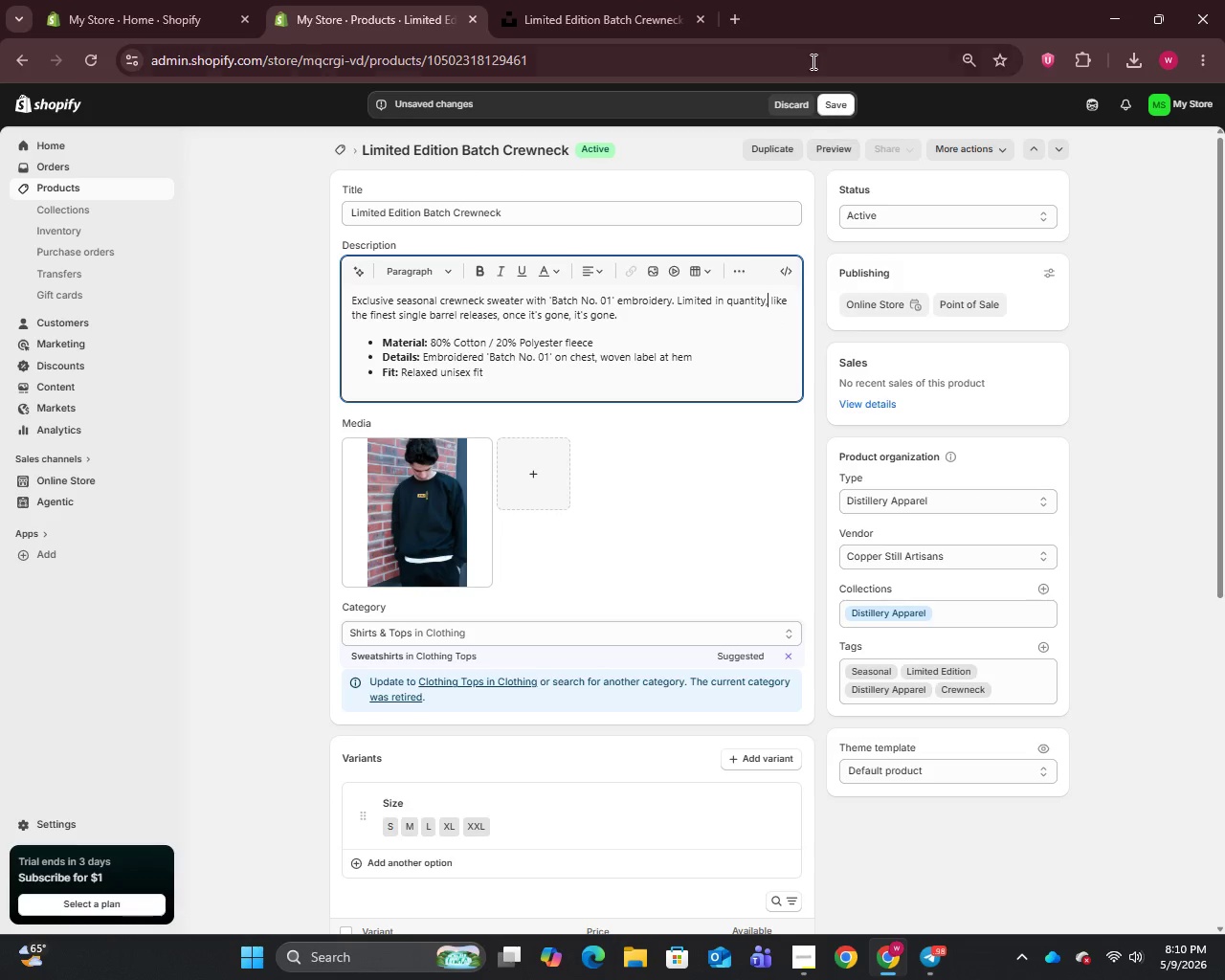 
left_click([836, 111])
 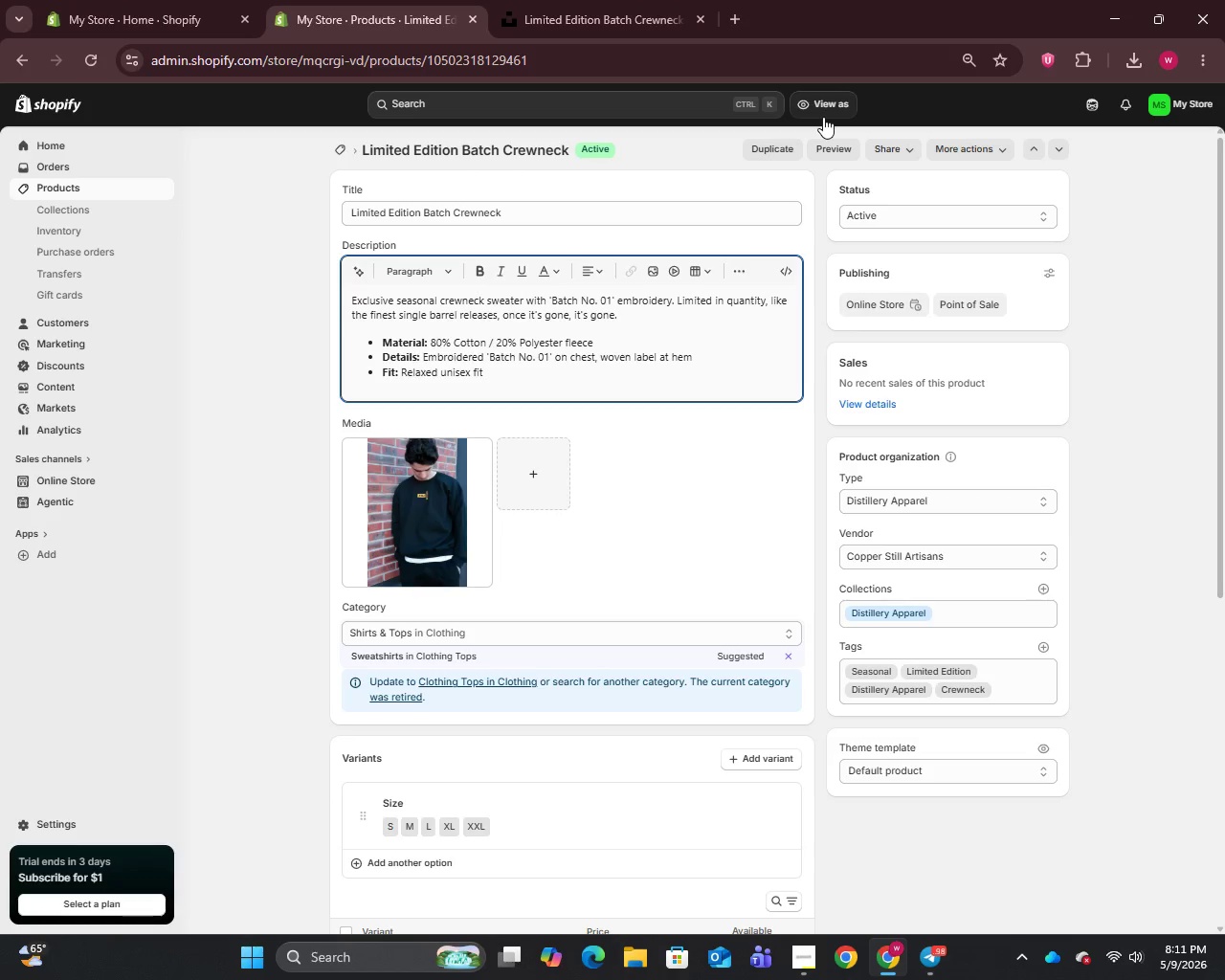 
wait(42.3)
 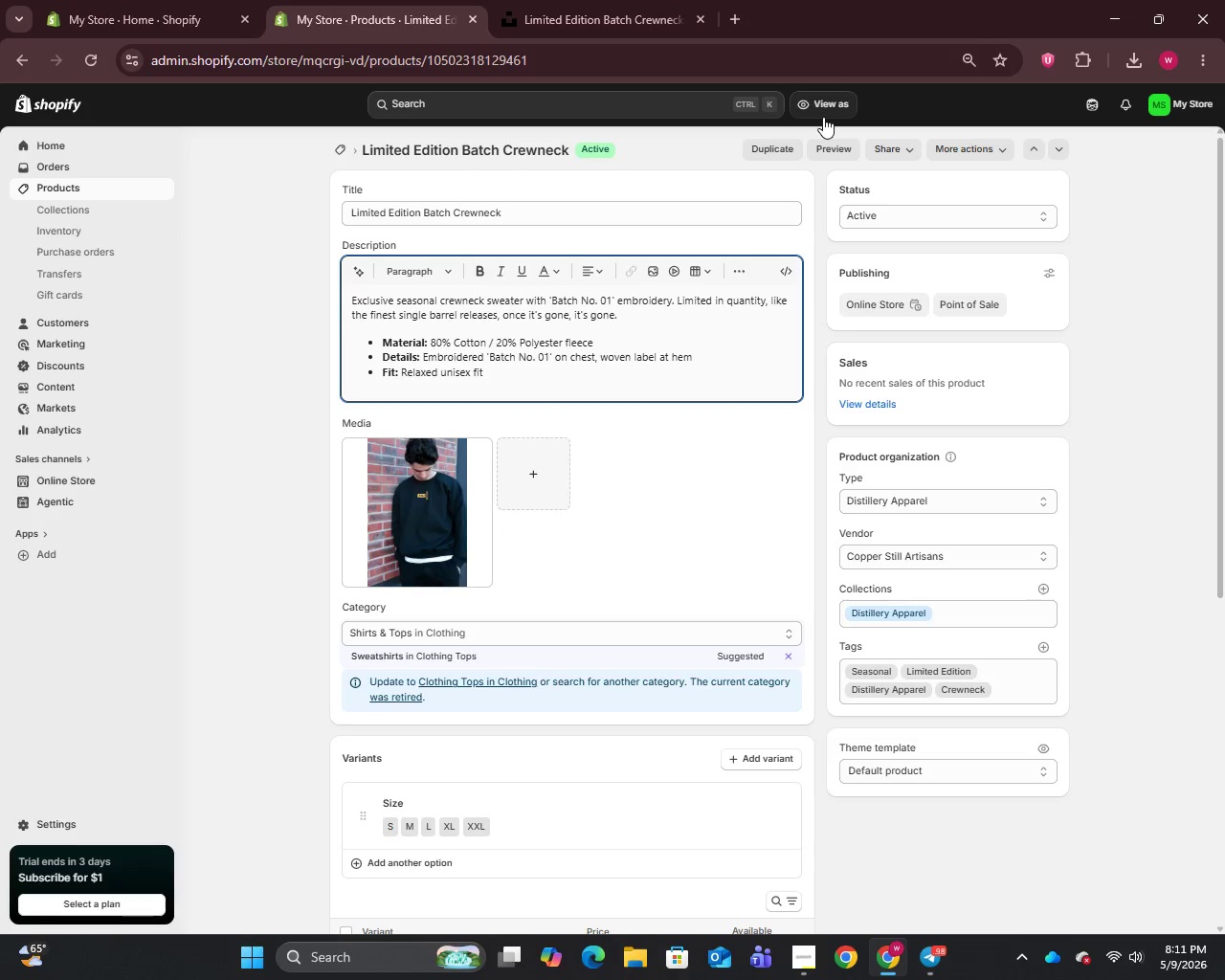 
left_click([51, 191])
 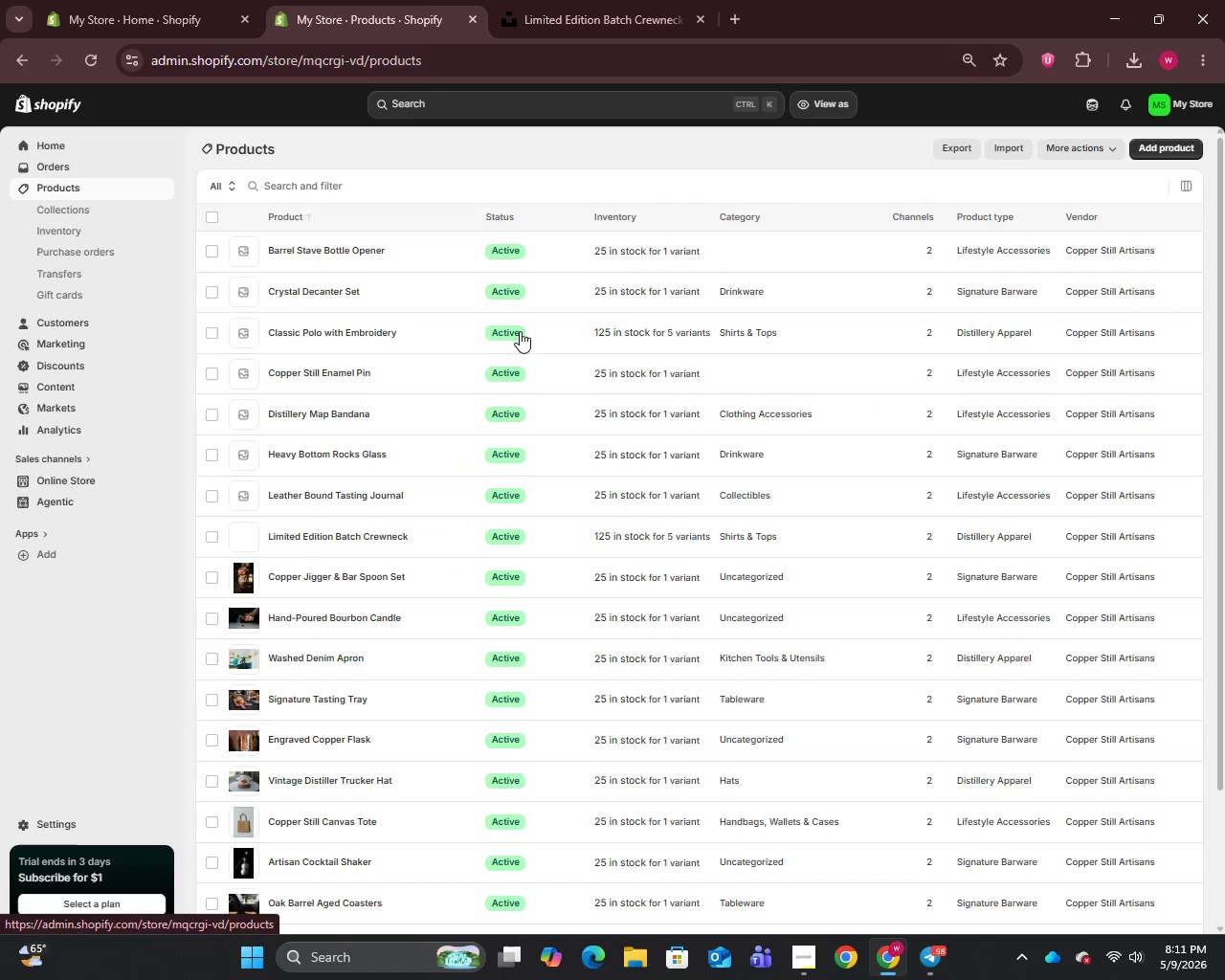 
left_click([334, 497])
 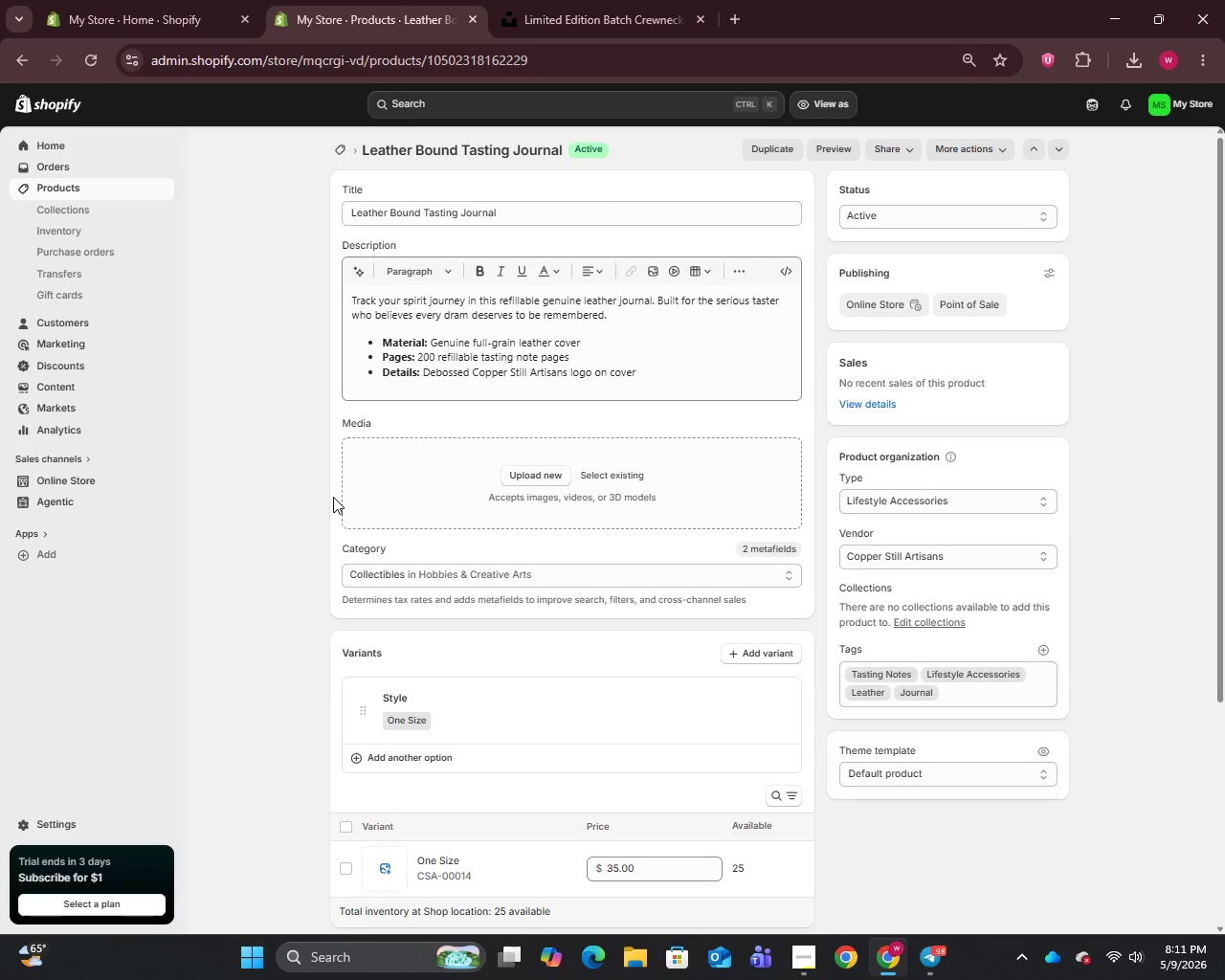 
wait(21.5)
 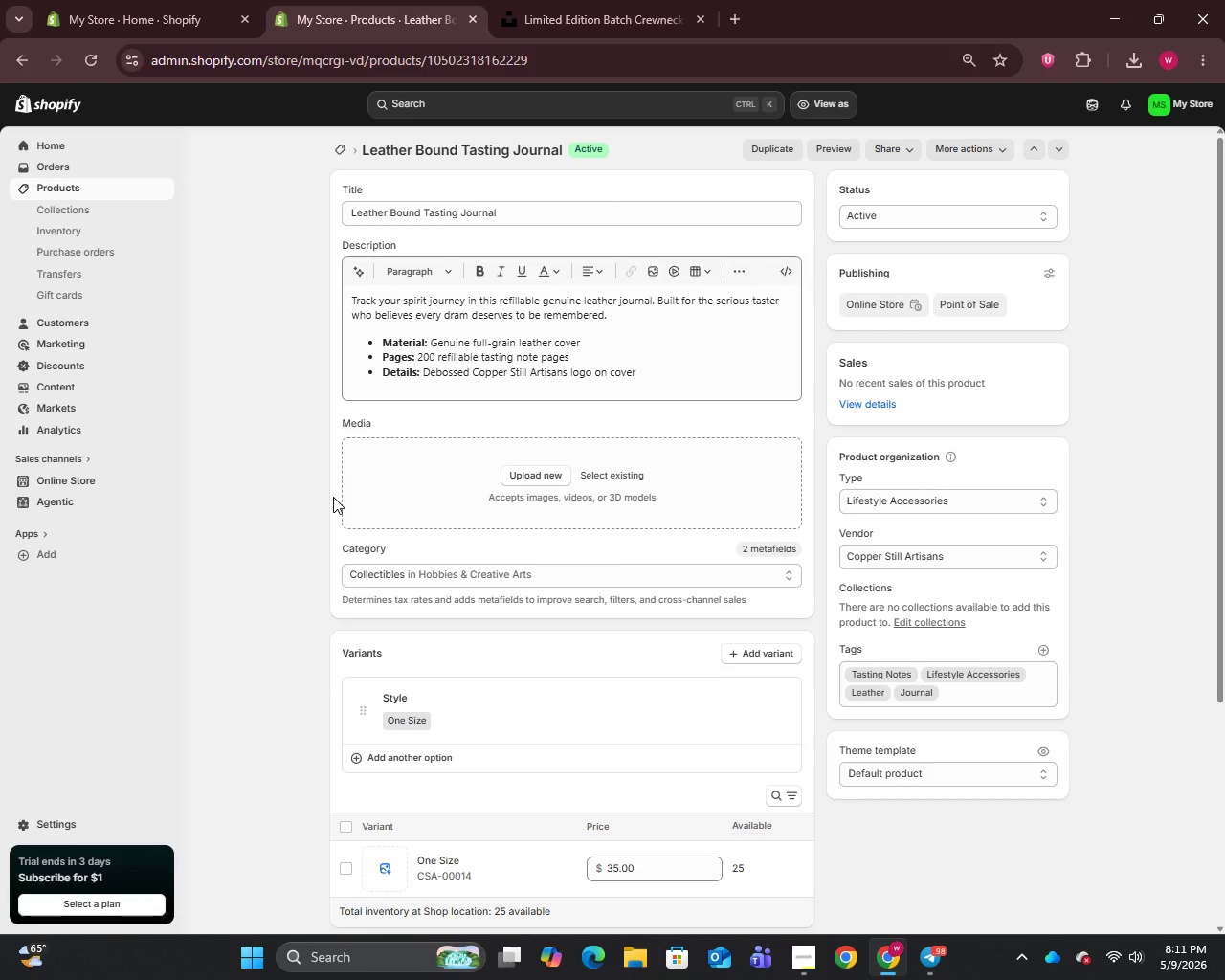 
left_click([503, 218])
 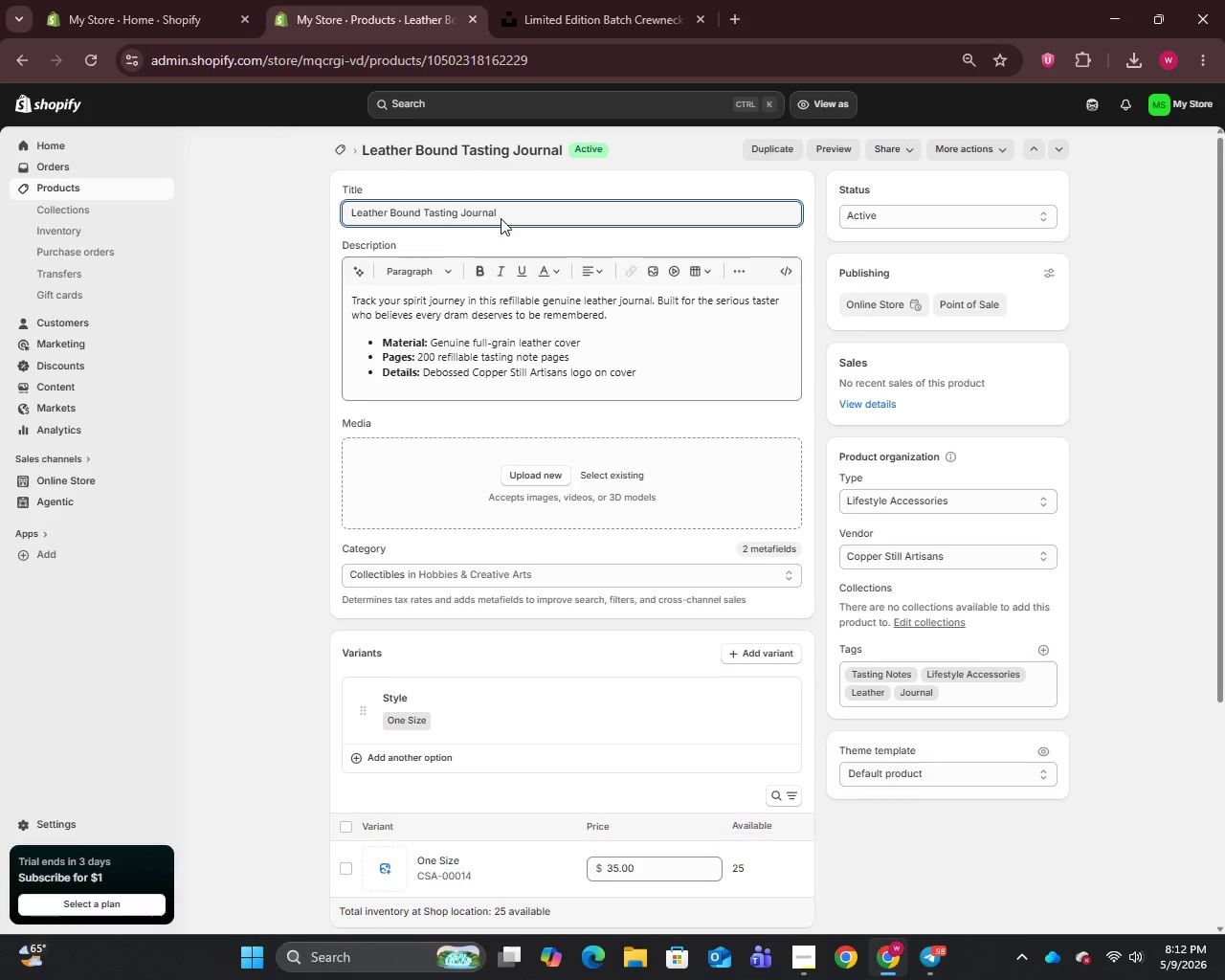 
key(Control+A)
 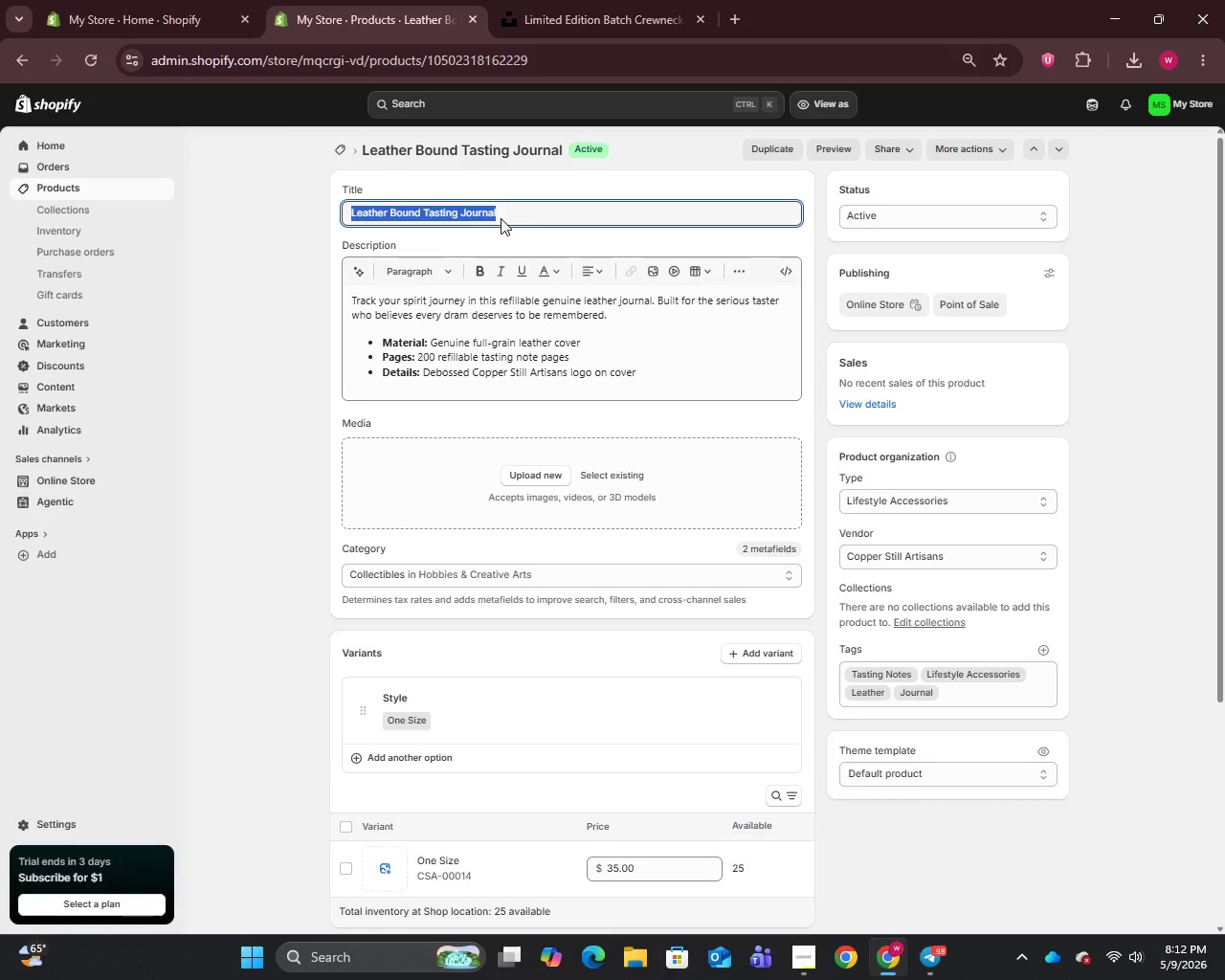 
key(Control+C)
 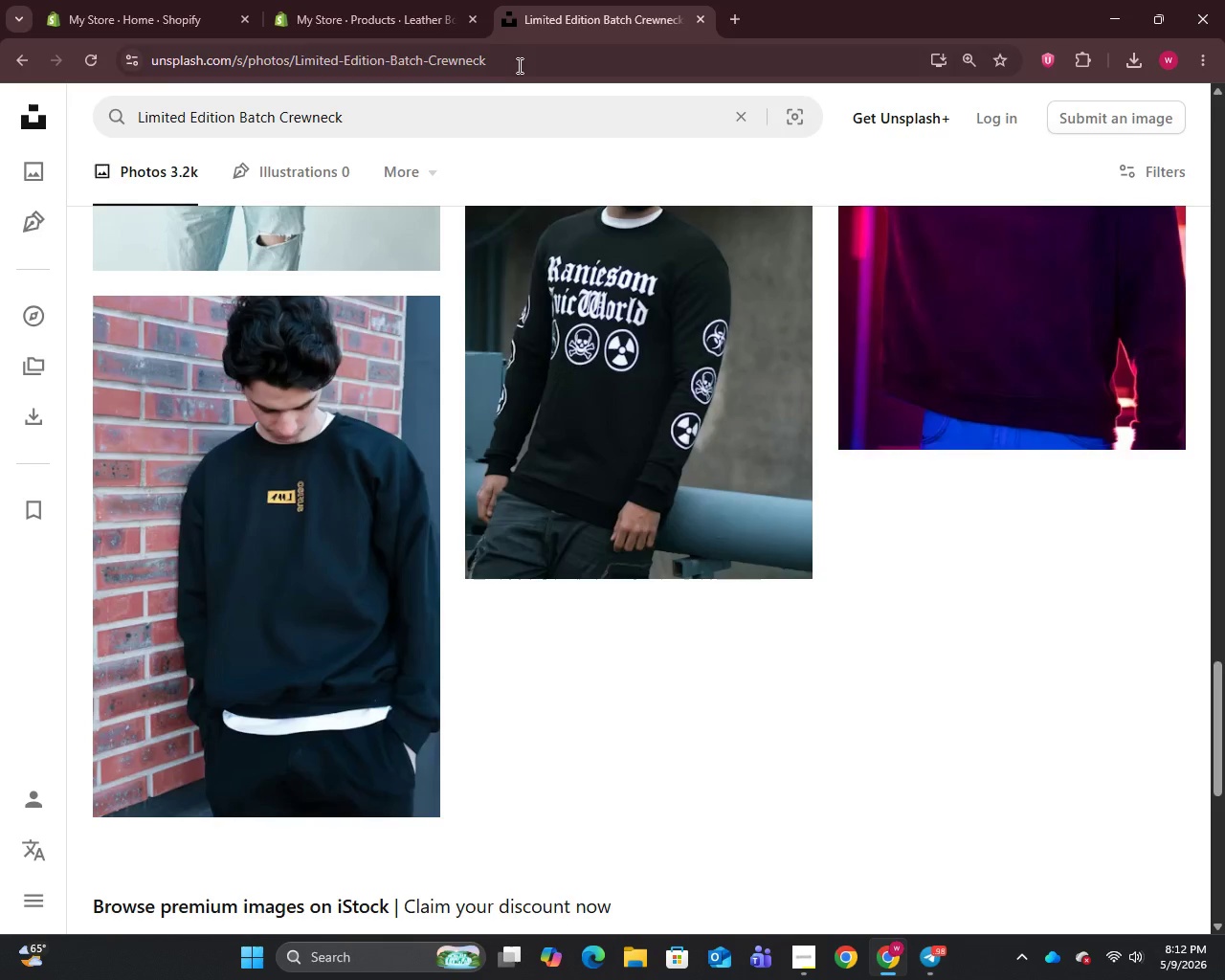 
left_click([461, 114])
 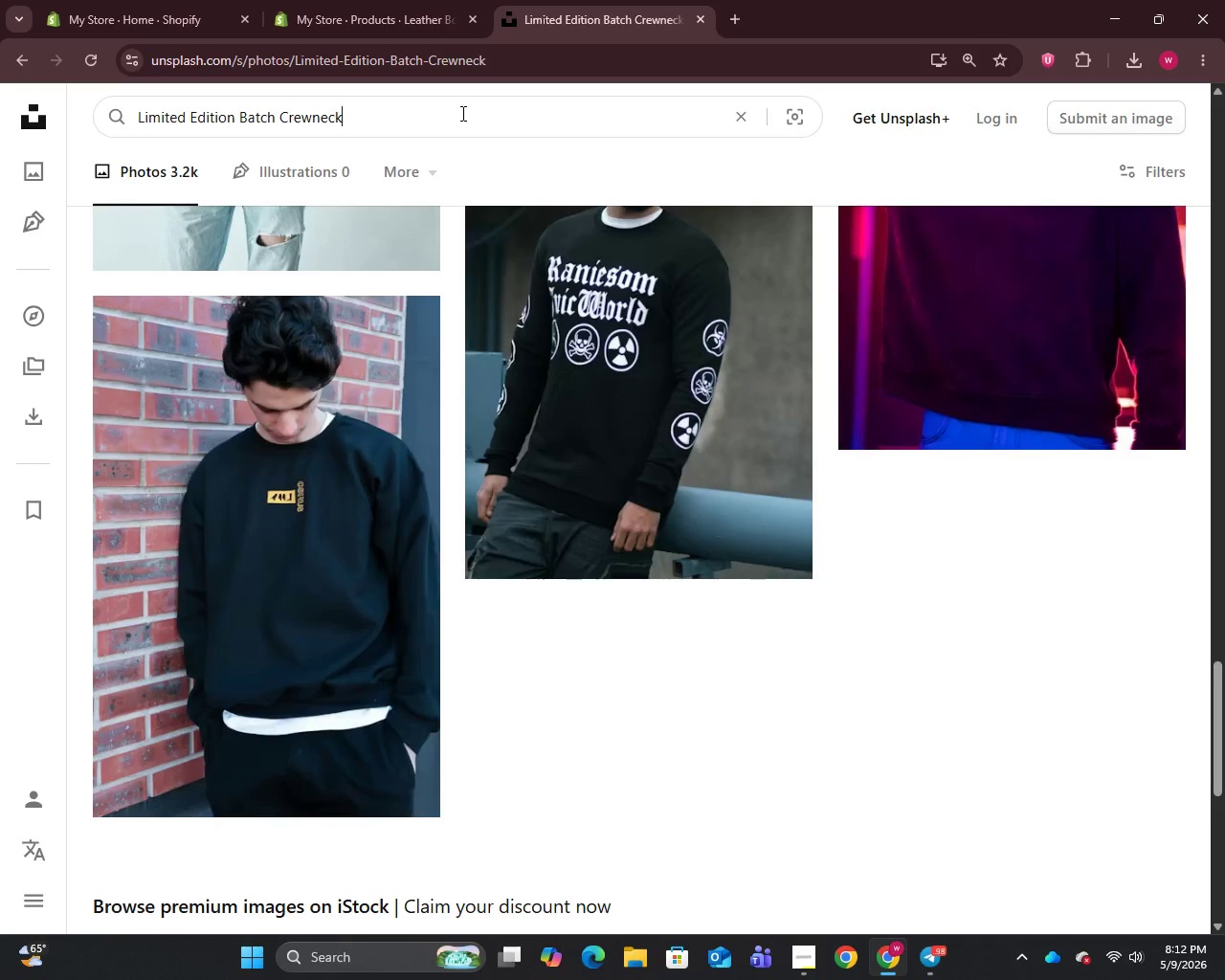 
key(Control+A)
 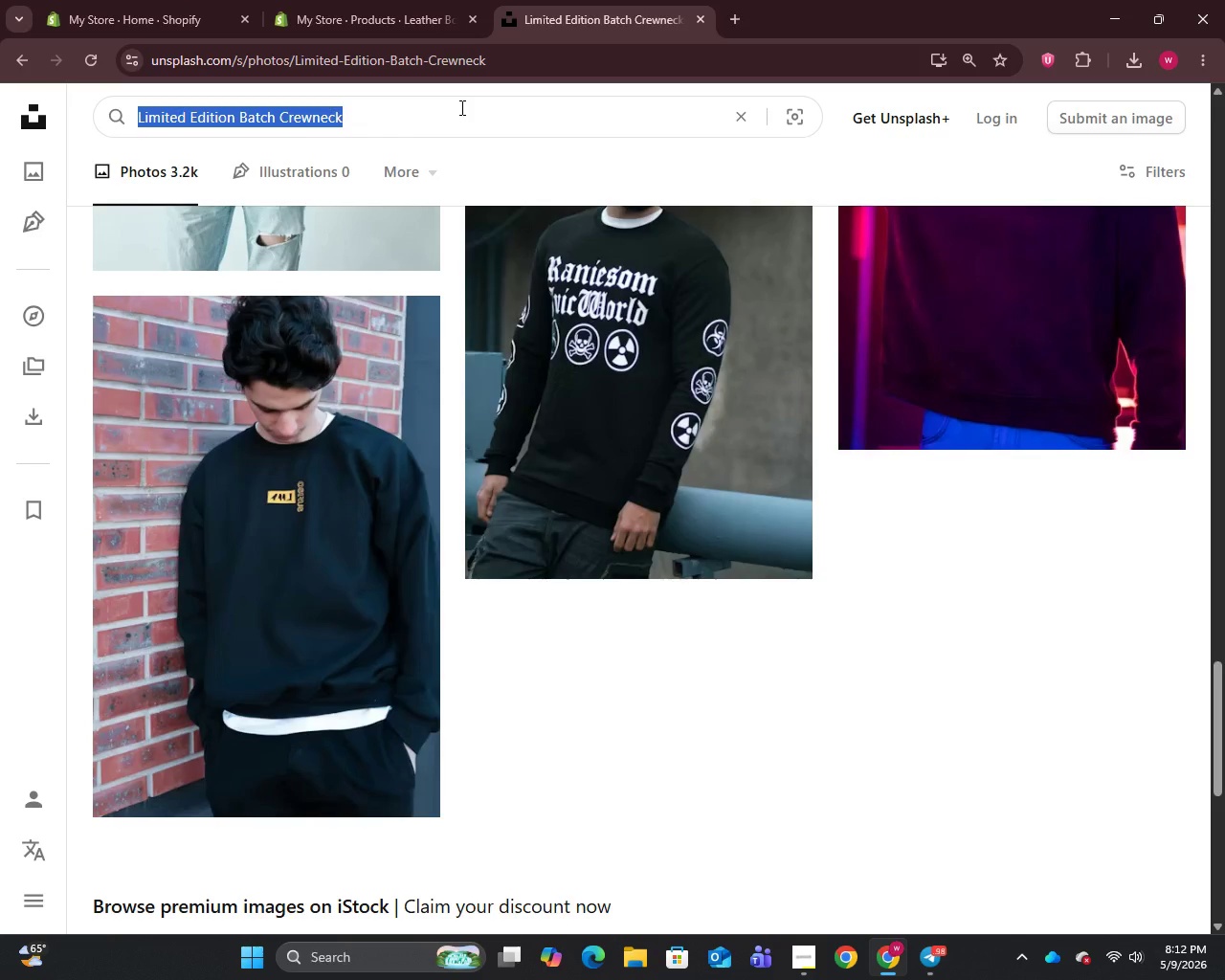 
key(Control+V)
 